 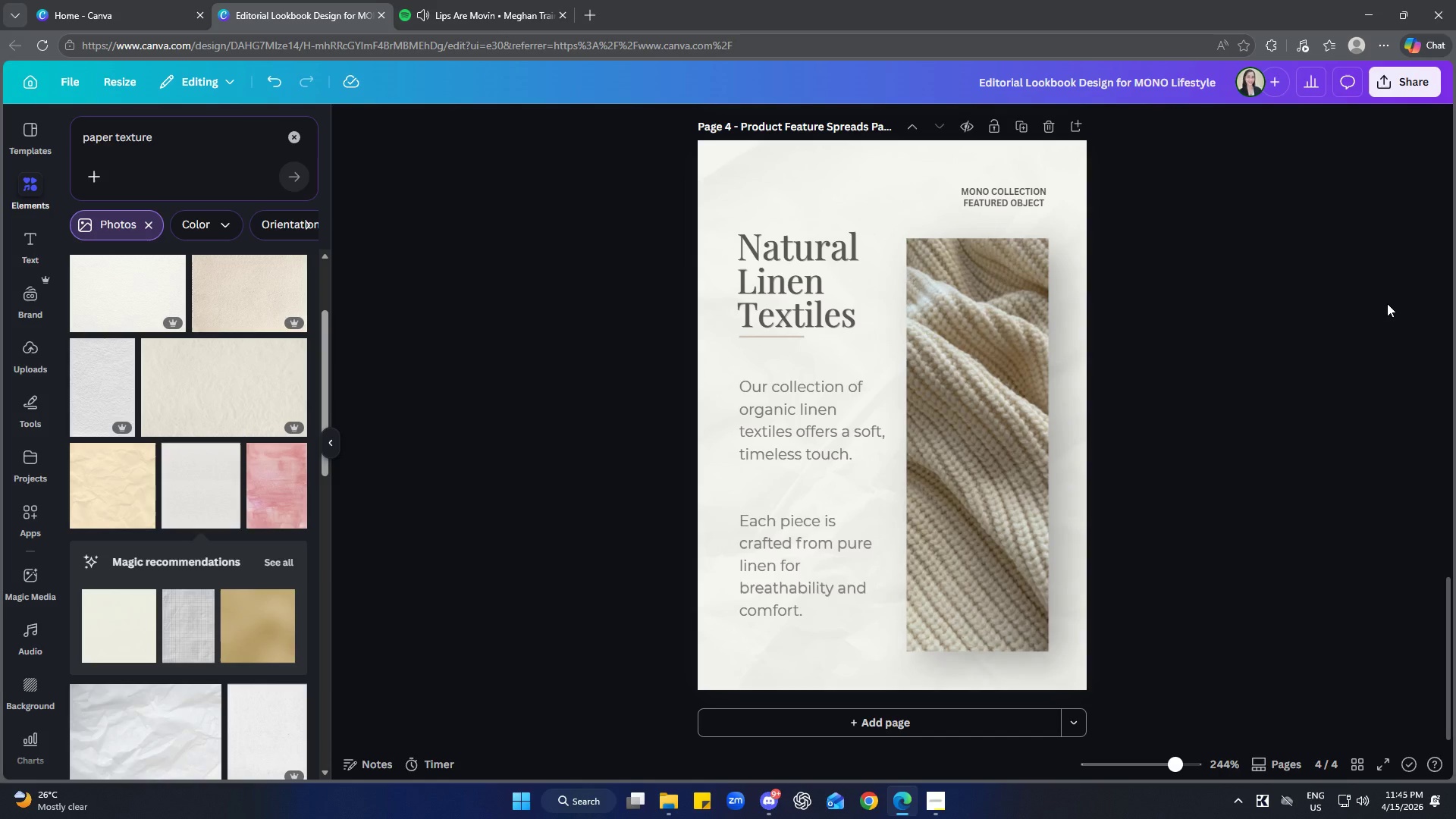 
left_click([914, 715])
 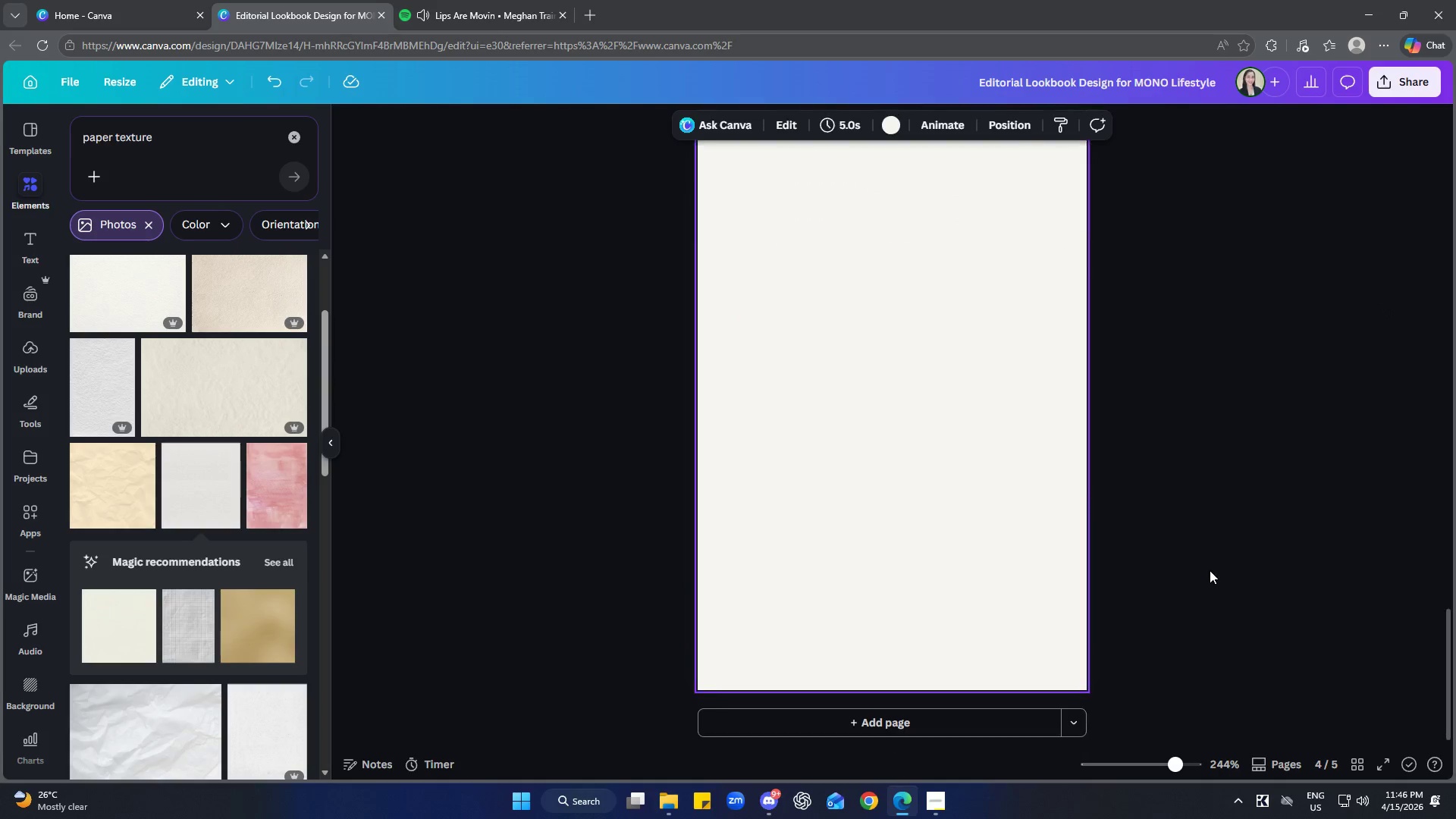 
left_click([875, 433])
 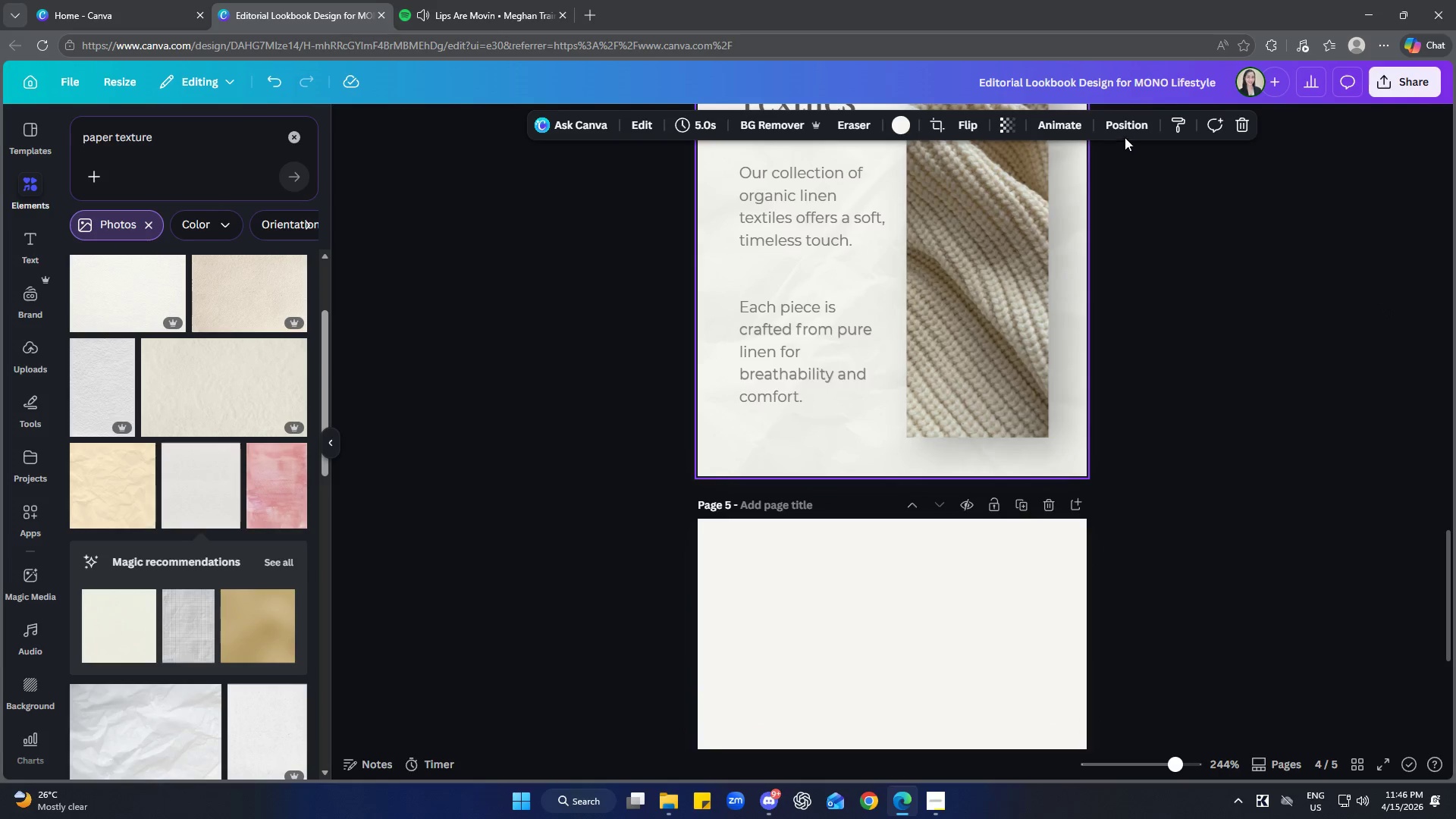 
scroll: coordinate [929, 474], scroll_direction: up, amount: 5.0
 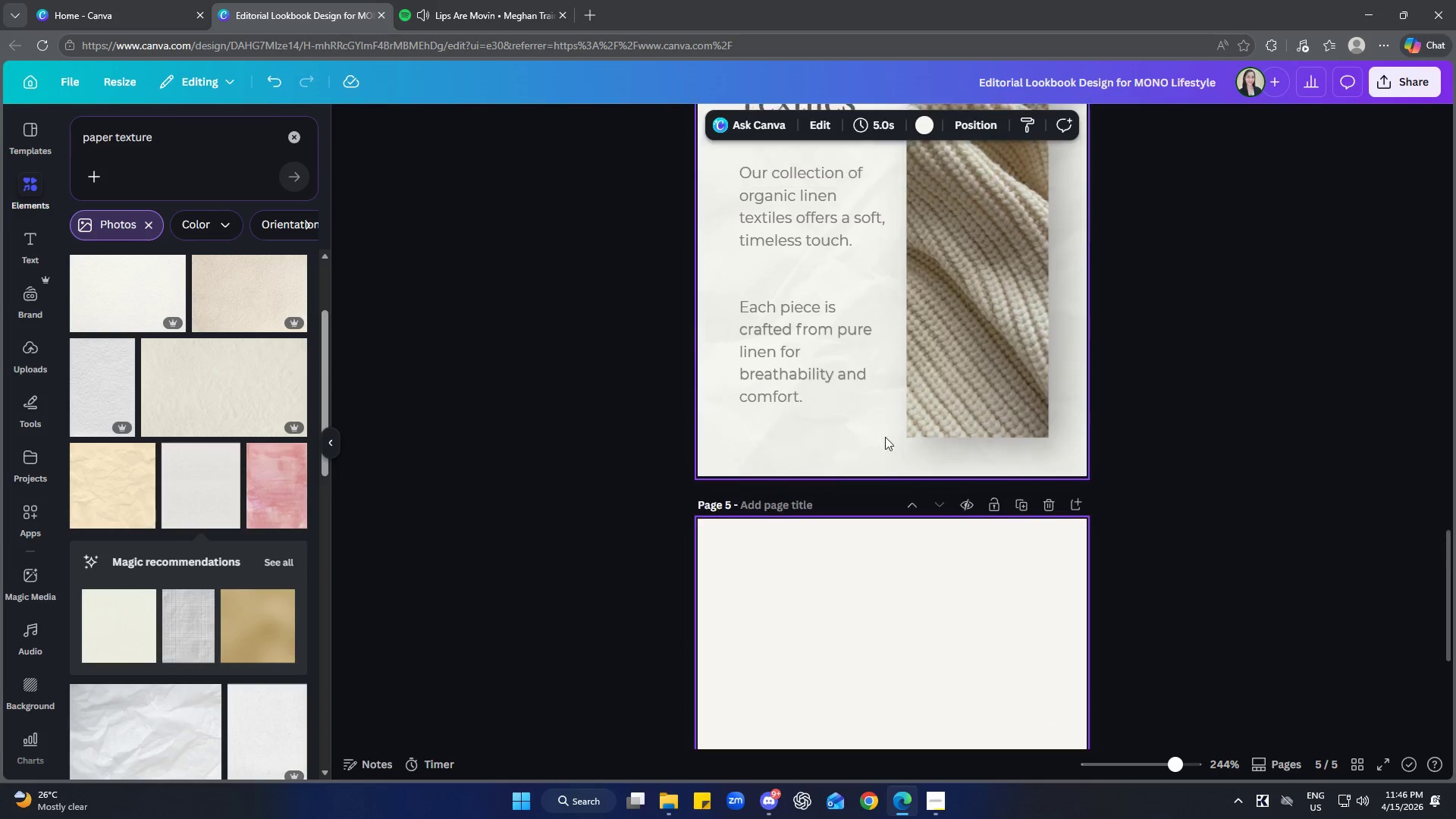 
left_click([1169, 128])
 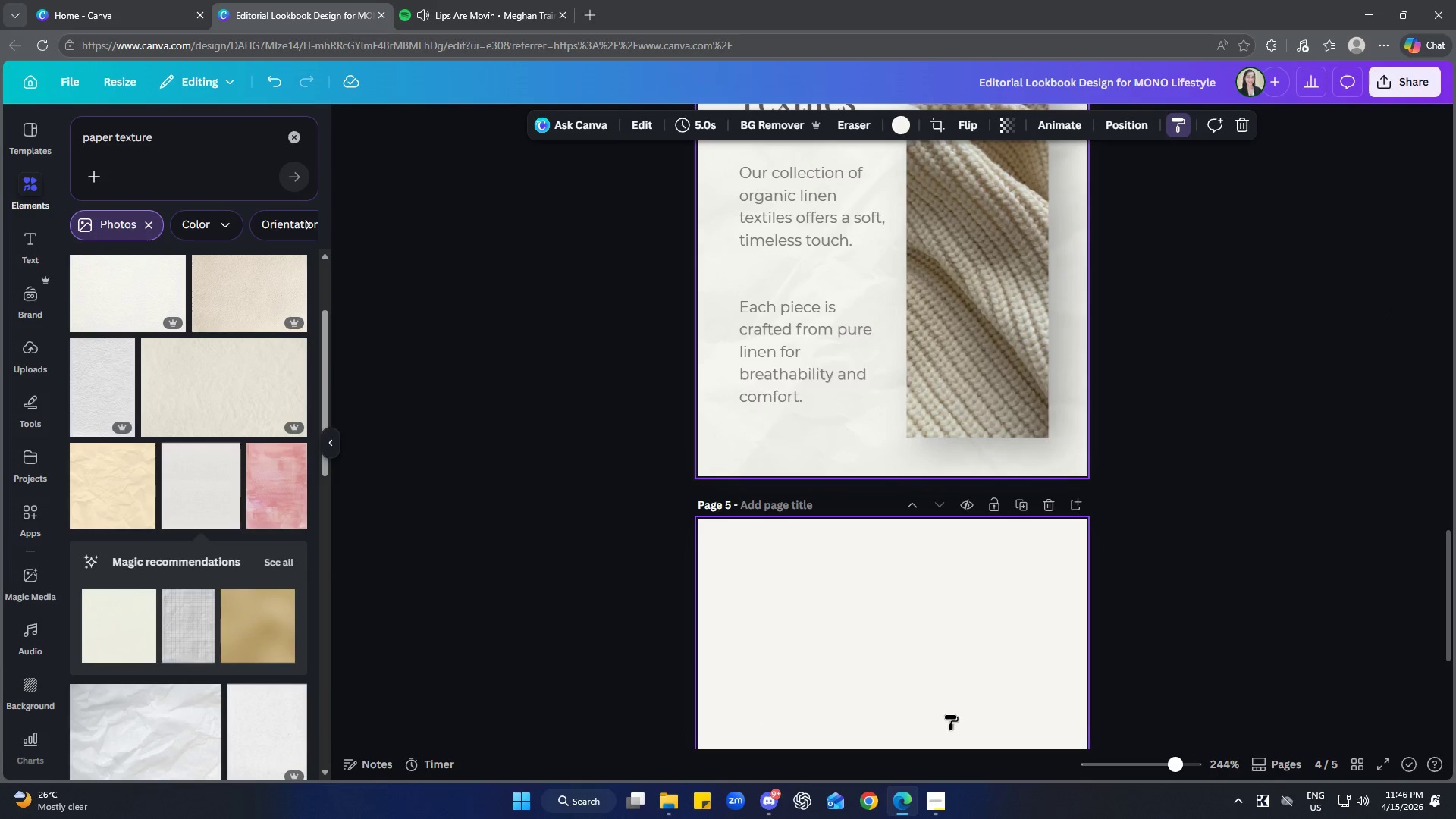 
left_click([922, 676])
 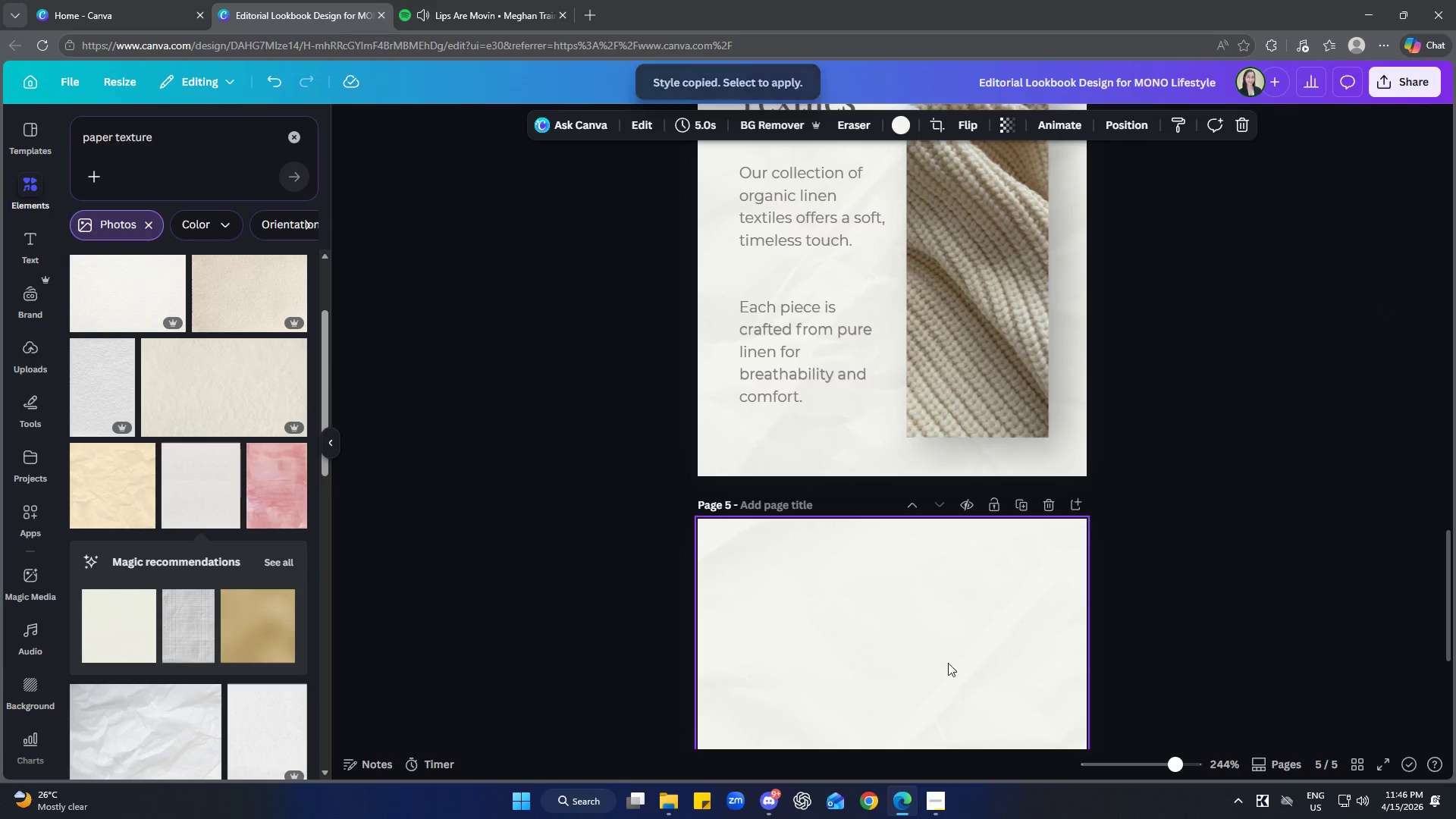 
scroll: coordinate [967, 654], scroll_direction: down, amount: 5.0
 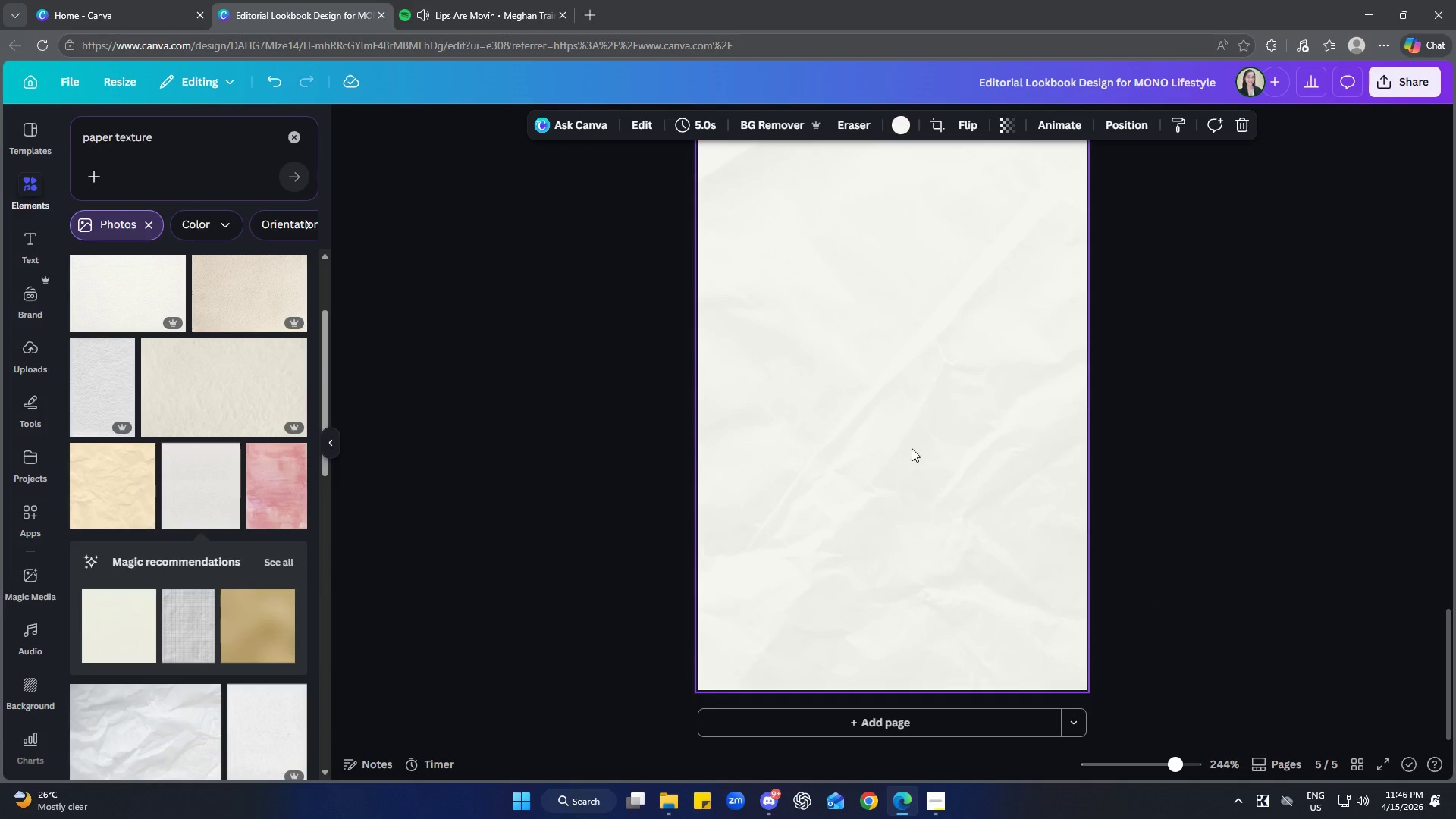 
left_click([1007, 130])
 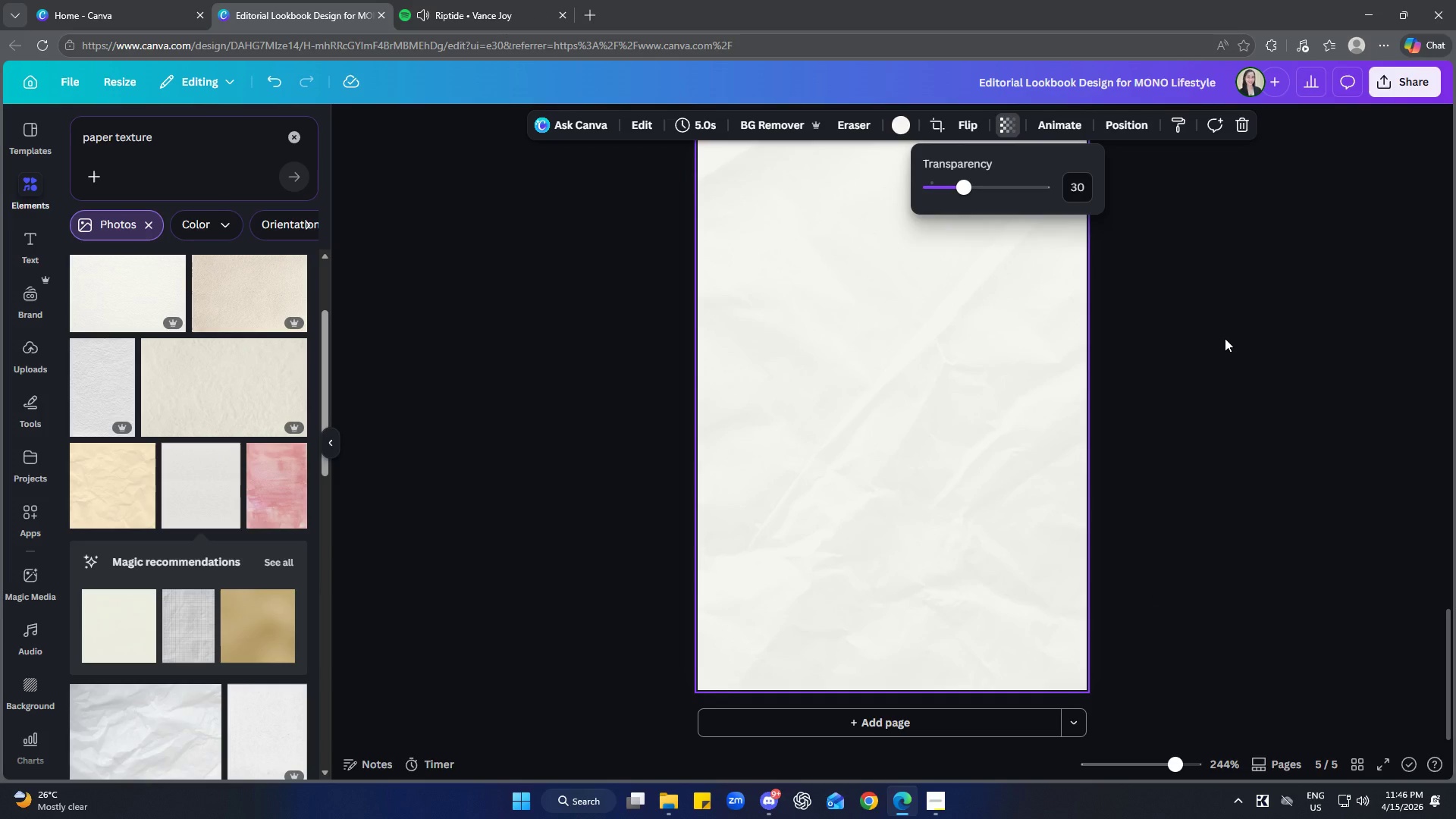 
left_click([1225, 338])
 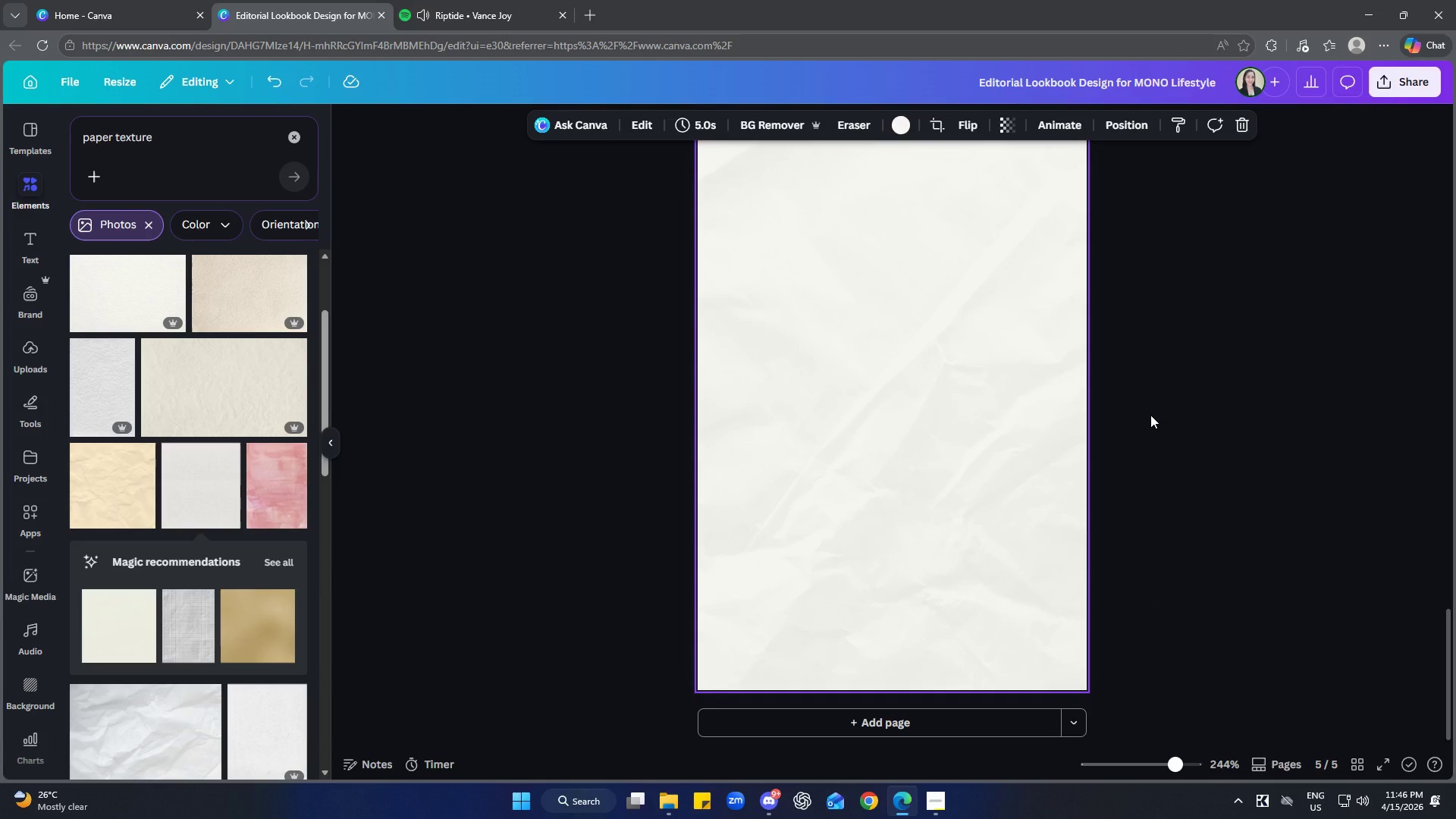 
scroll: coordinate [938, 469], scroll_direction: up, amount: 9.0
 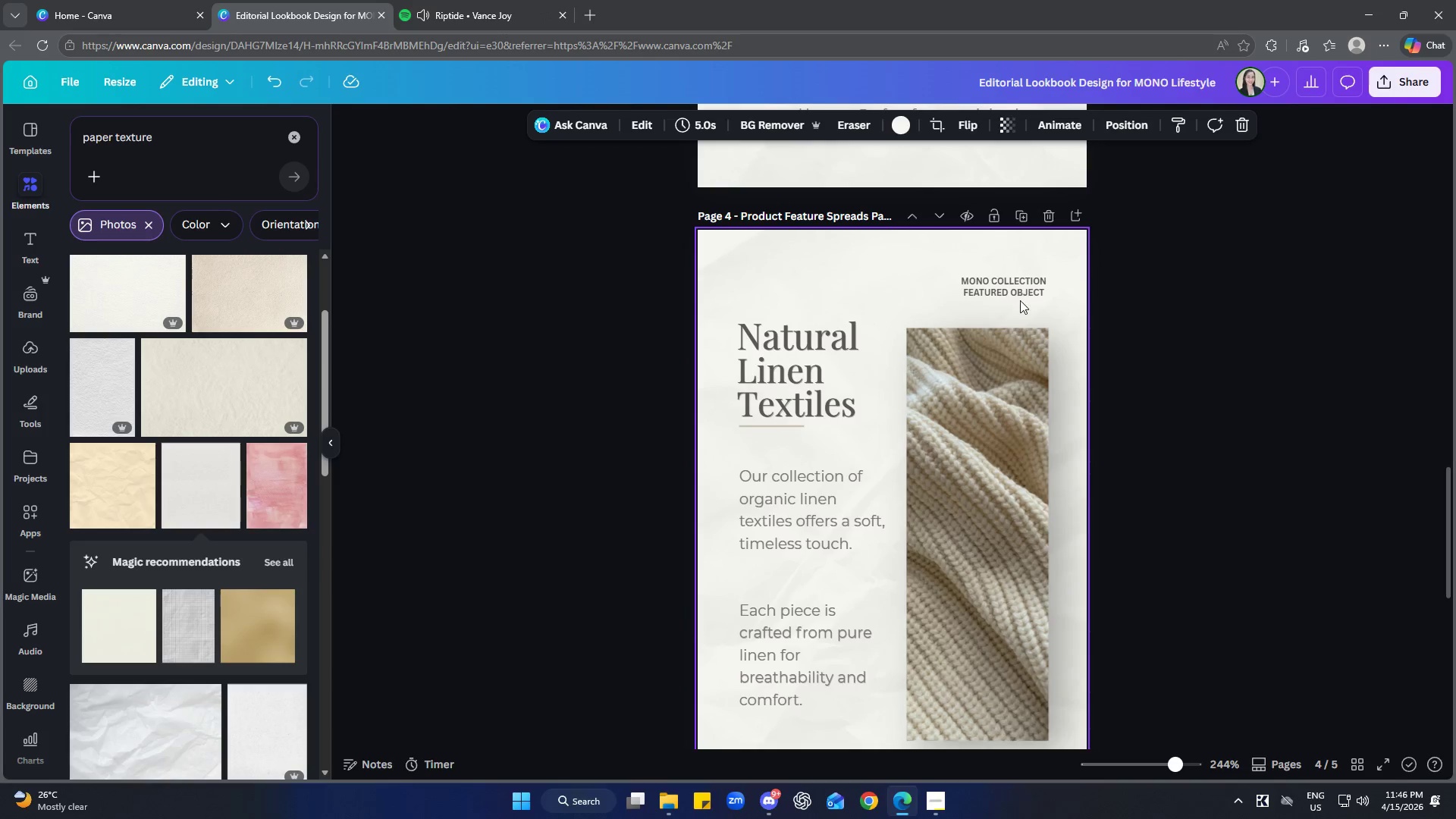 
left_click([1017, 285])
 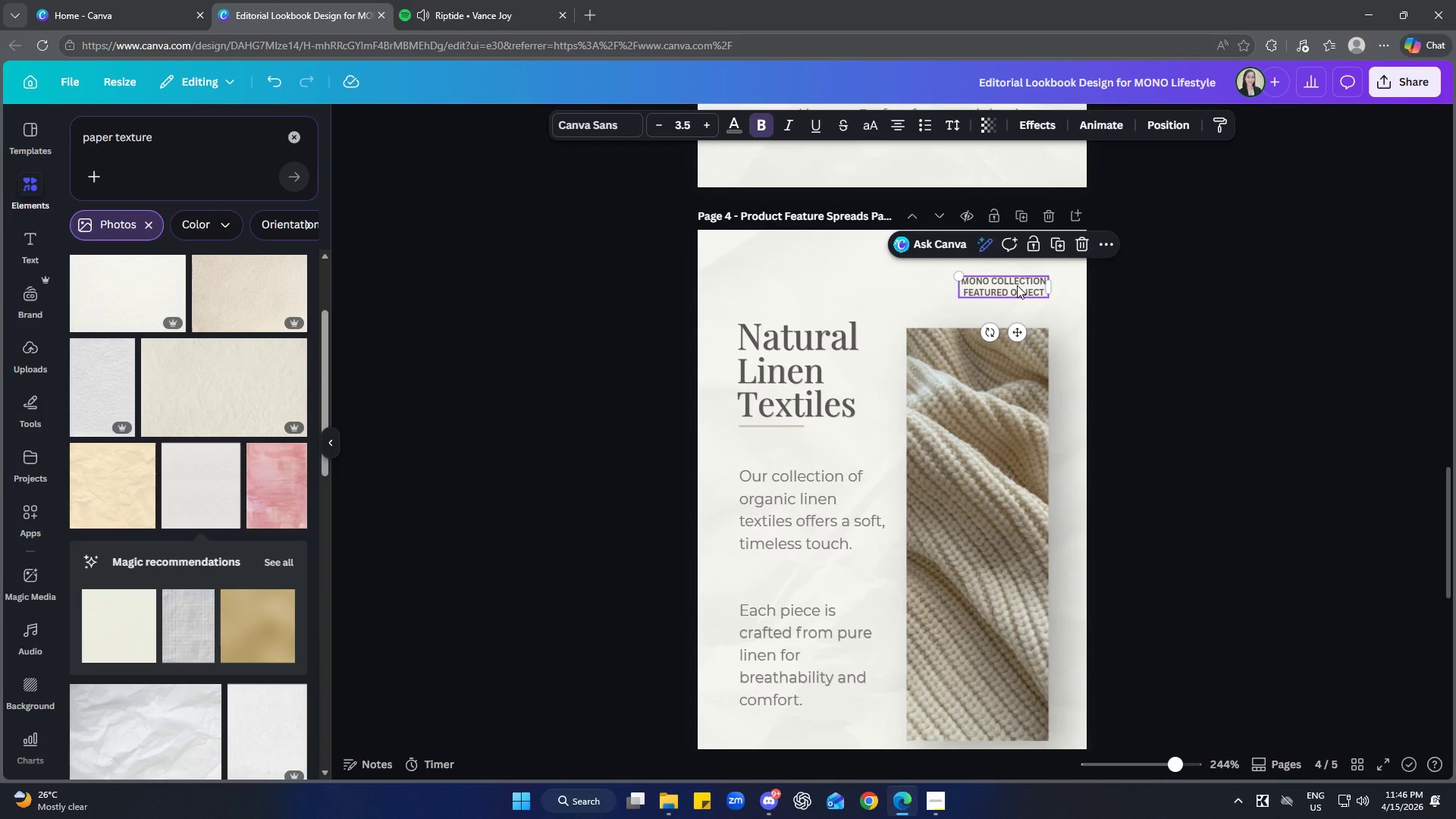 
hold_key(key=ShiftLeft, duration=0.69)
 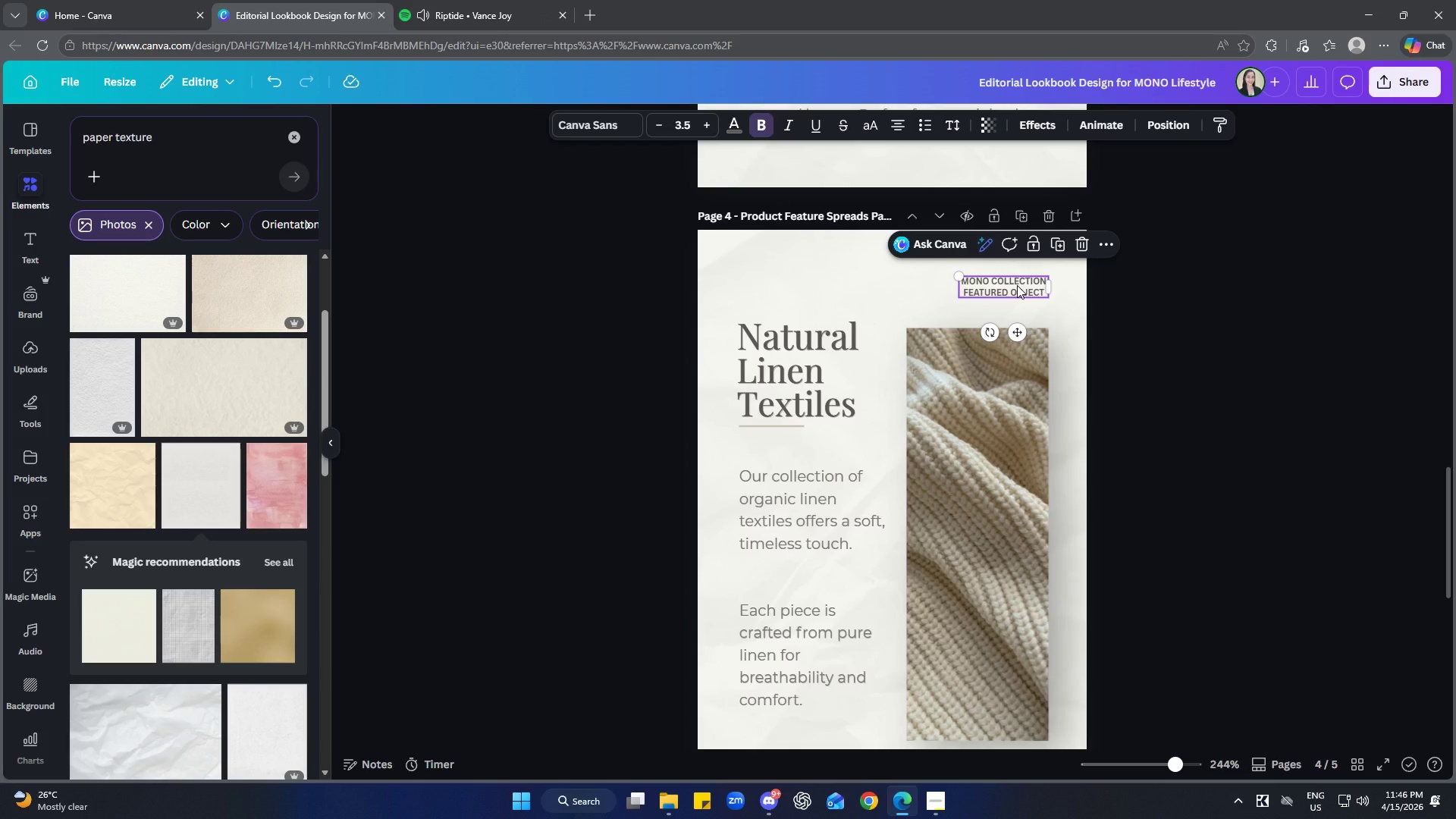 
key(Control+ControlLeft)
 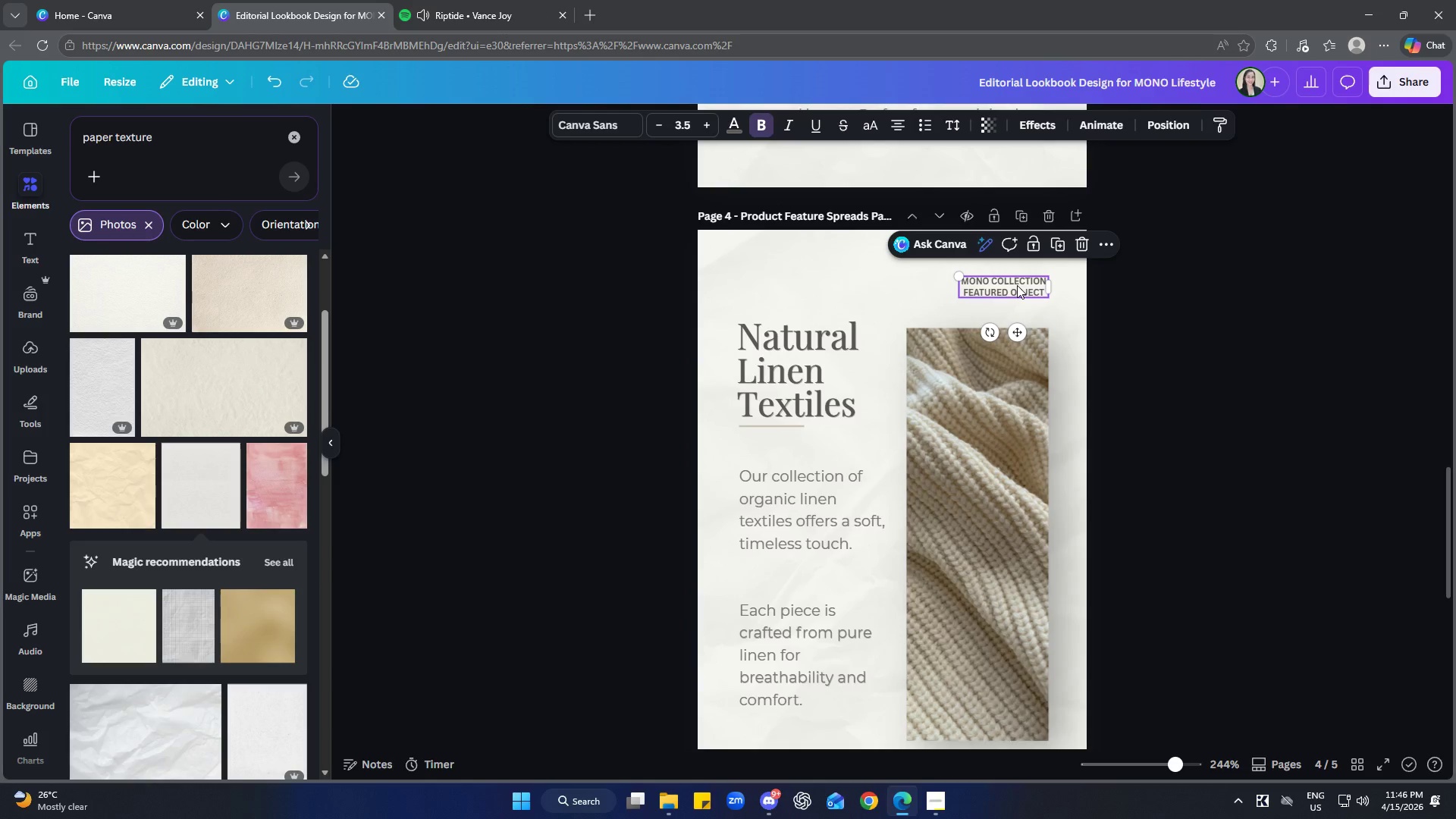 
key(Control+C)
 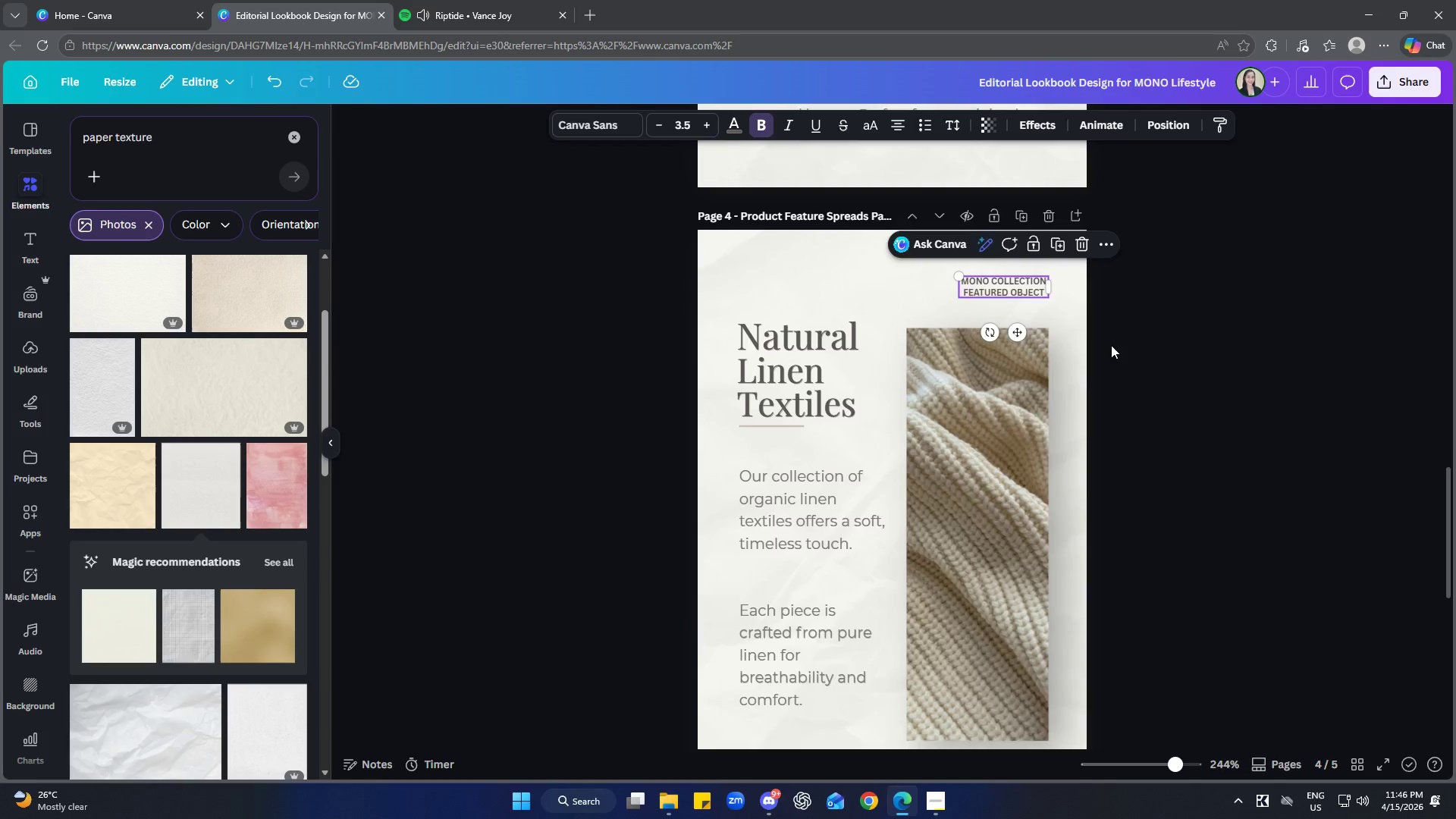 
left_click([973, 497])
 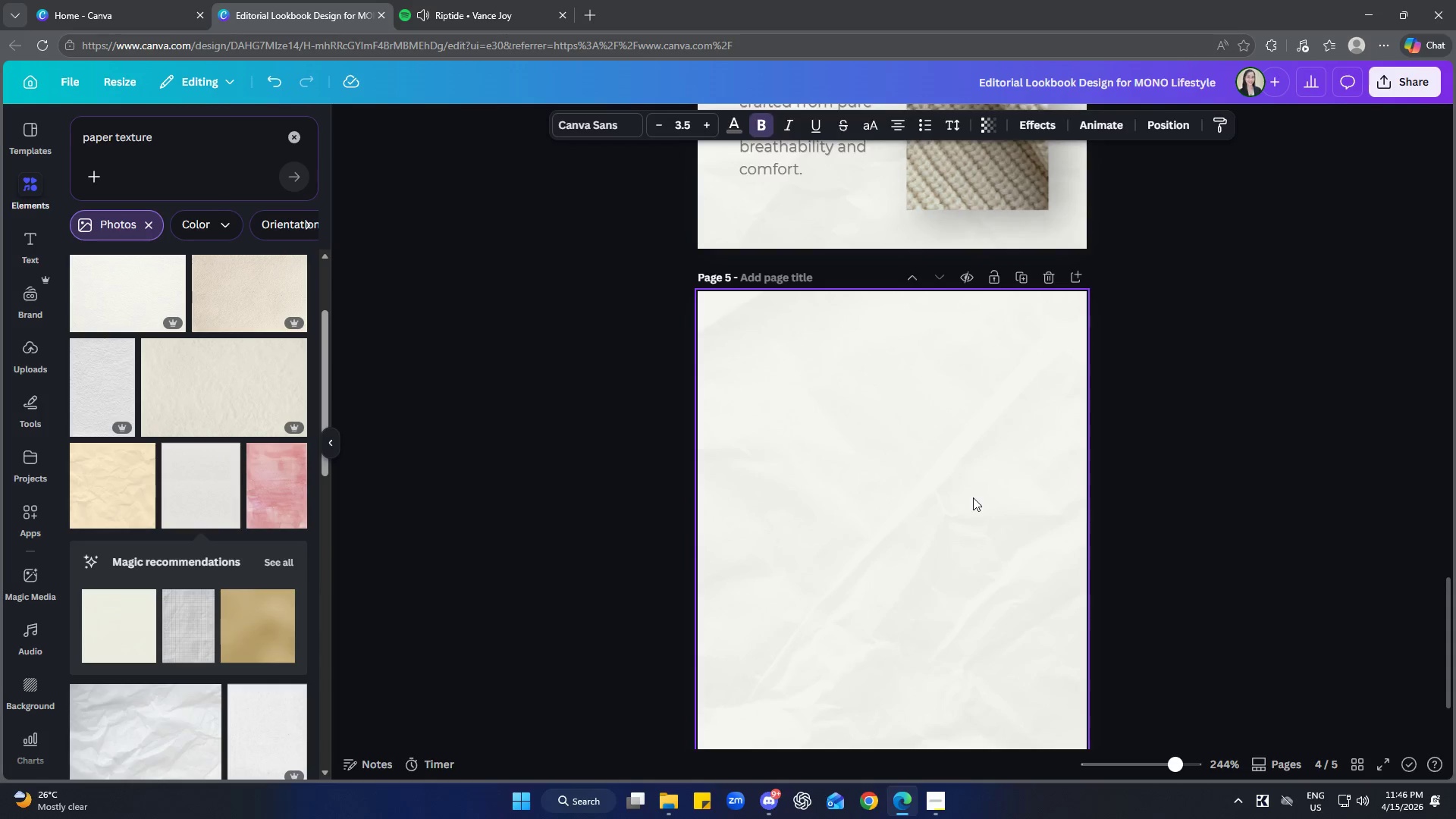 
key(Control+ControlLeft)
 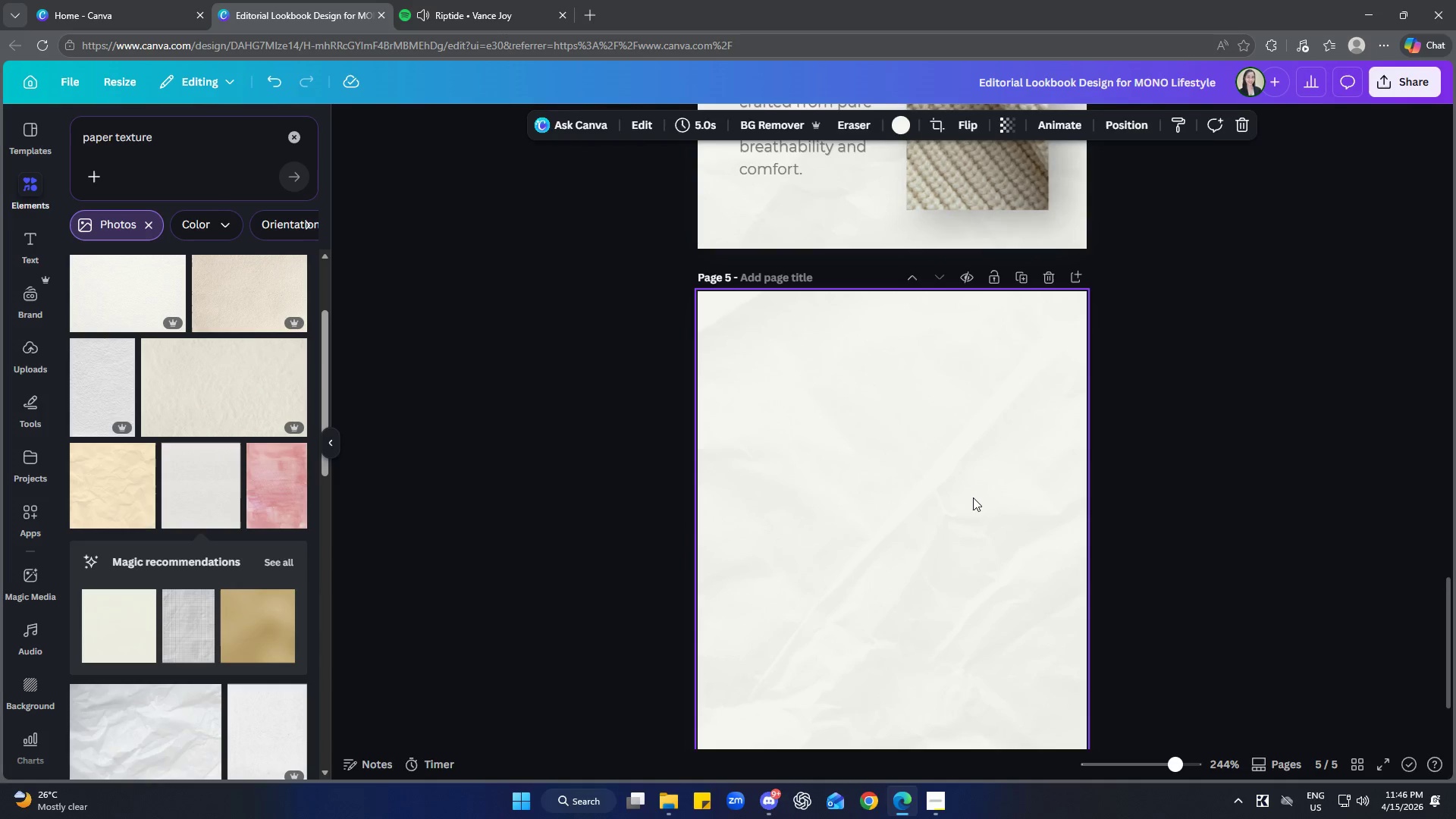 
scroll: coordinate [1109, 362], scroll_direction: down, amount: 7.0
 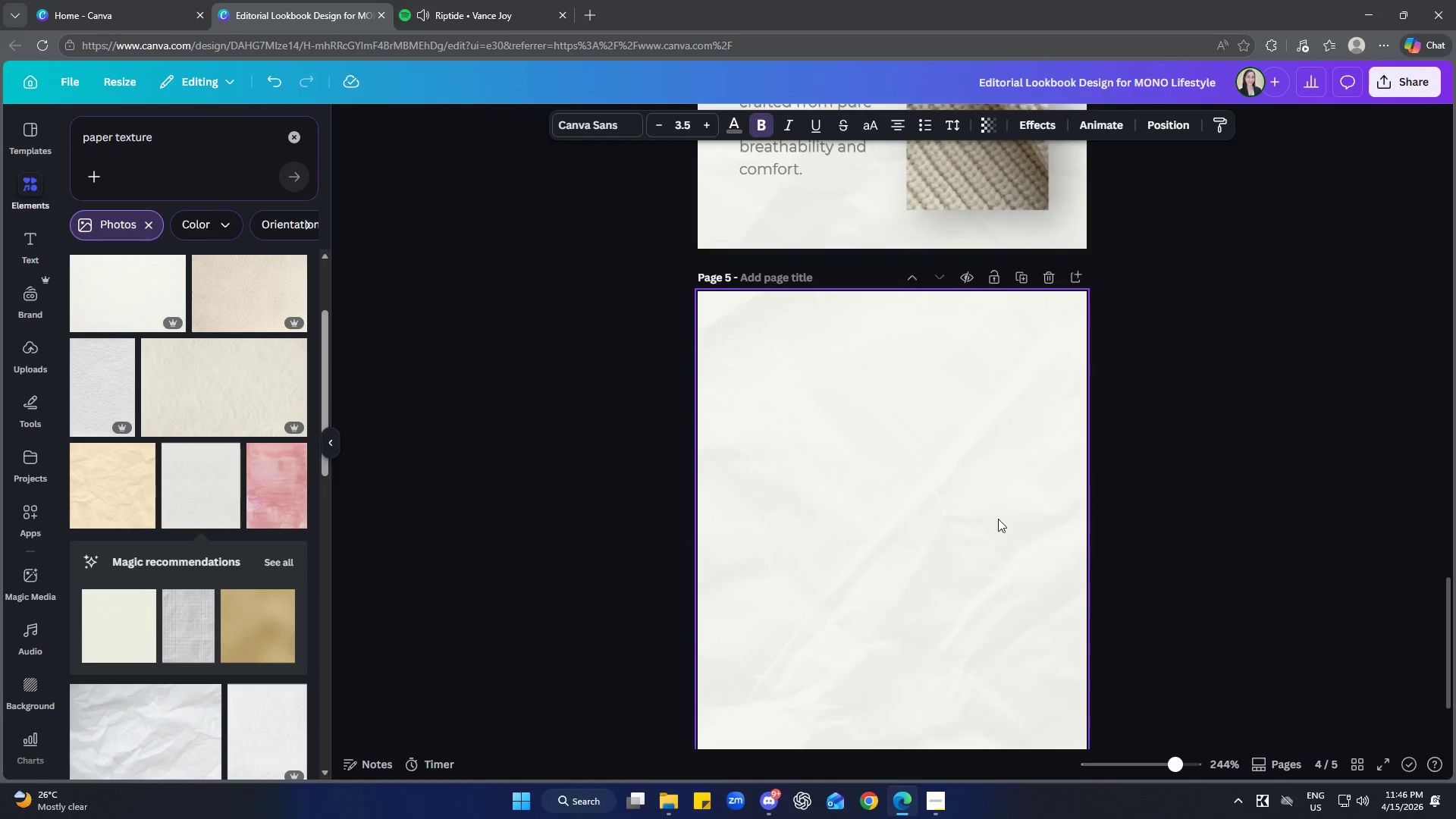 
key(Control+V)
 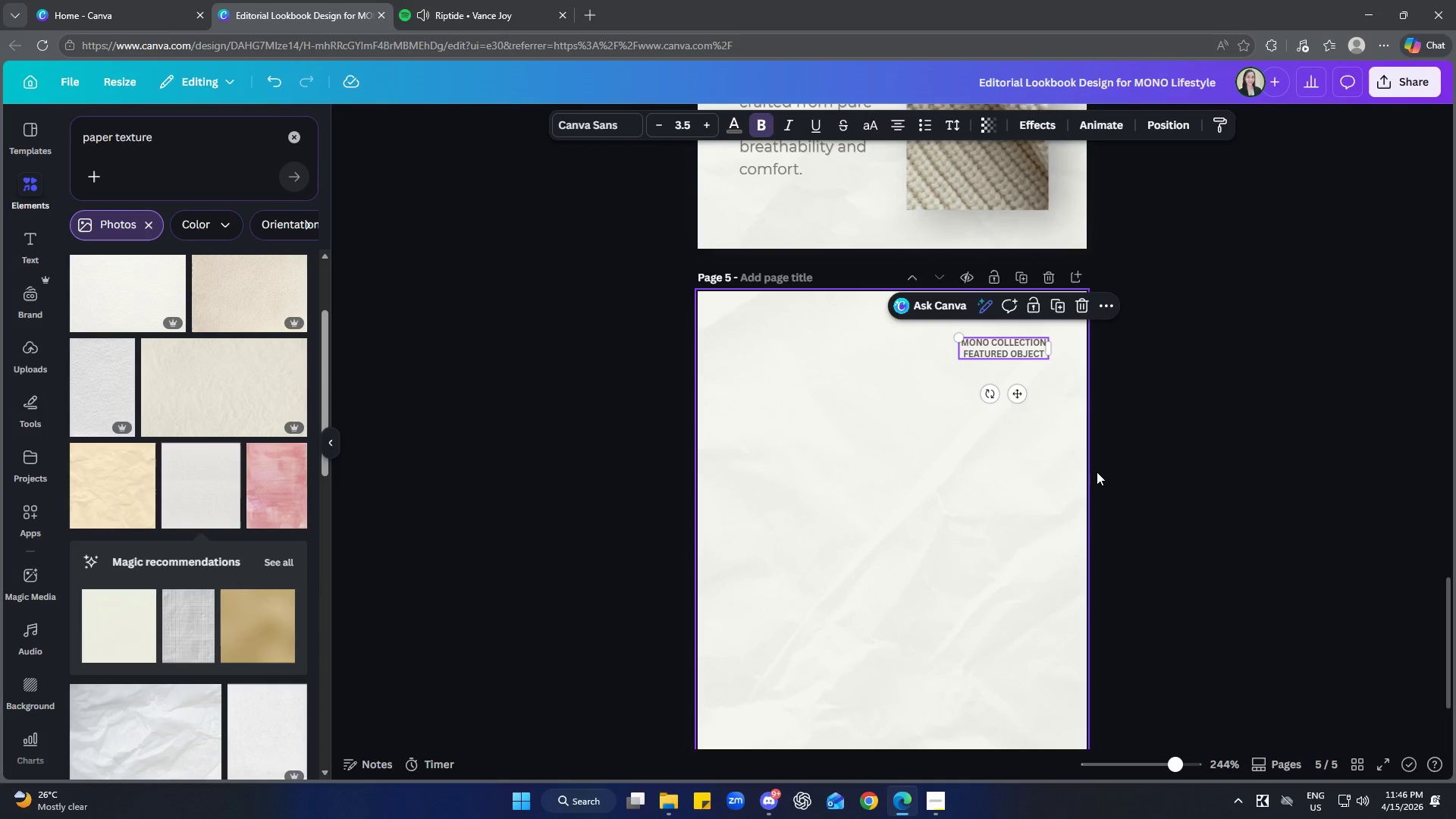 
left_click([1206, 466])
 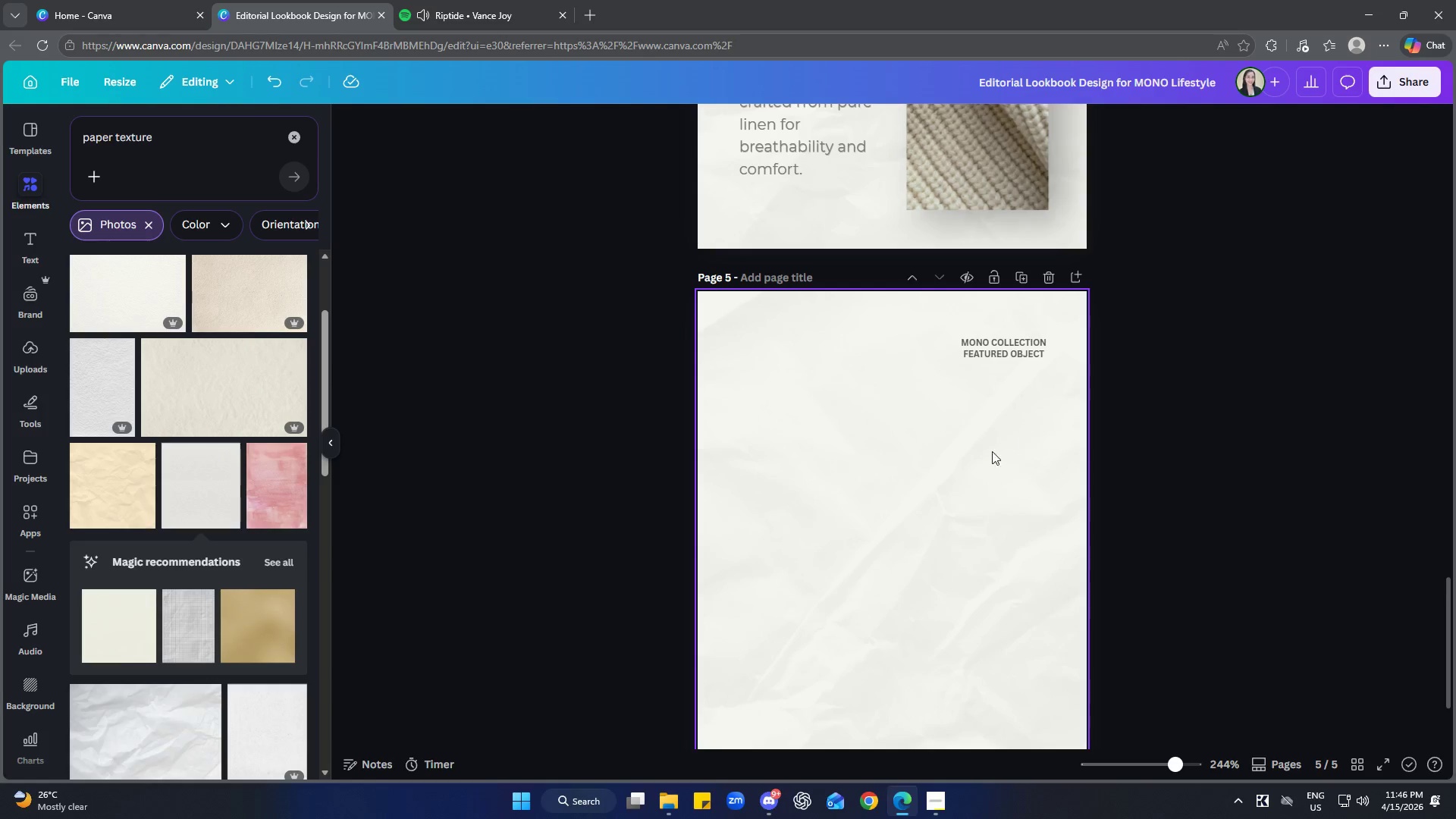 
wait(18.0)
 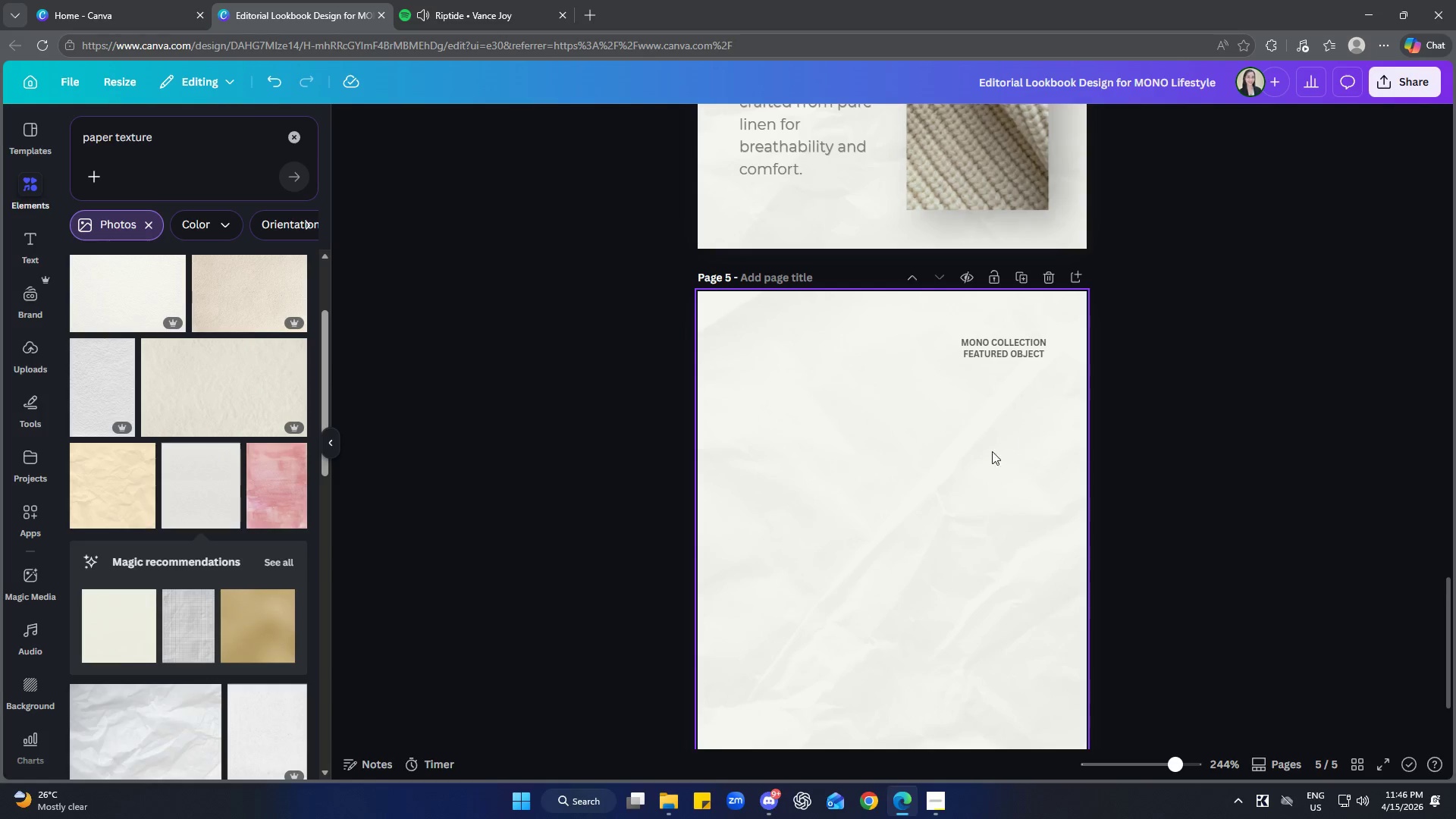 
left_click([899, 510])
 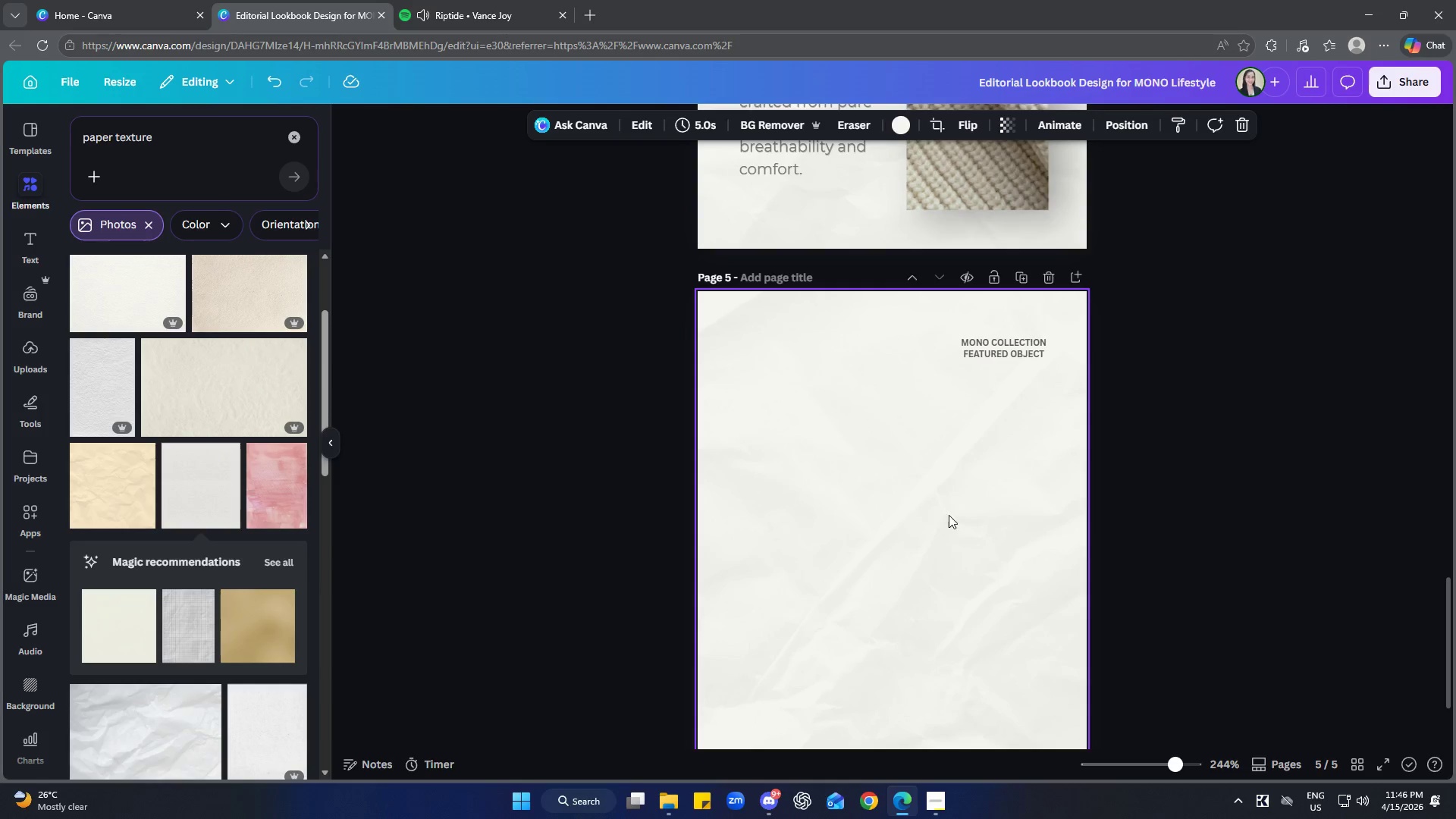 
scroll: coordinate [886, 440], scroll_direction: up, amount: 6.0
 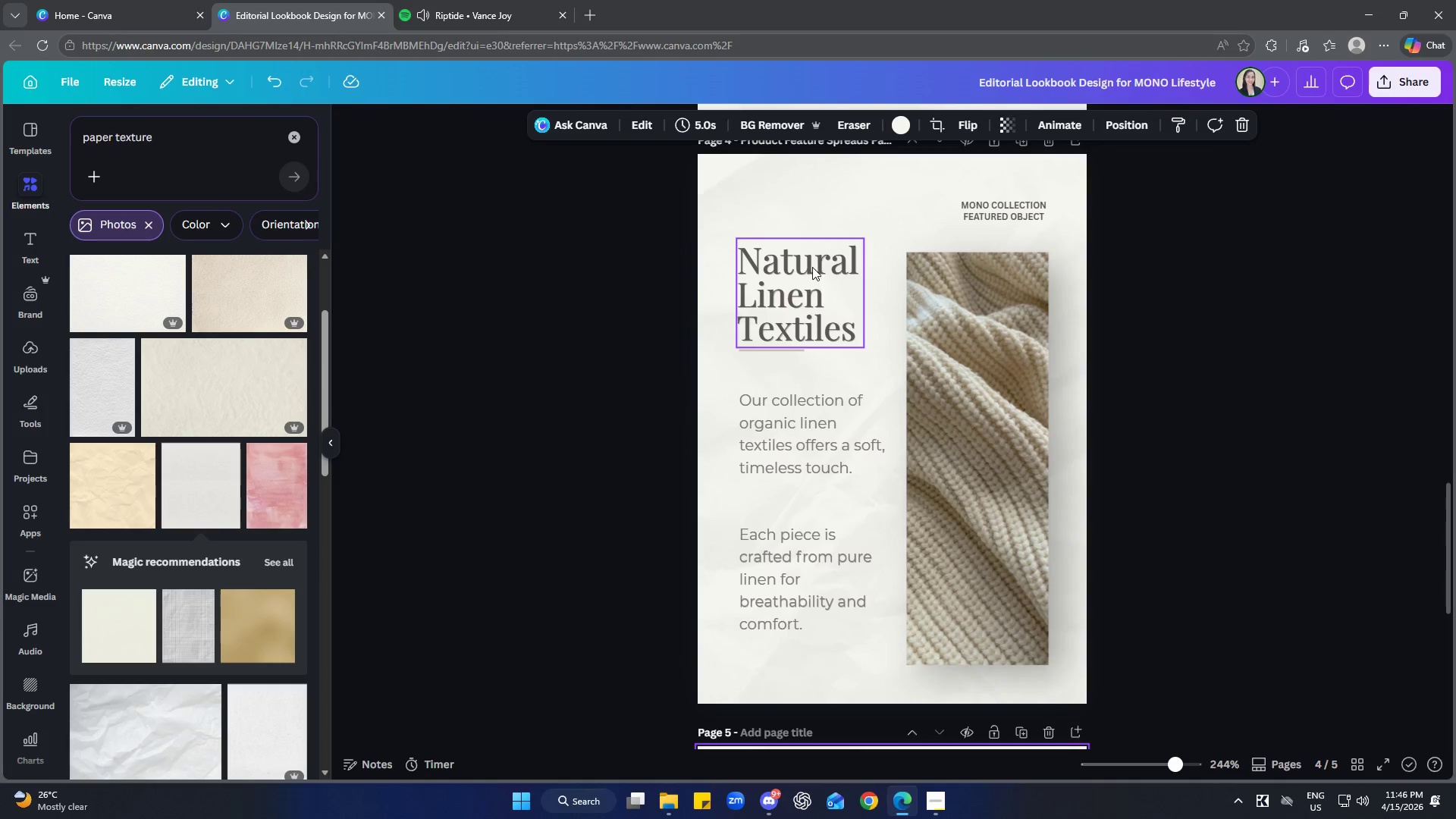 
left_click([812, 267])
 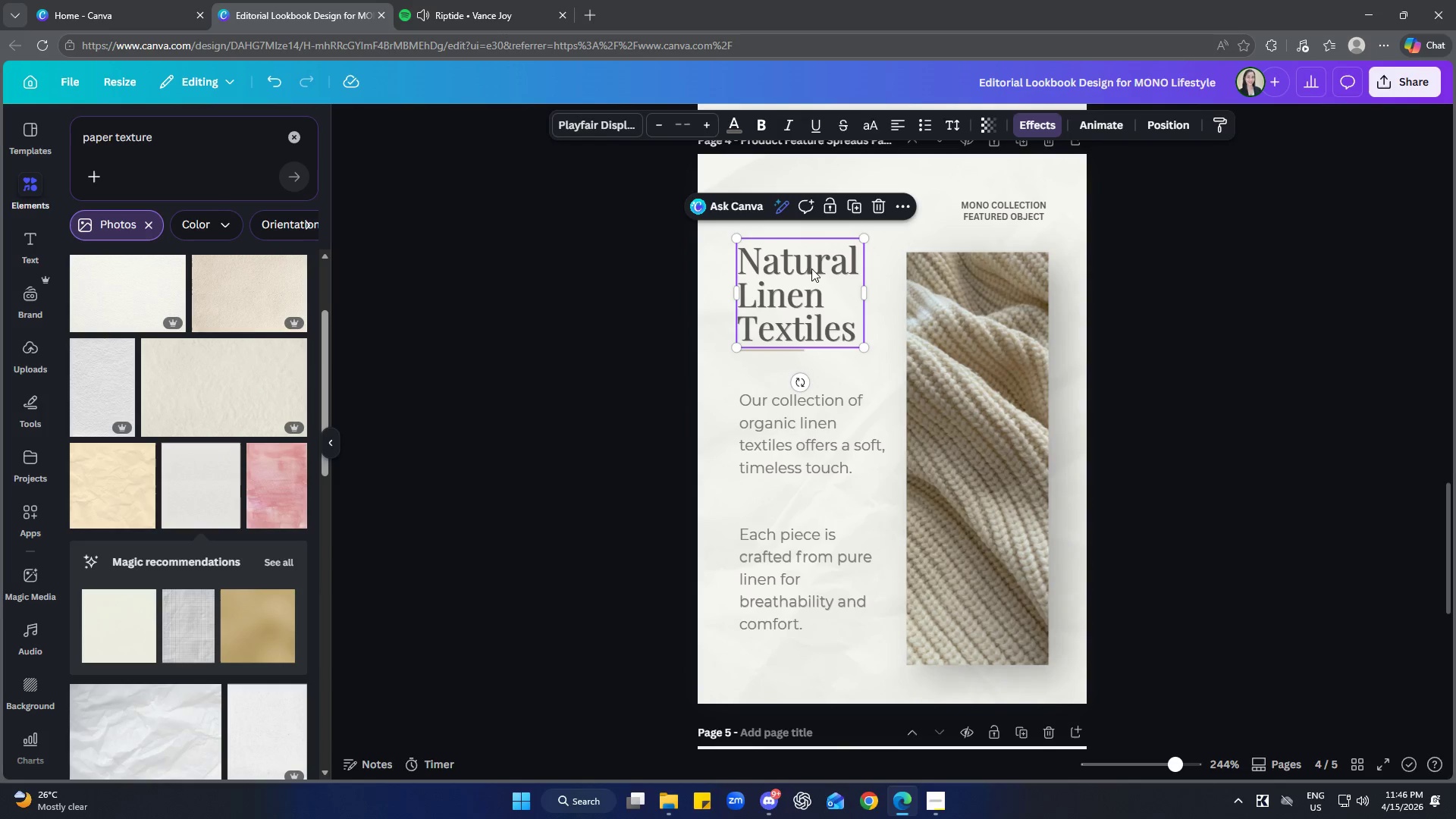 
hold_key(key=ShiftLeft, duration=1.42)
left_click([776, 350])
 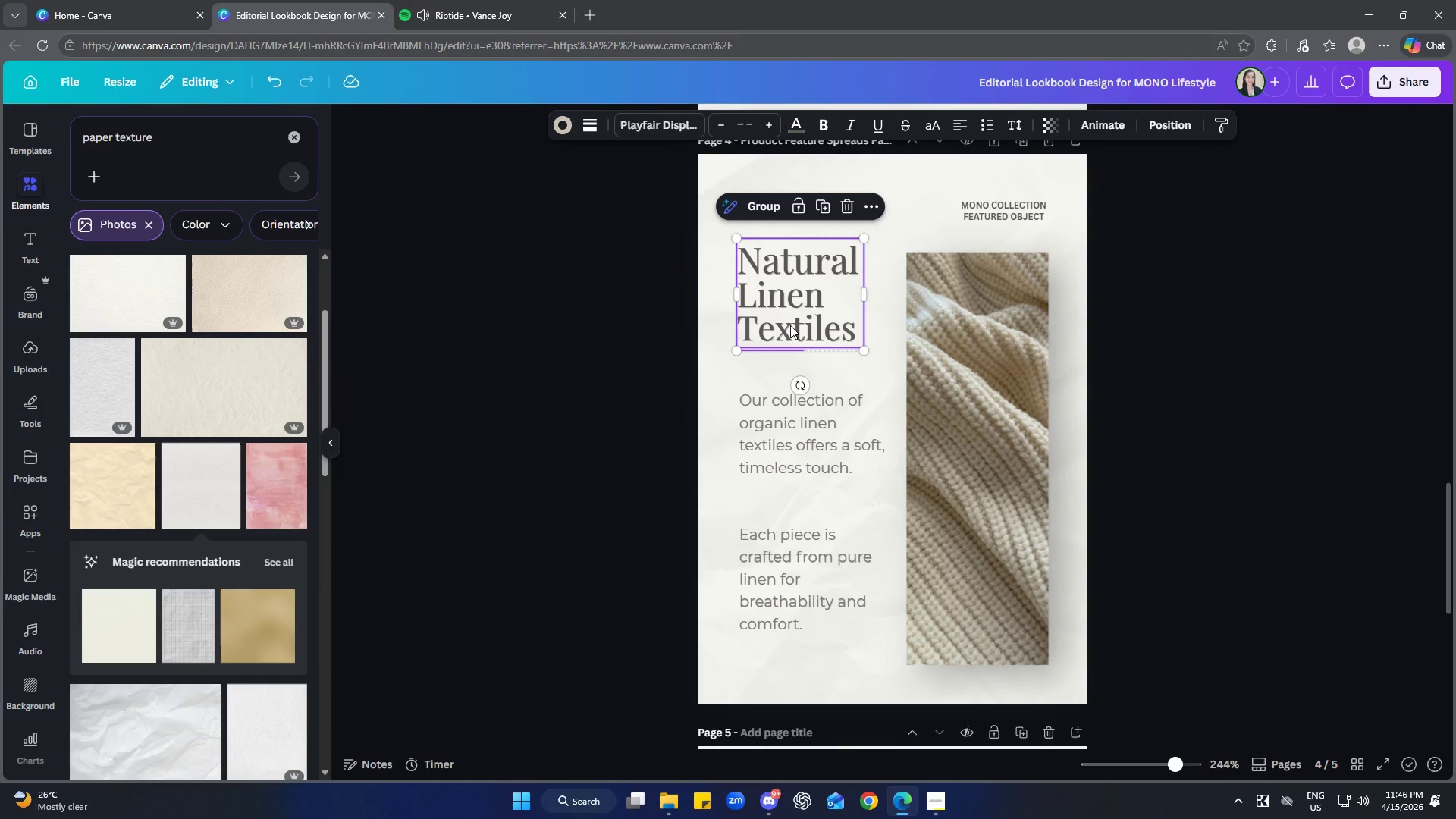 
key(Control+ControlLeft)
 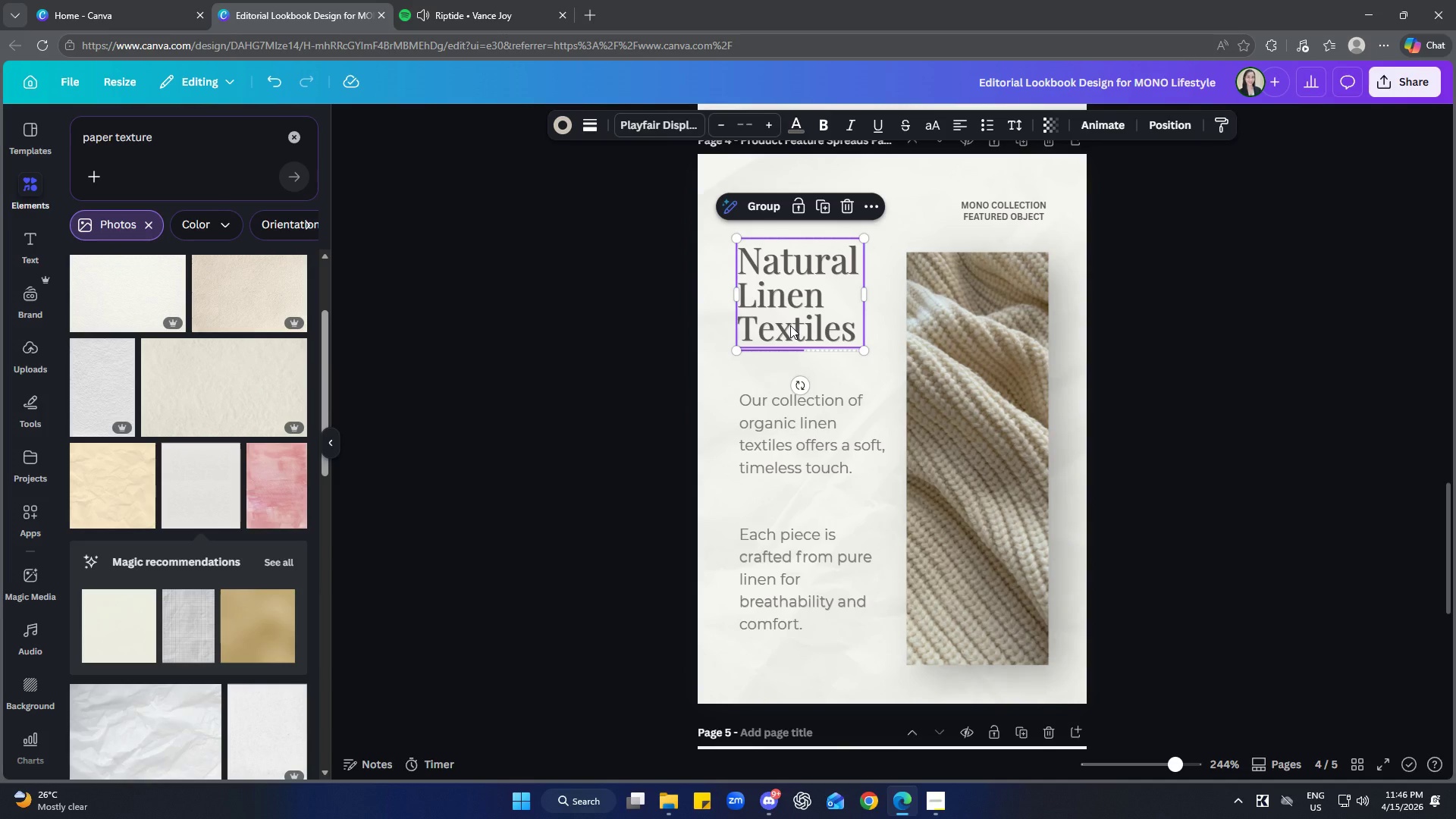 
key(Control+C)
 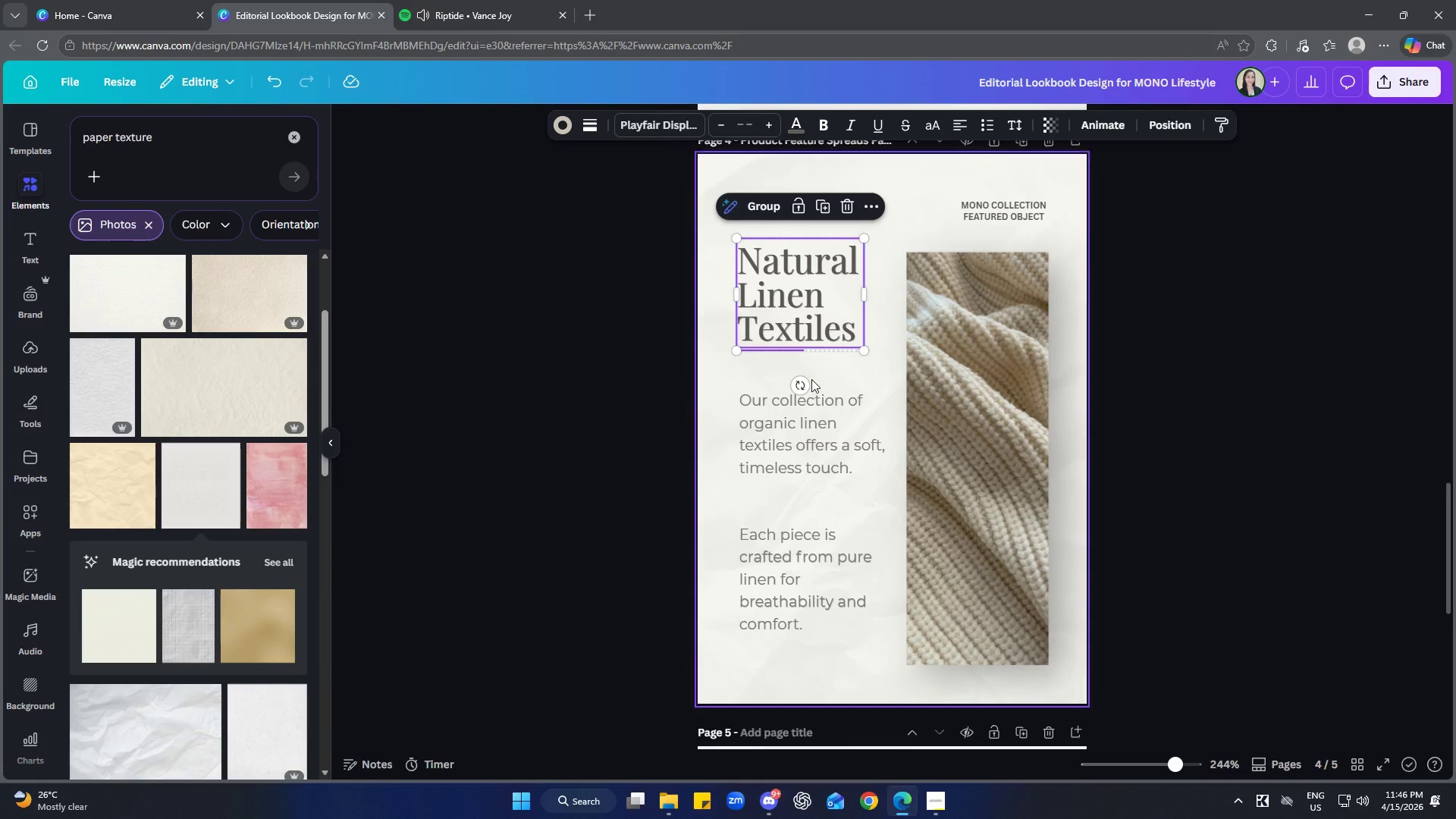 
left_click([816, 450])
 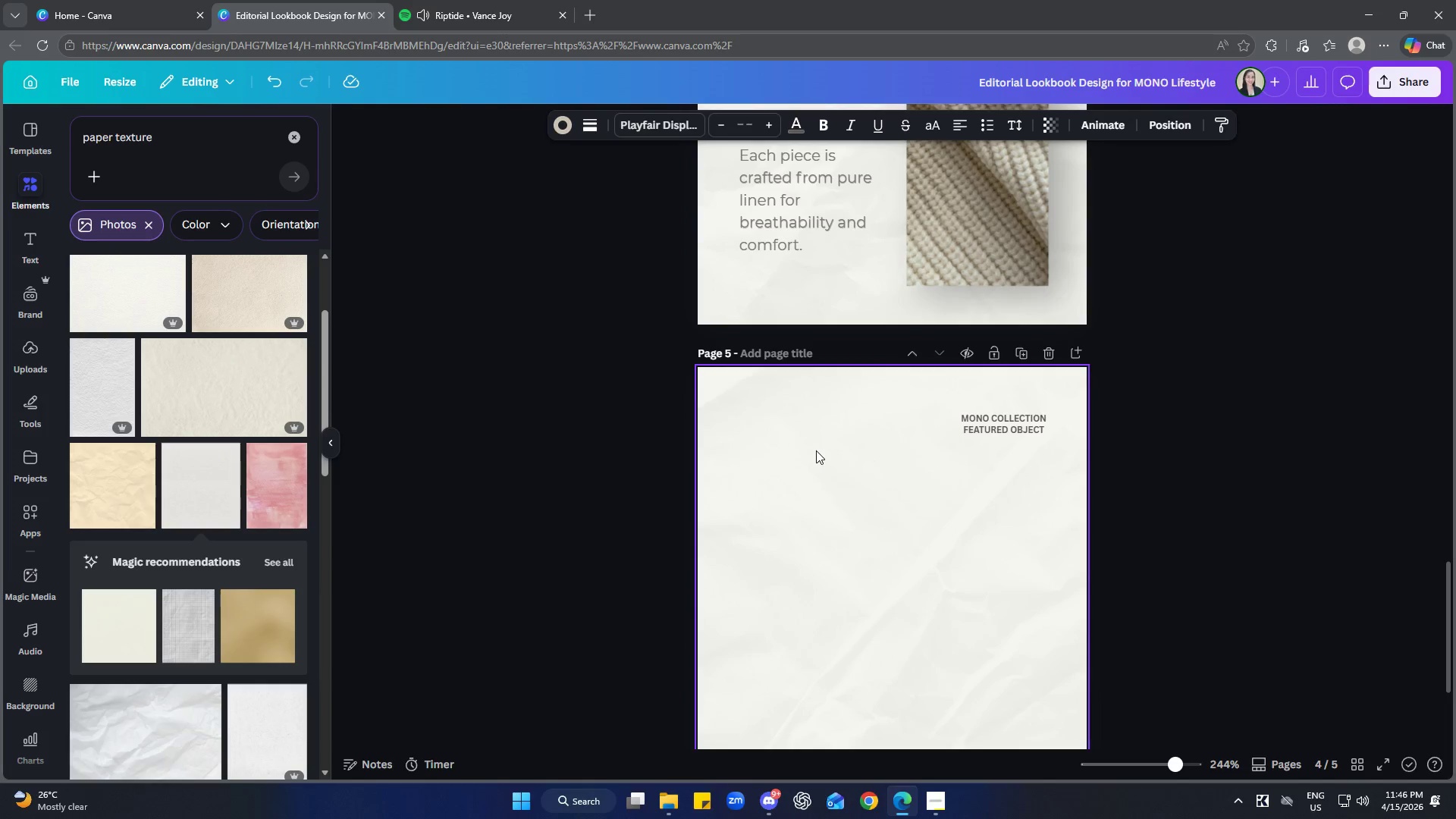 
scroll: coordinate [814, 428], scroll_direction: down, amount: 5.0
 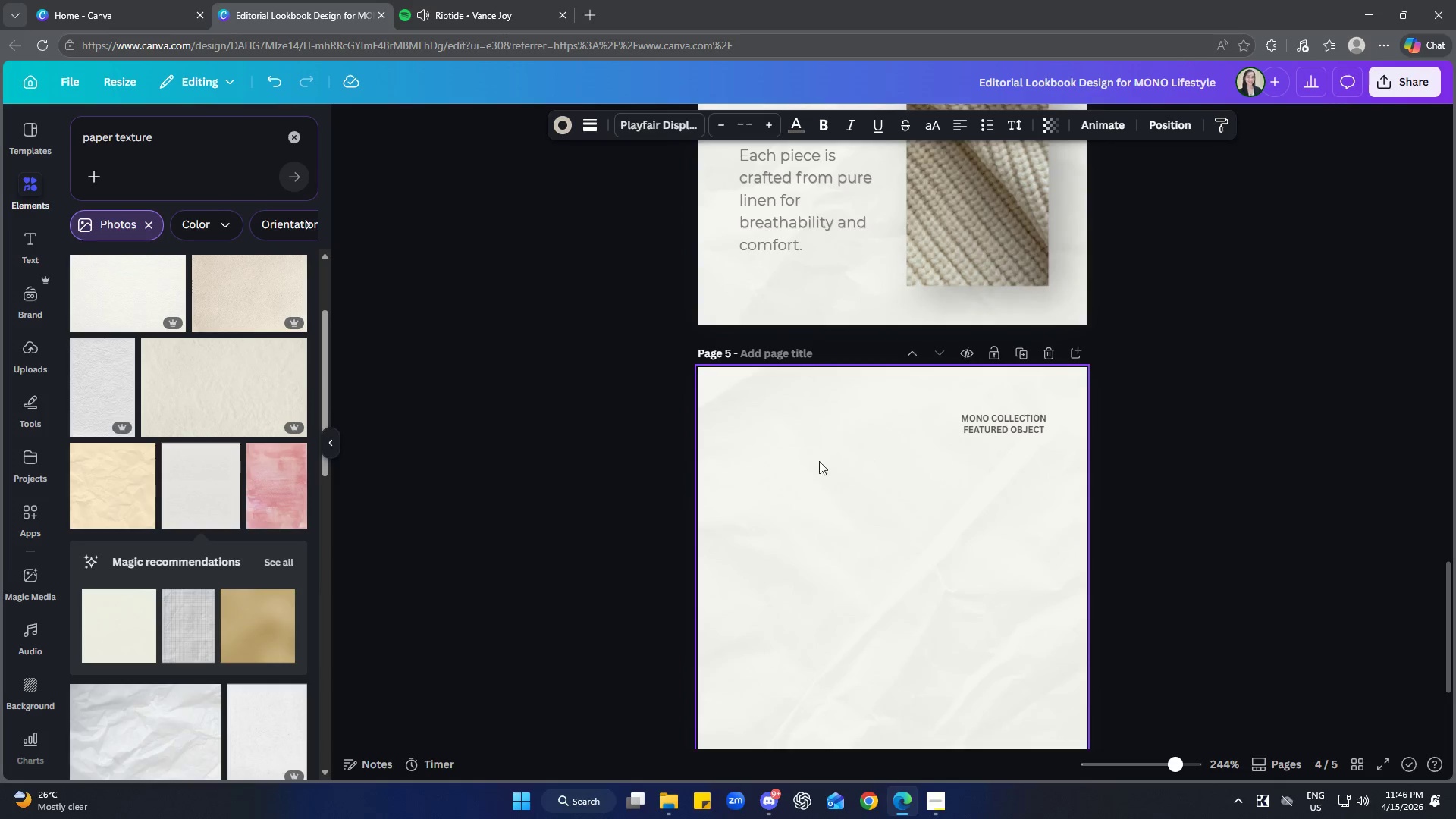 
key(Control+ControlLeft)
 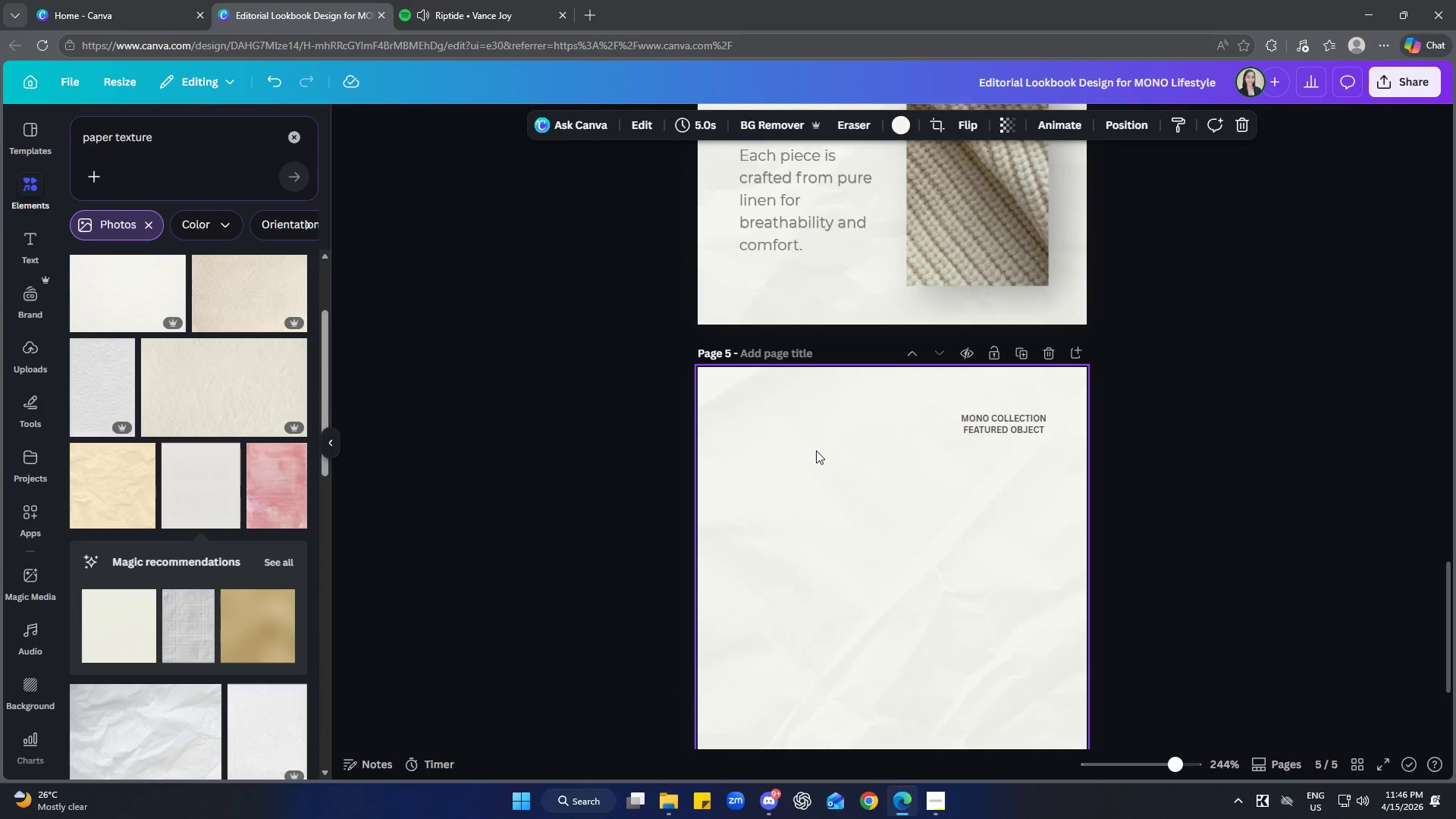 
key(Control+V)
 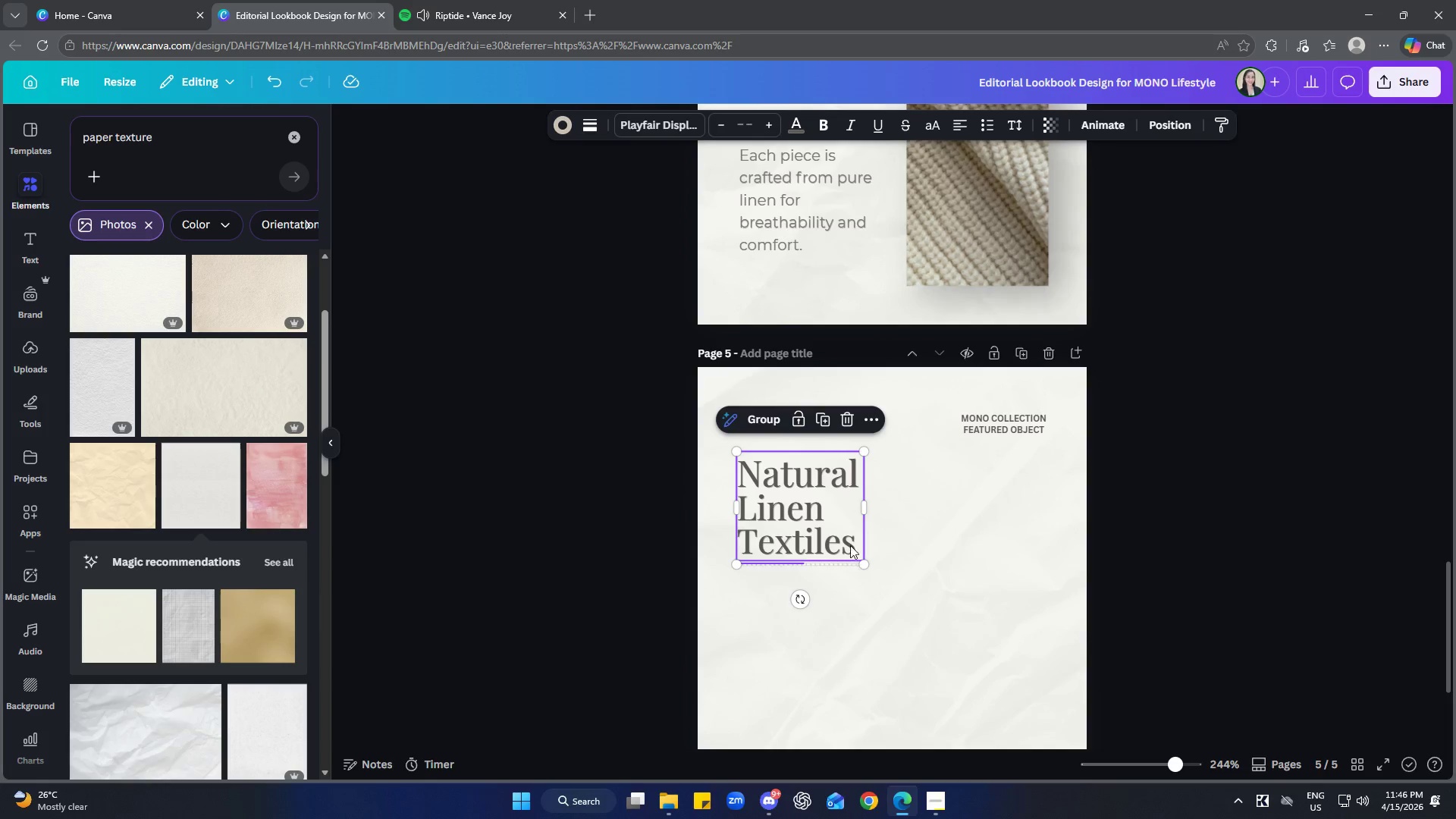 
left_click_drag(start_coordinate=[853, 535], to_coordinate=[849, 516])
 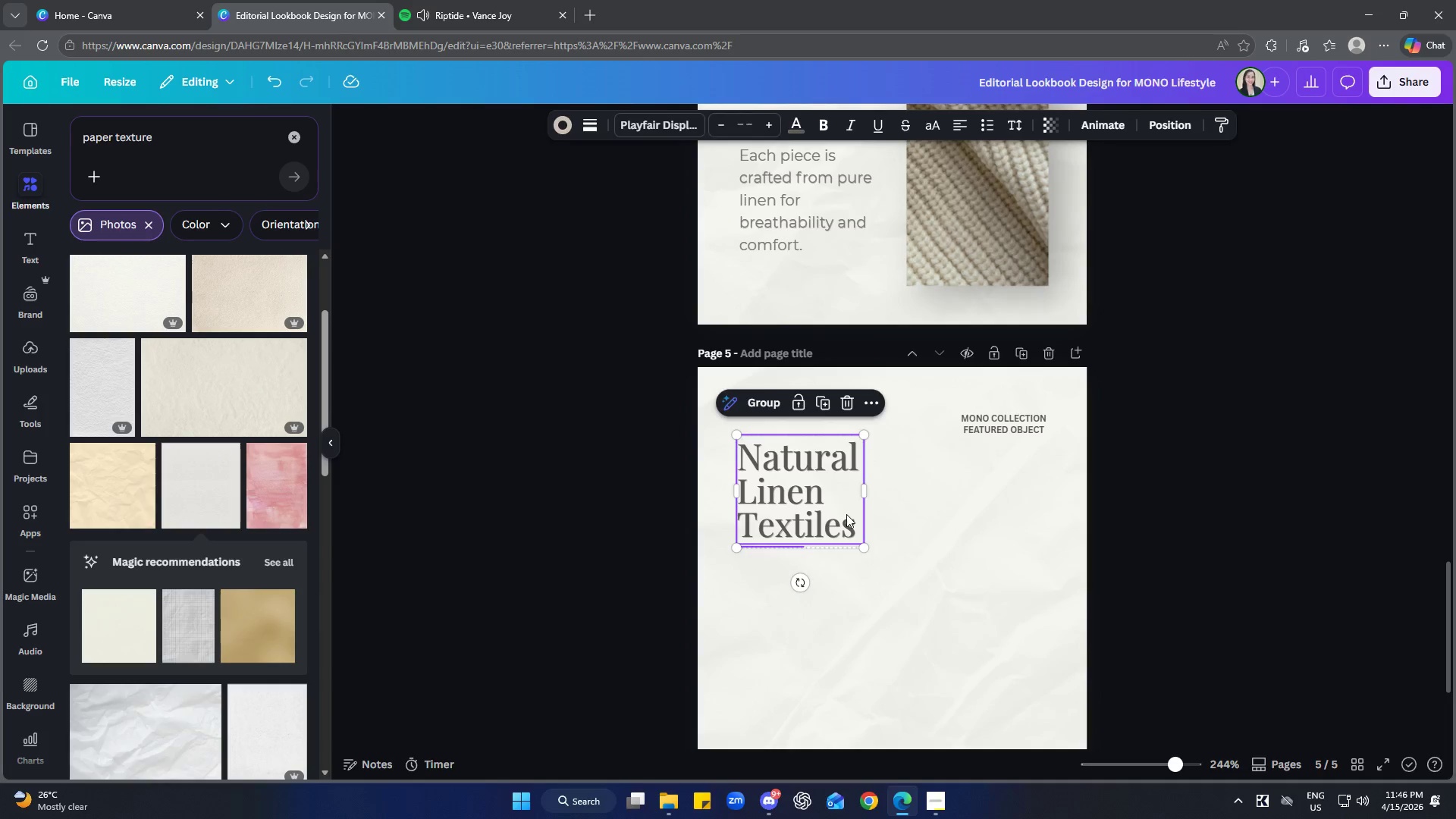 
left_click([846, 514])
 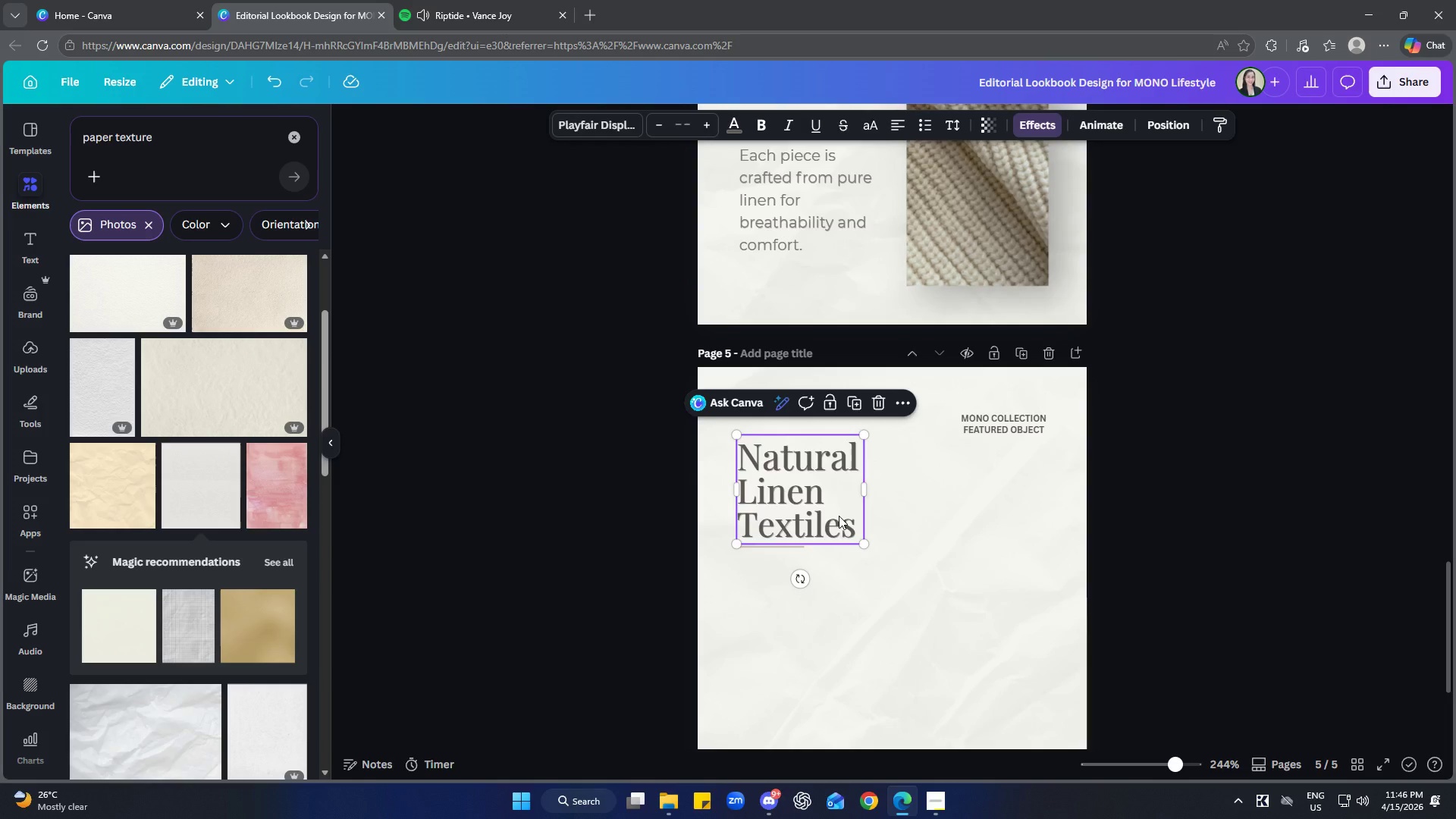 
left_click([839, 516])
 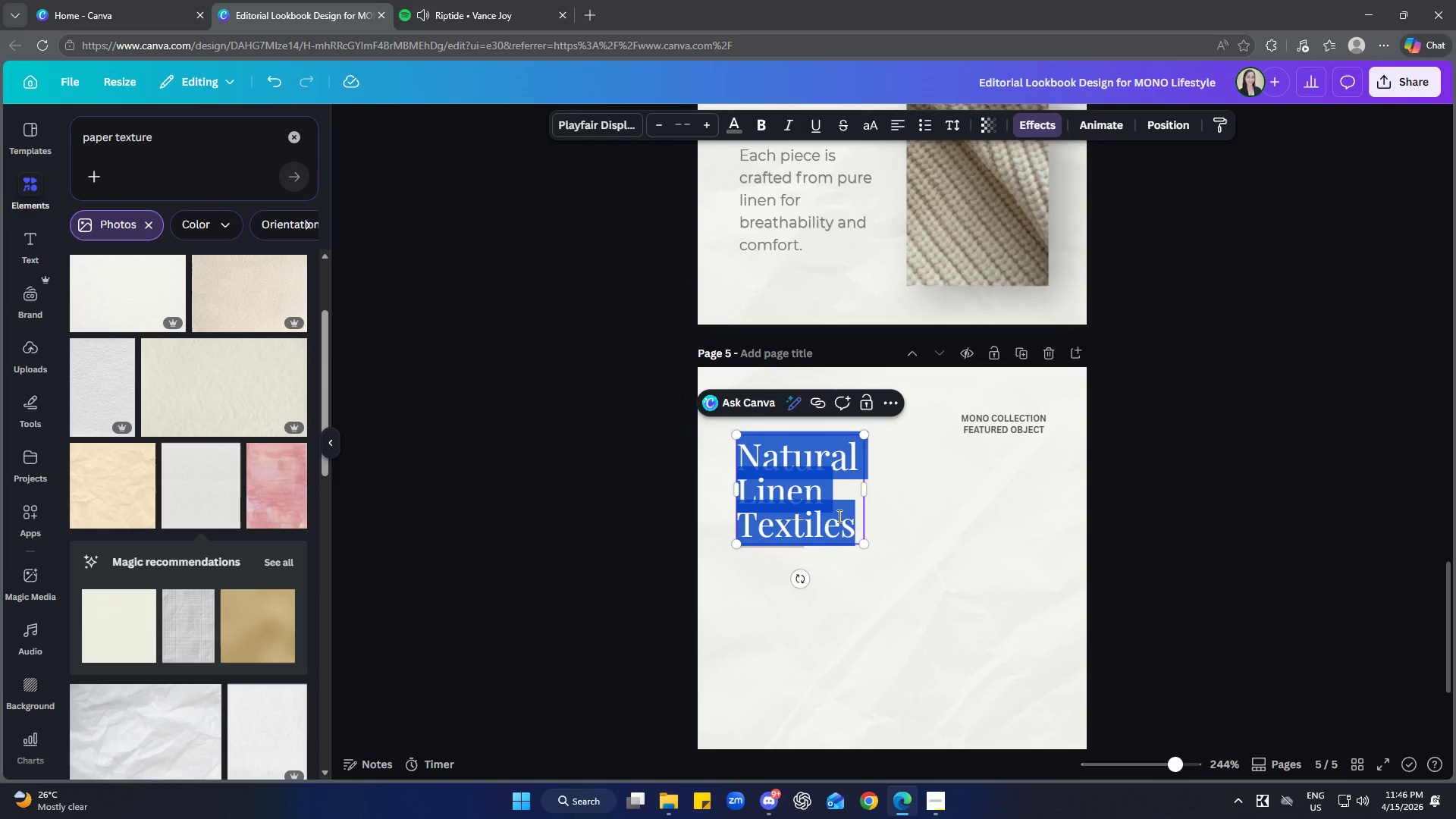 
type(Scented)
 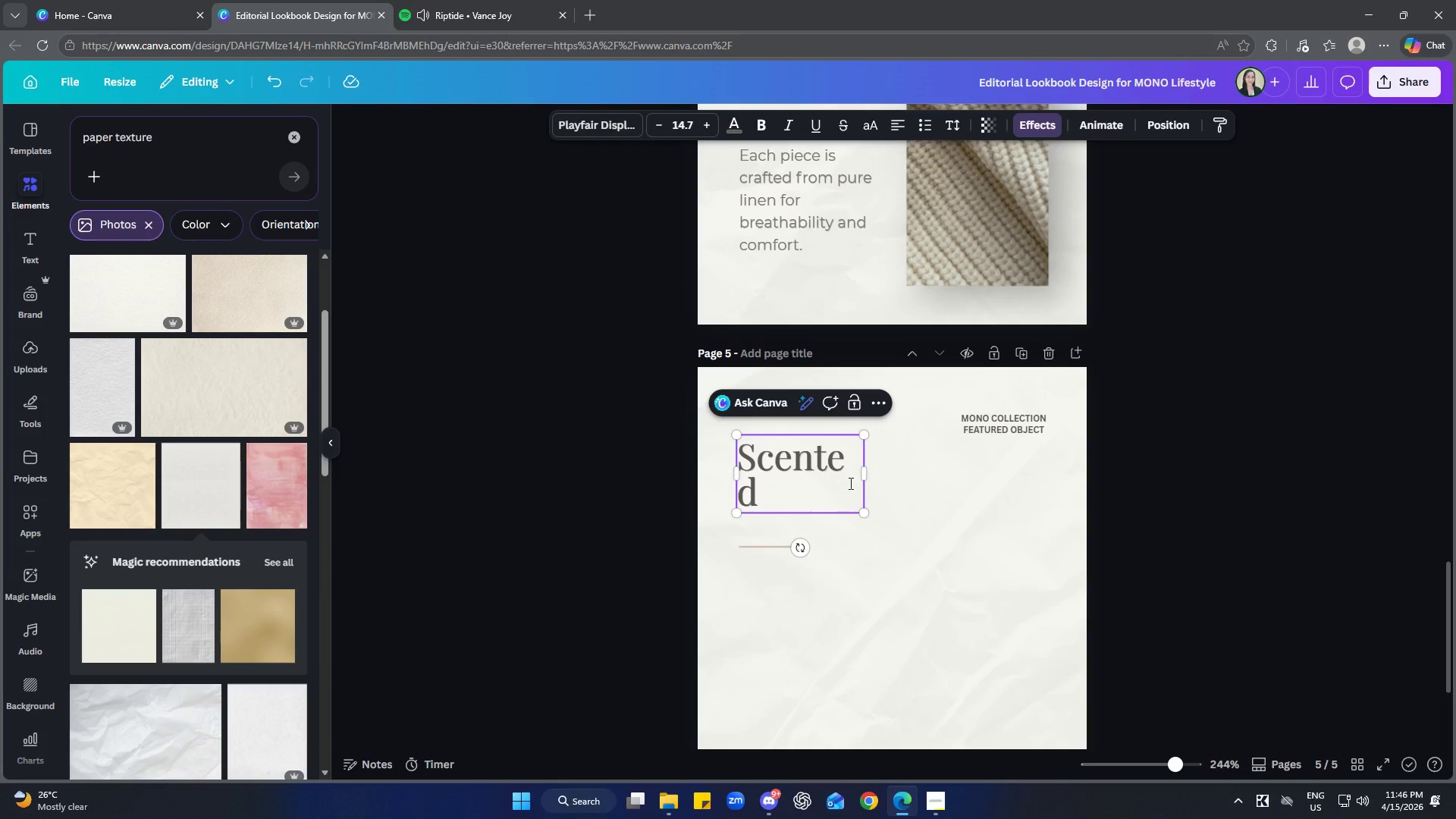 
left_click_drag(start_coordinate=[868, 476], to_coordinate=[876, 476])
 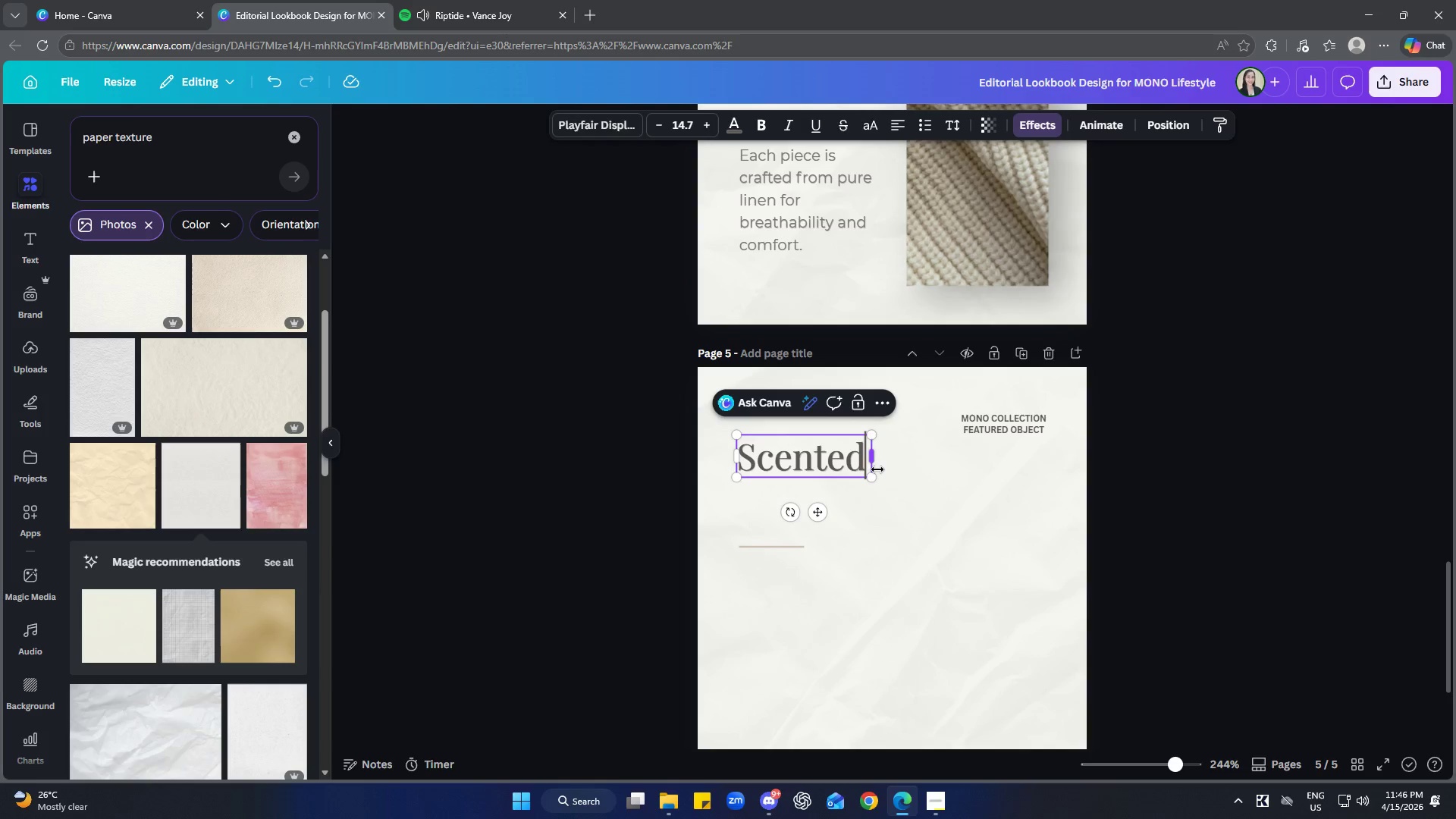 
type( Soy)
 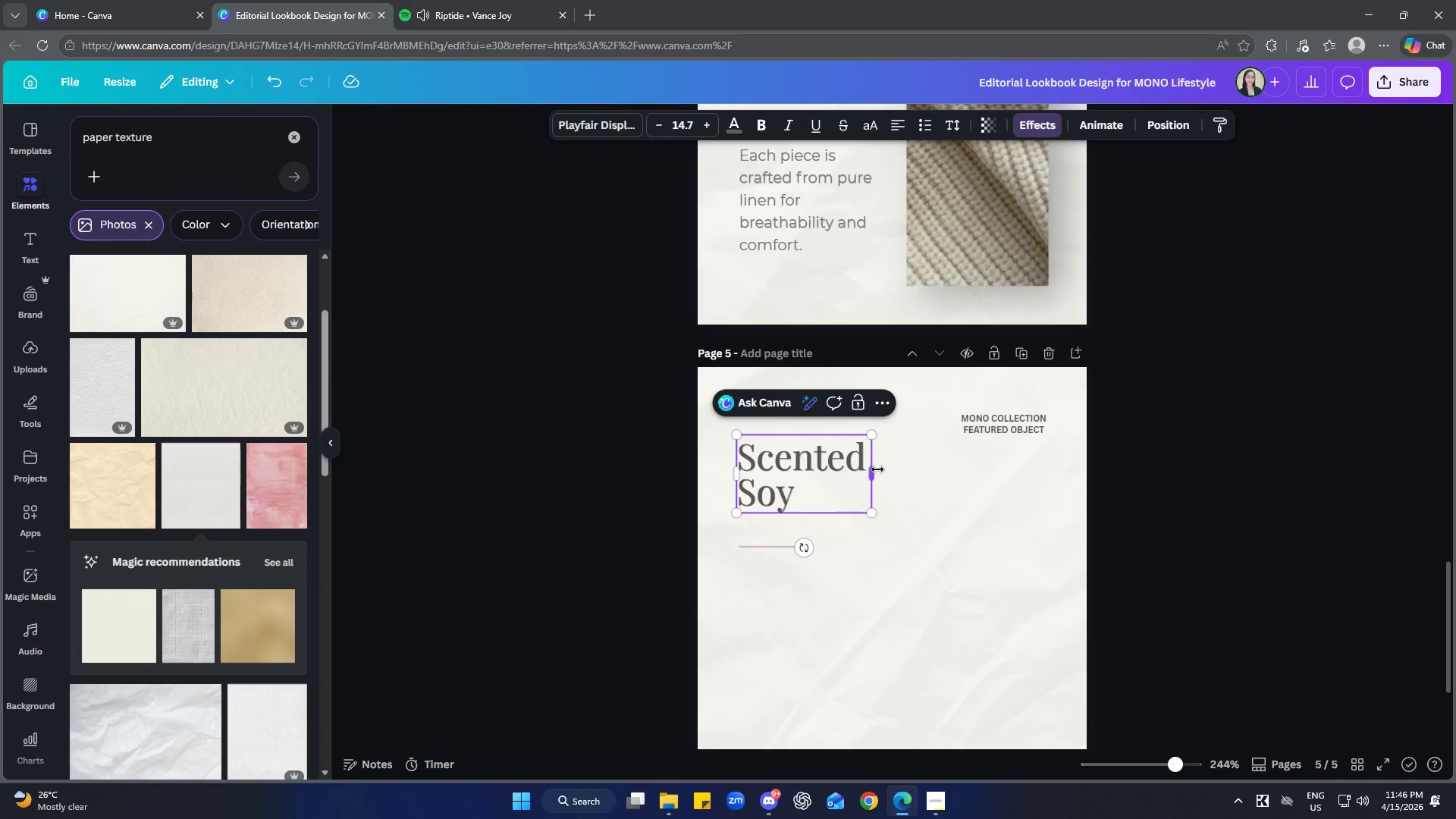 
key(Enter)
 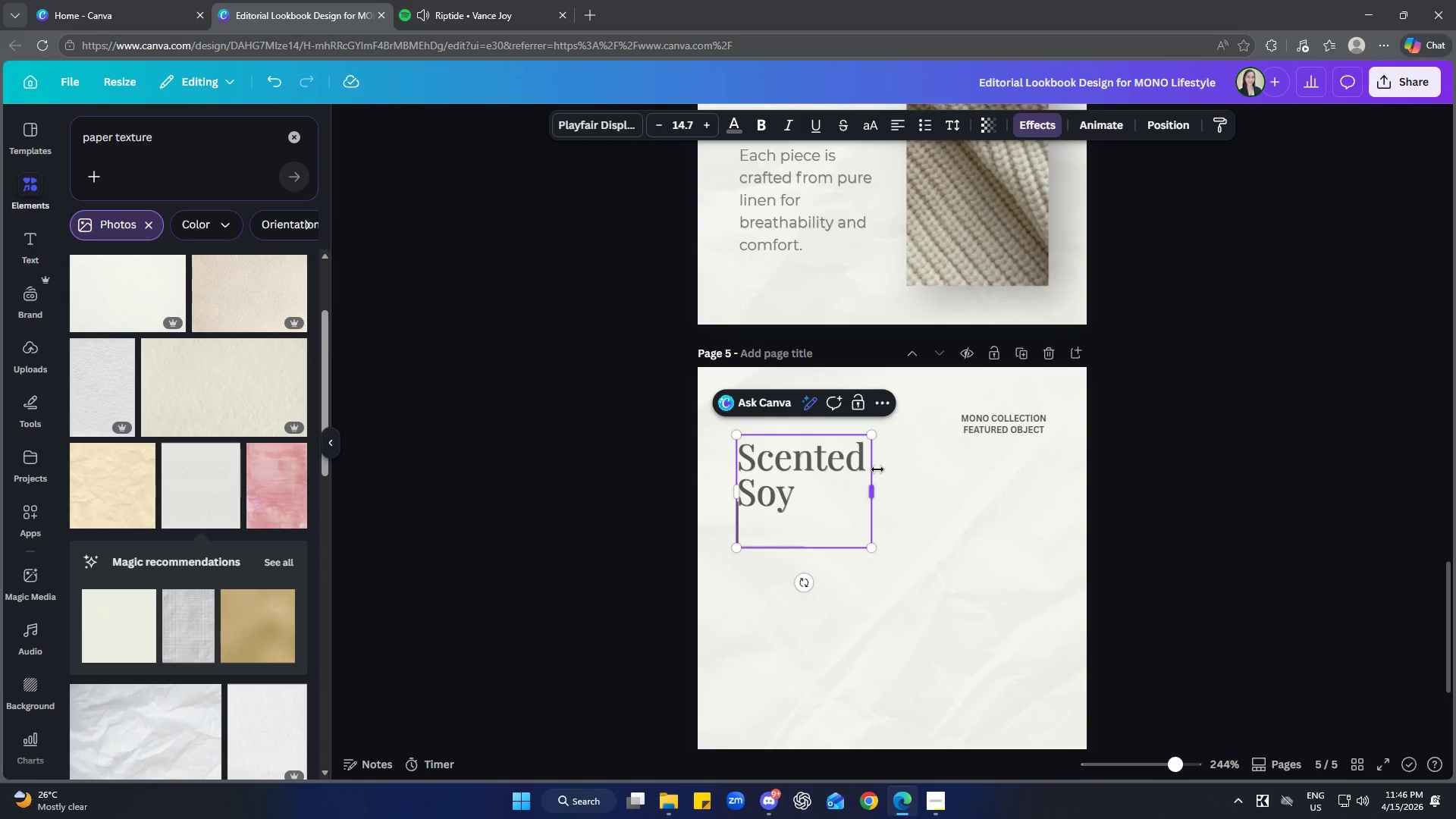 
type(ca)
key(Backspace)
key(Backspace)
type(Candles)
 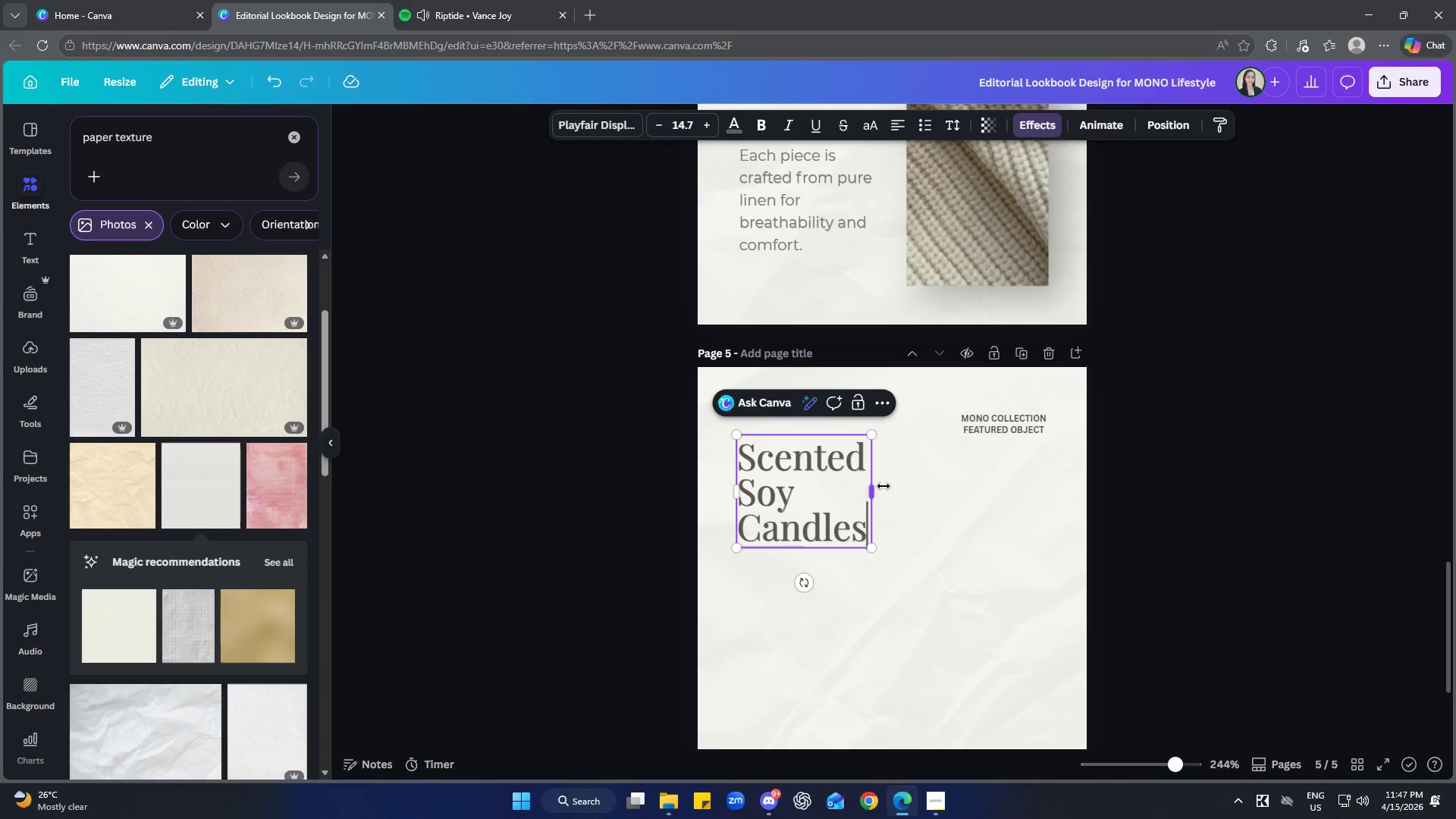 
double_click([905, 520])
 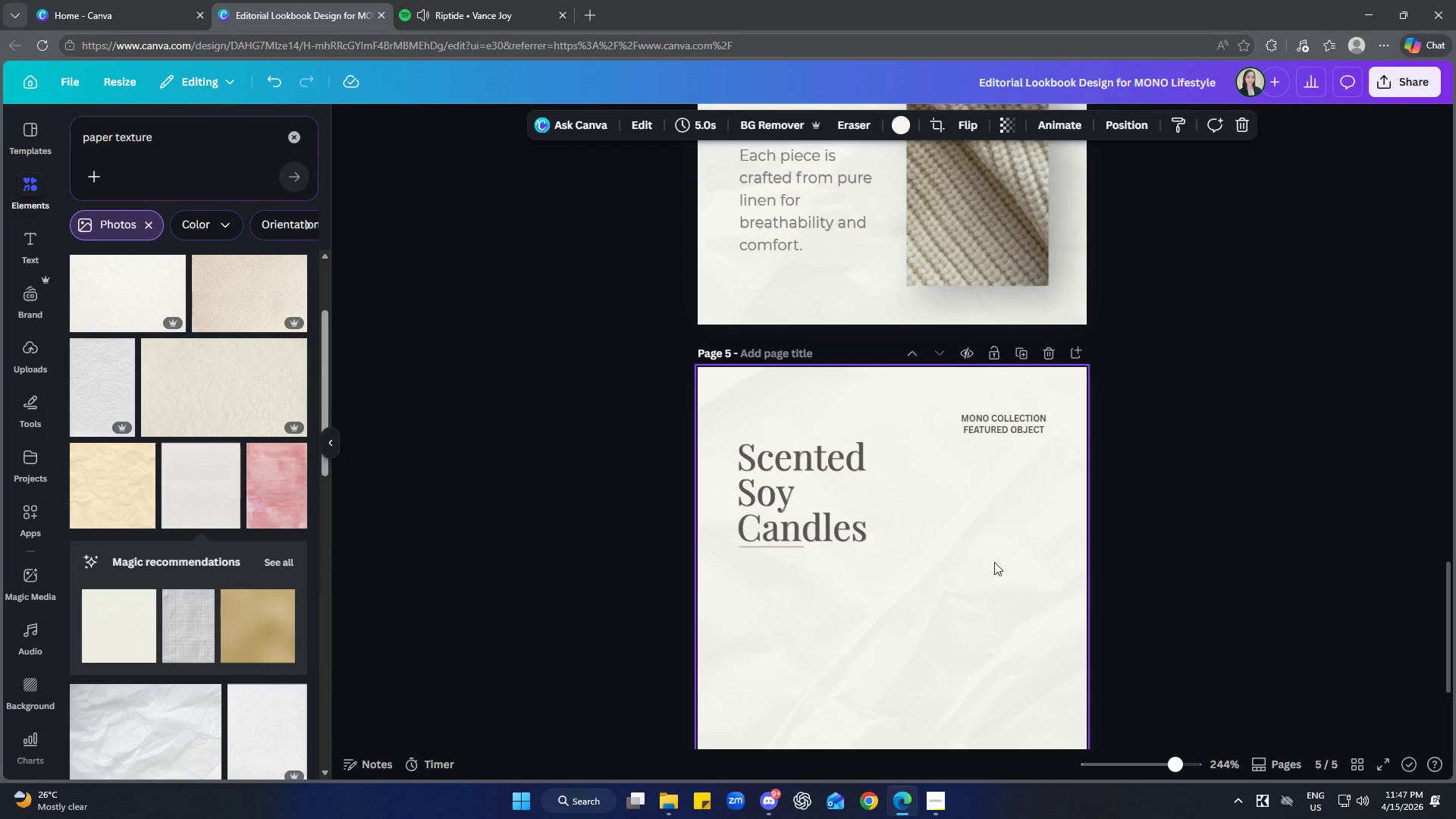 
left_click([1204, 553])
 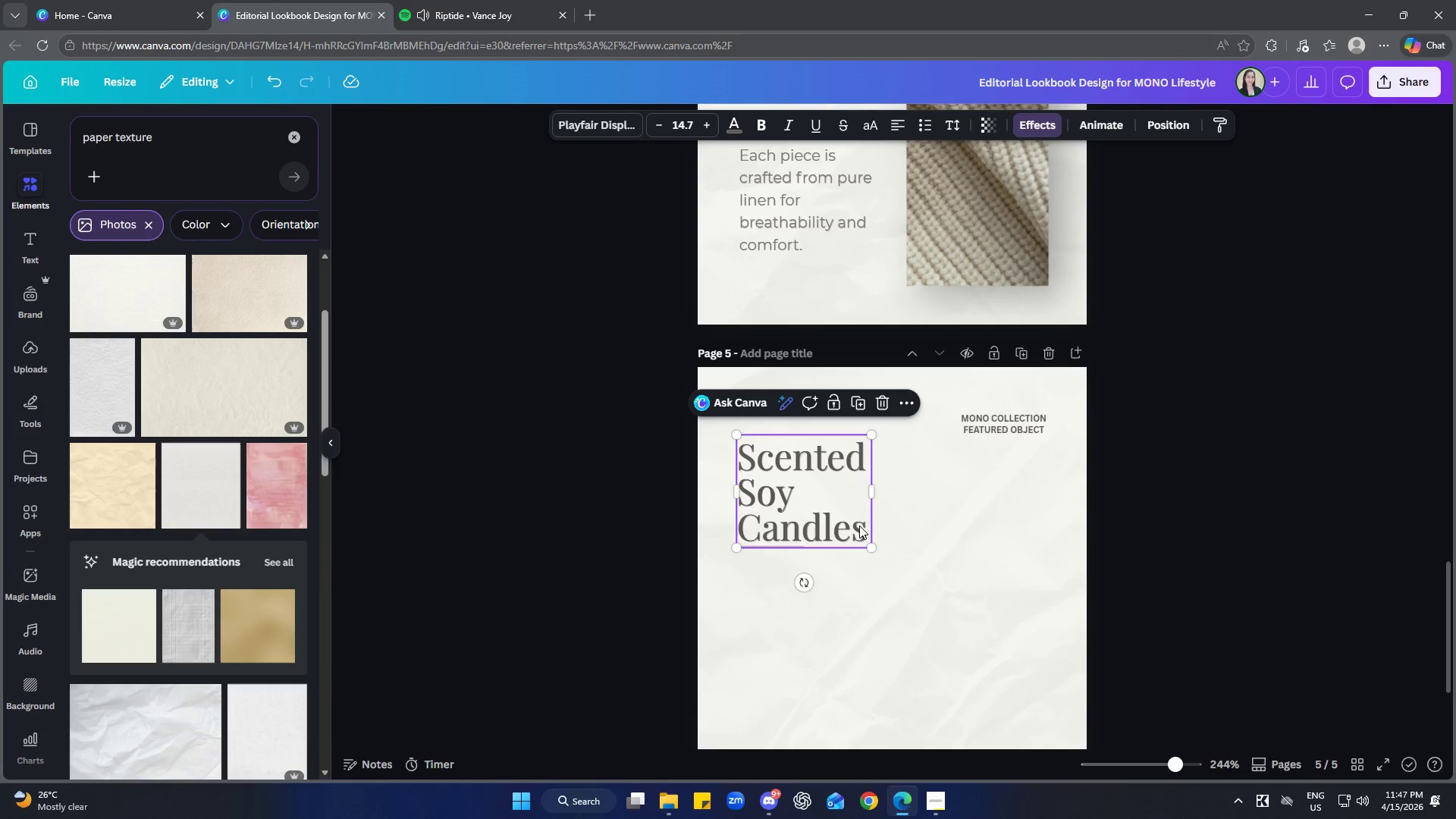 
left_click_drag(start_coordinate=[877, 495], to_coordinate=[890, 492])
 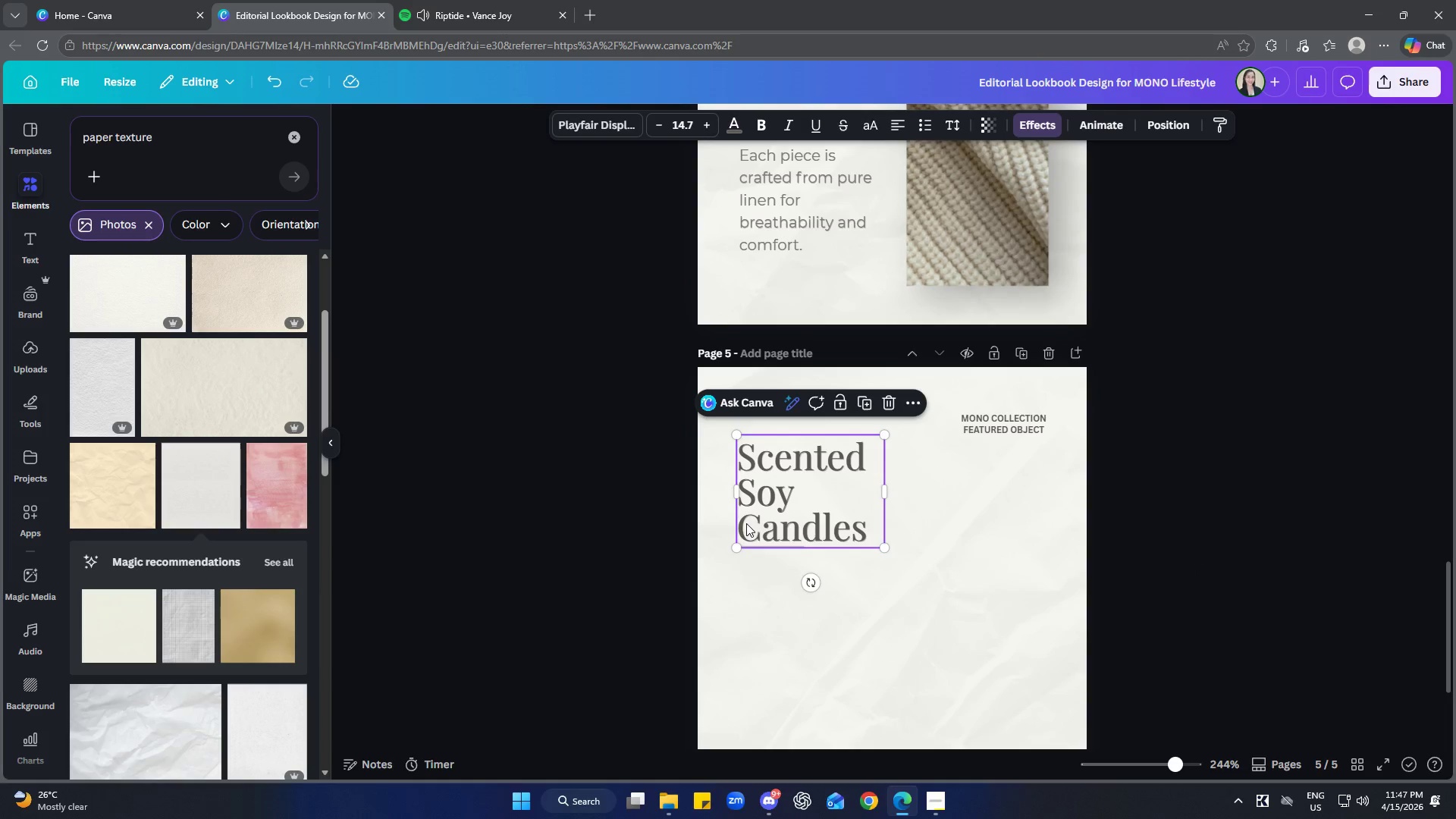 
left_click([746, 523])
 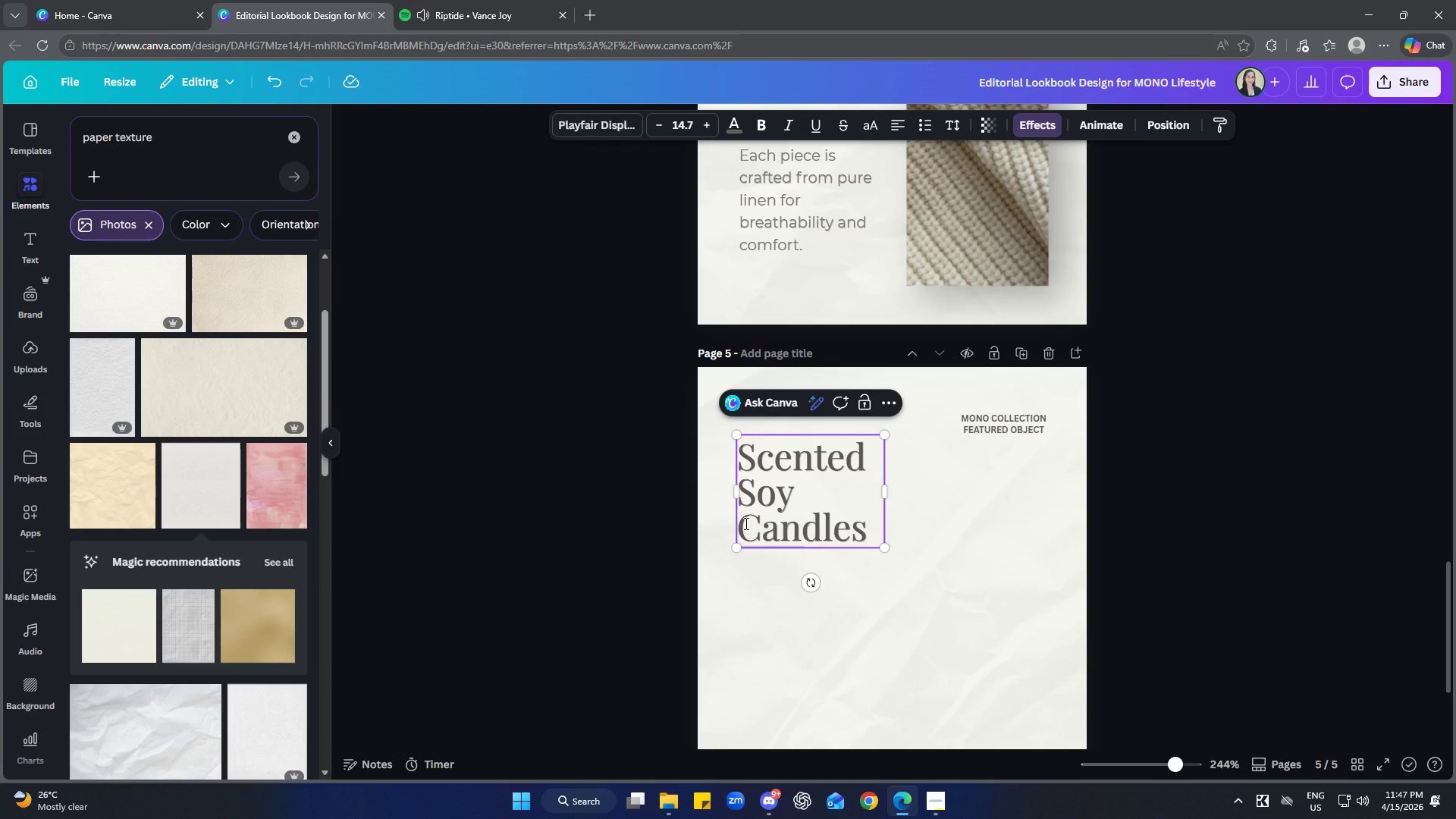 
key(Backspace)
 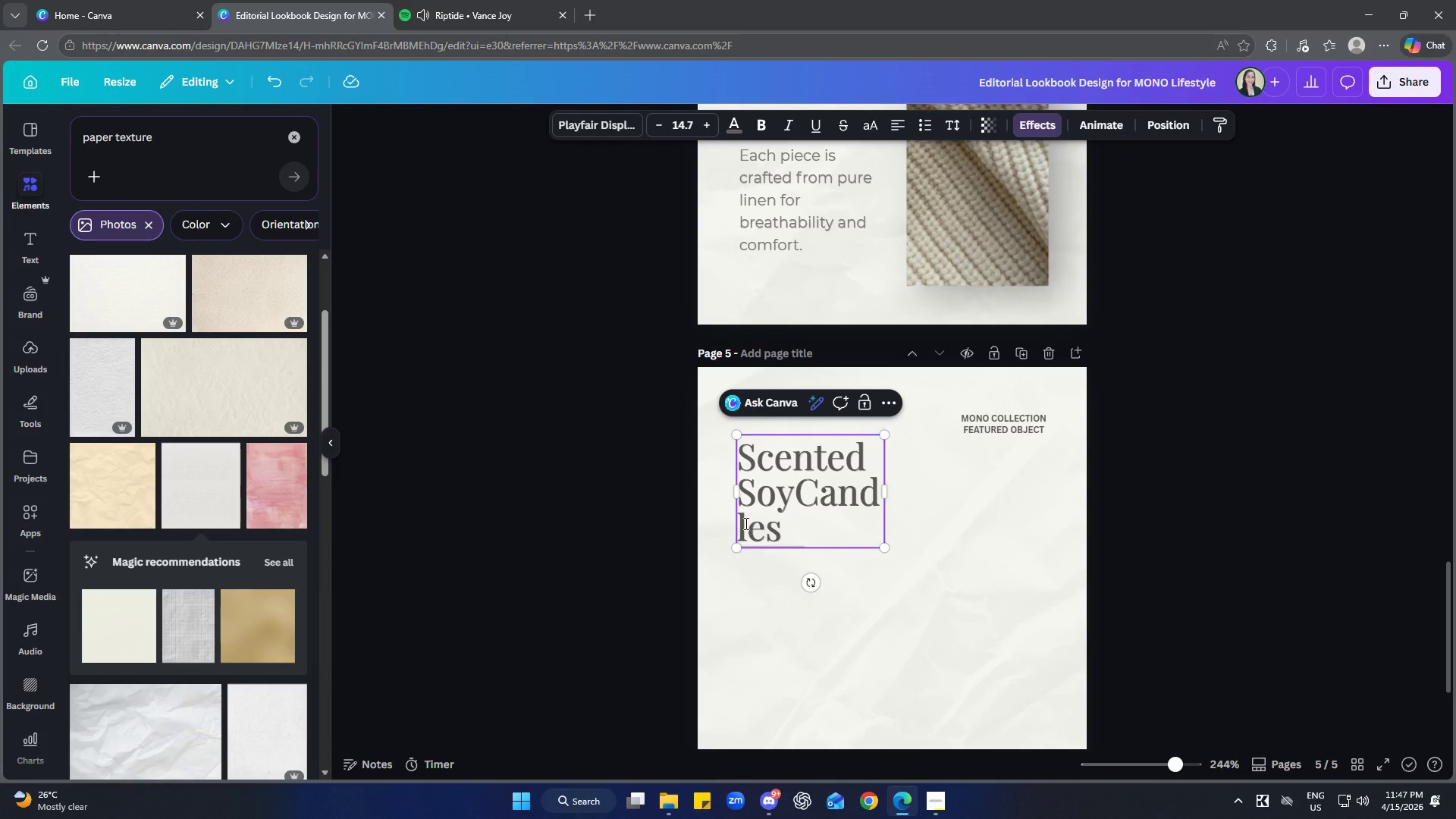 
key(Space)
 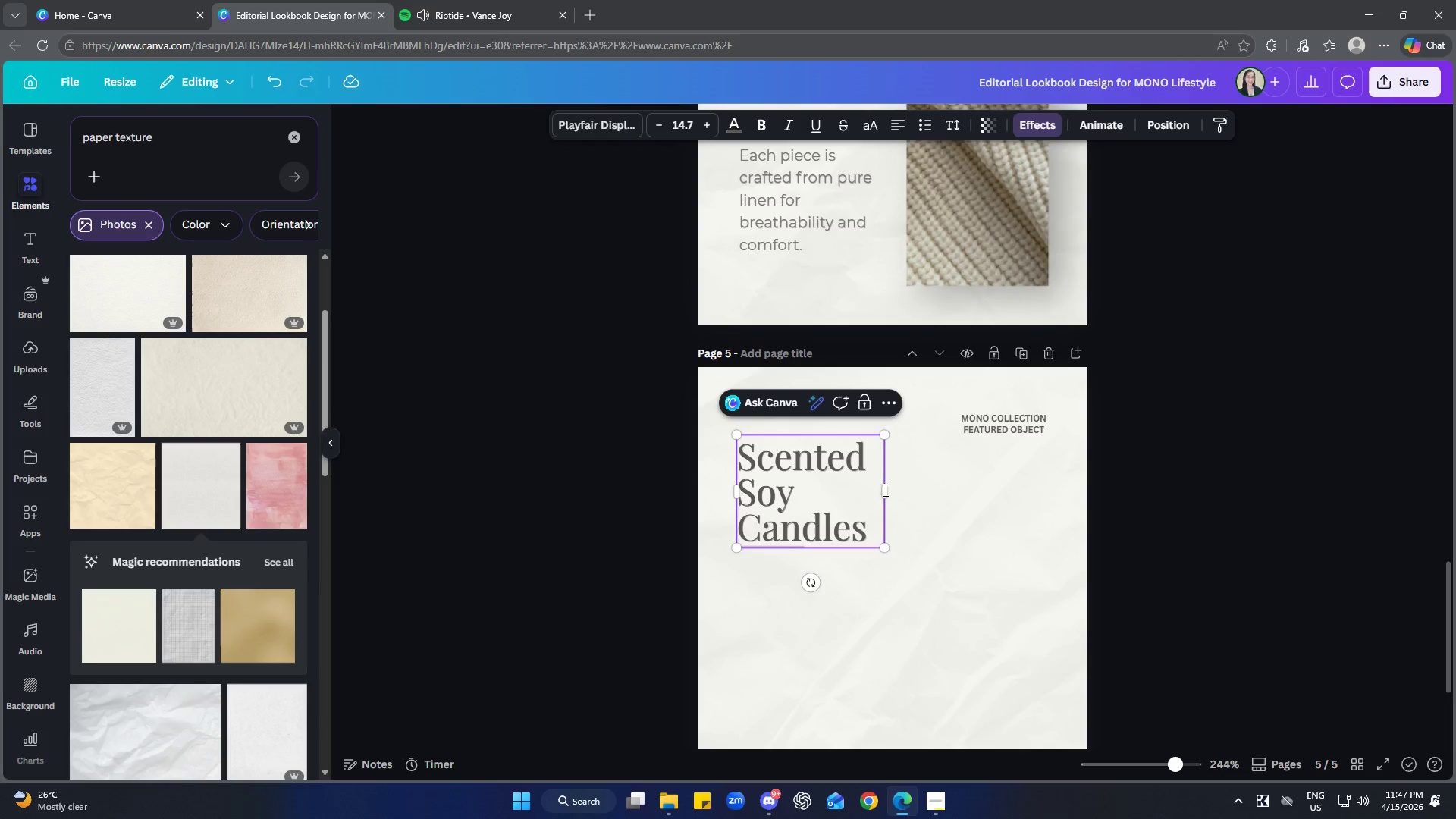 
left_click_drag(start_coordinate=[890, 492], to_coordinate=[943, 485])
 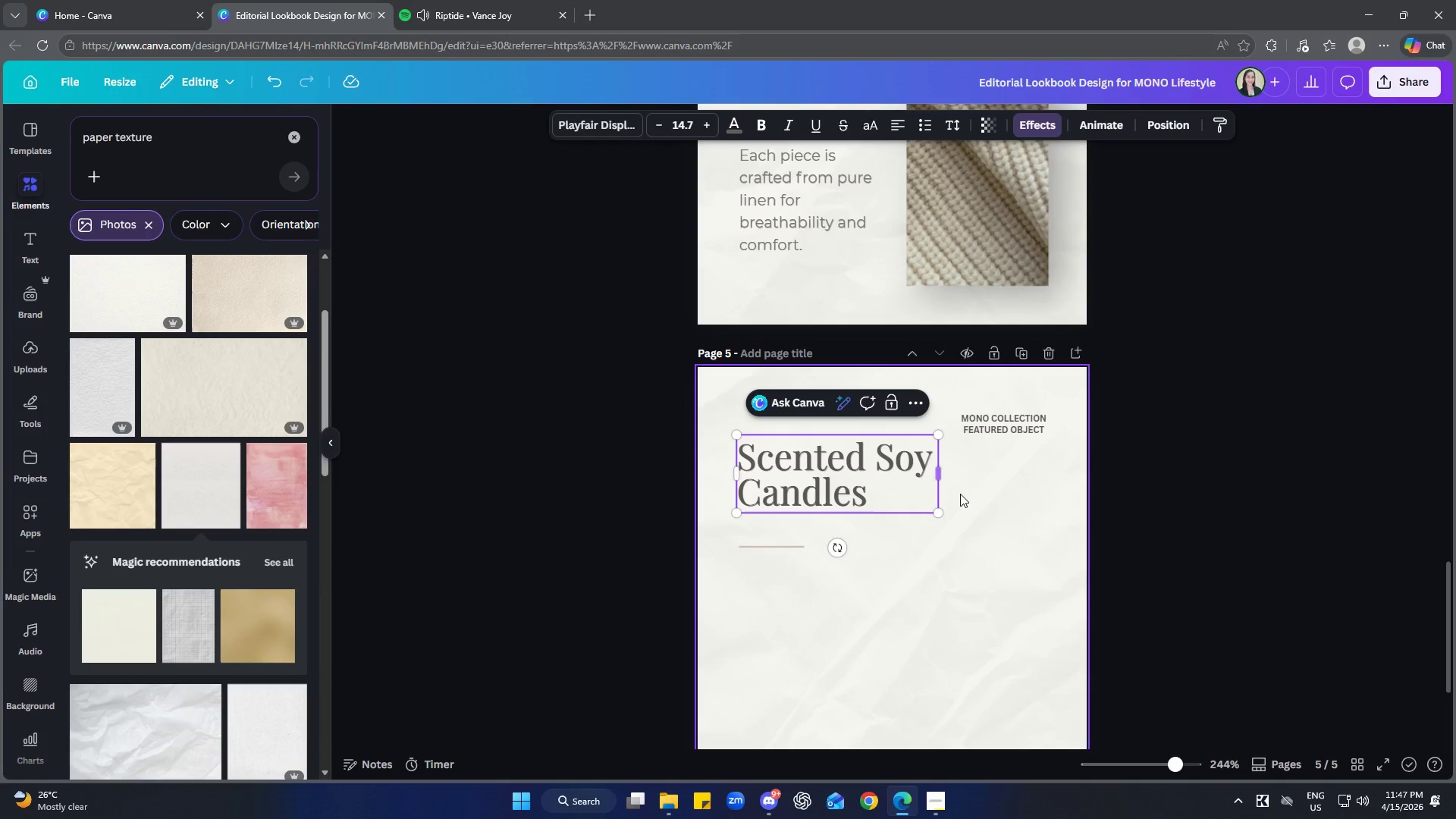 
left_click([960, 494])
 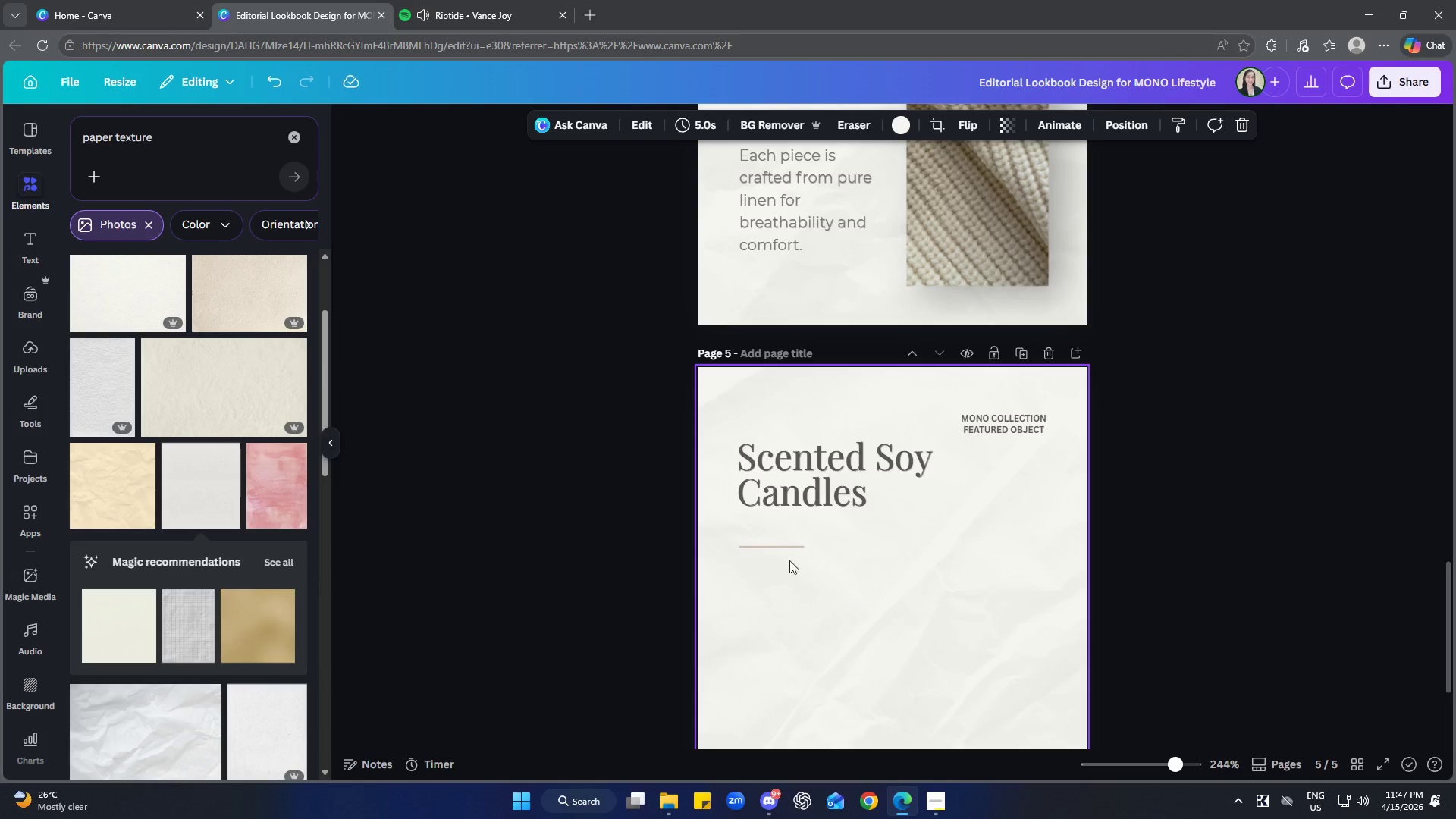 
left_click([789, 553])
 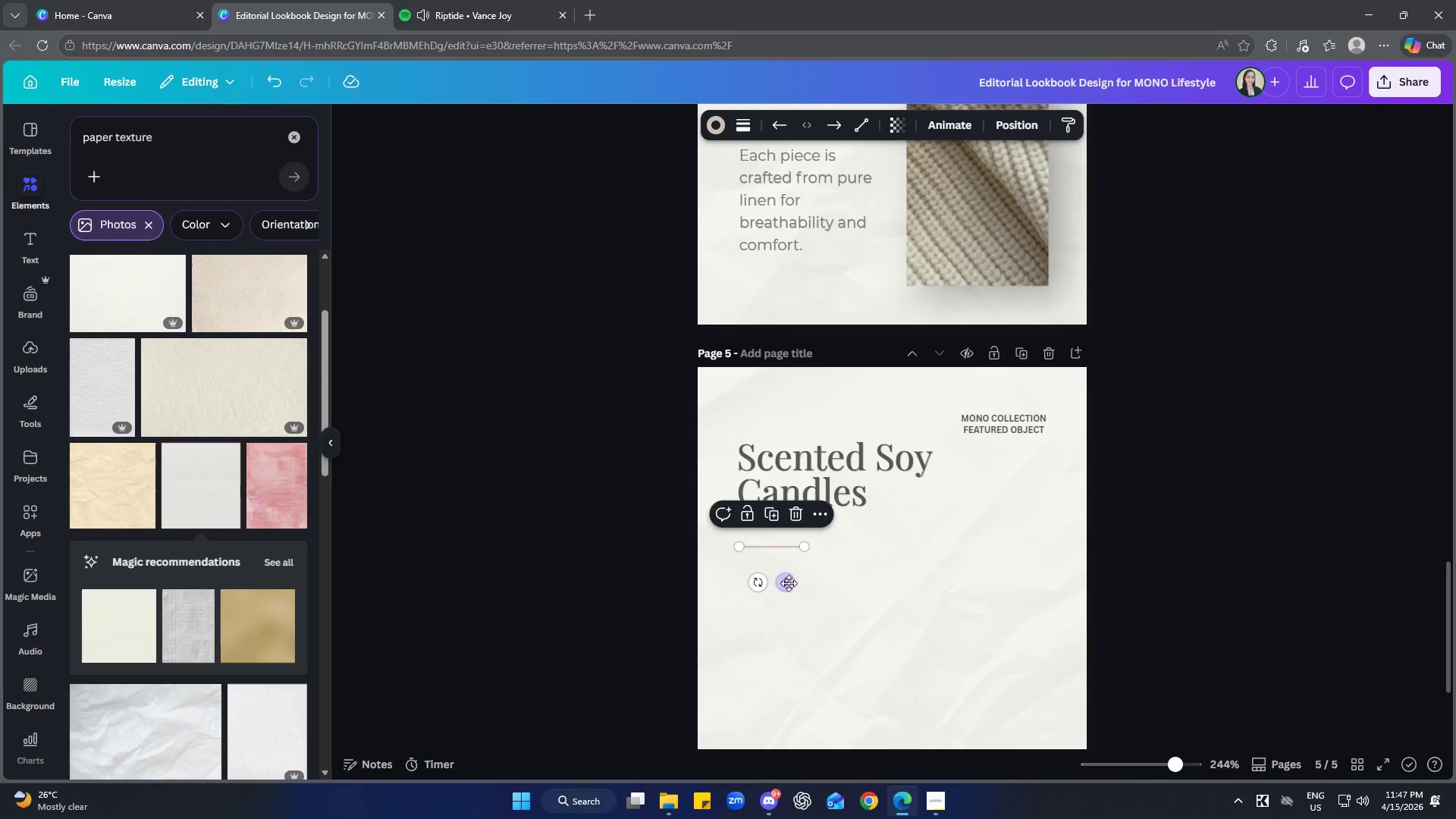 
left_click_drag(start_coordinate=[789, 584], to_coordinate=[793, 554])
 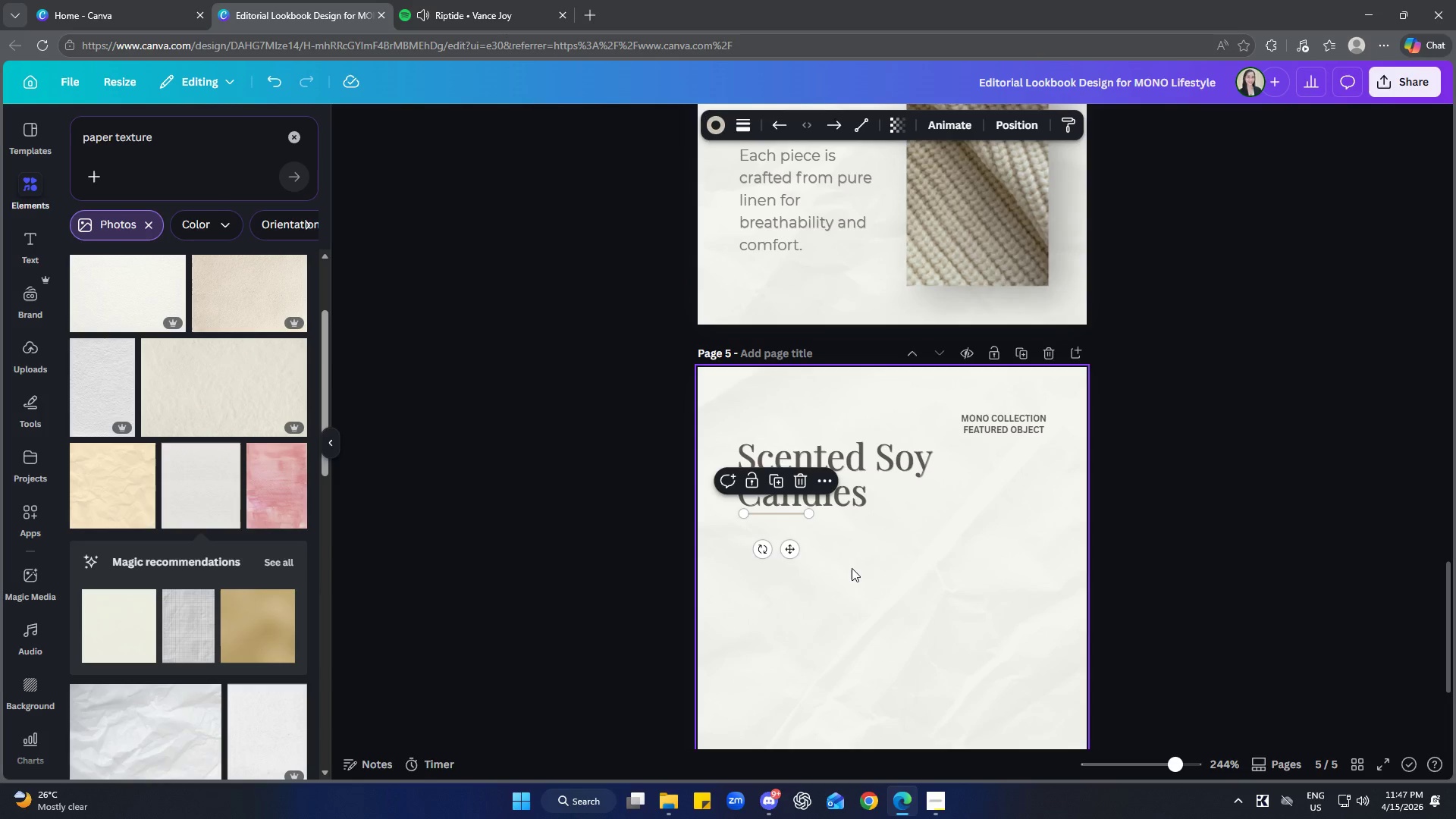 
left_click([852, 568])
 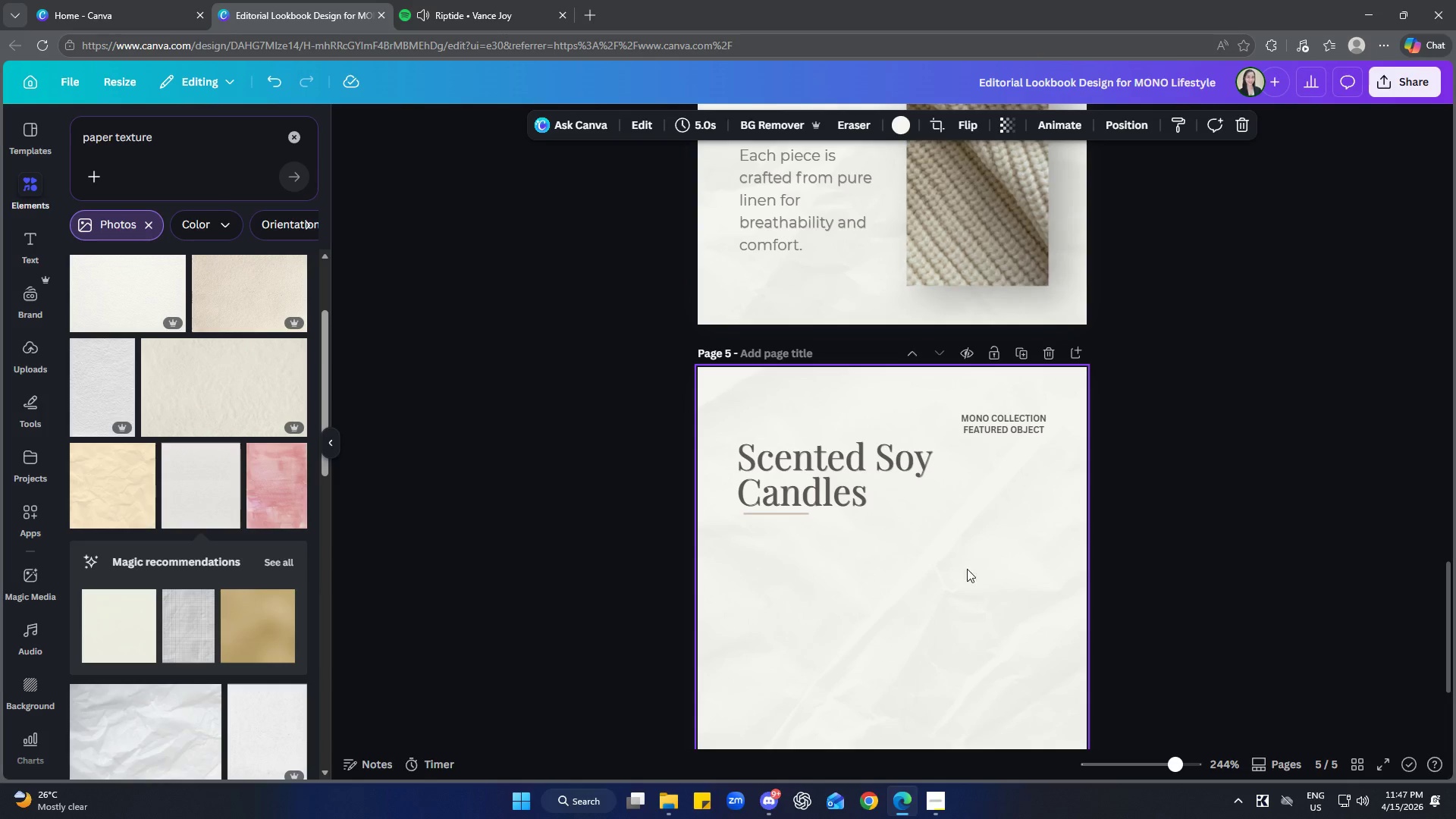 
left_click([1235, 516])
 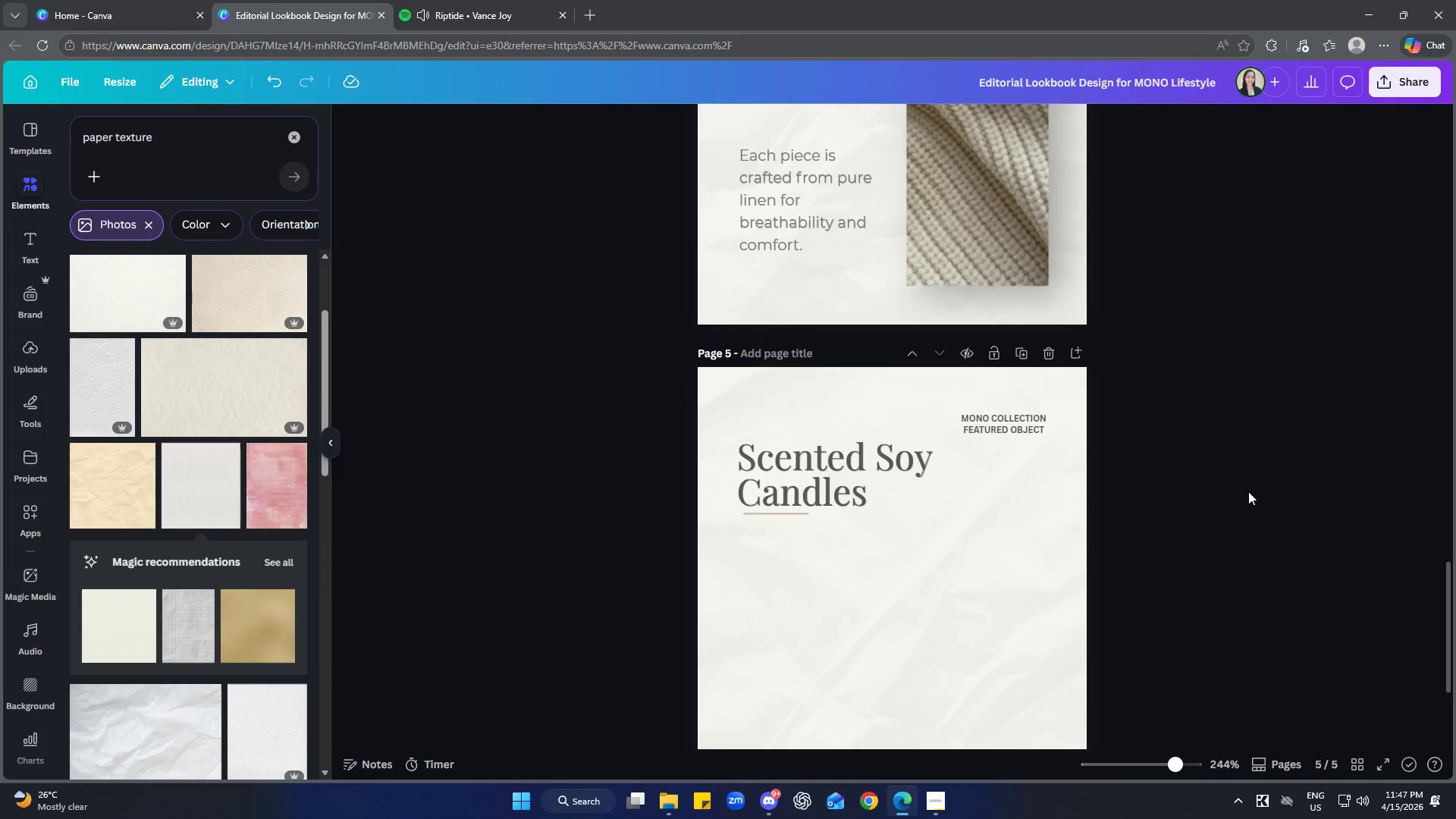 
scroll: coordinate [1249, 491], scroll_direction: down, amount: 2.0
 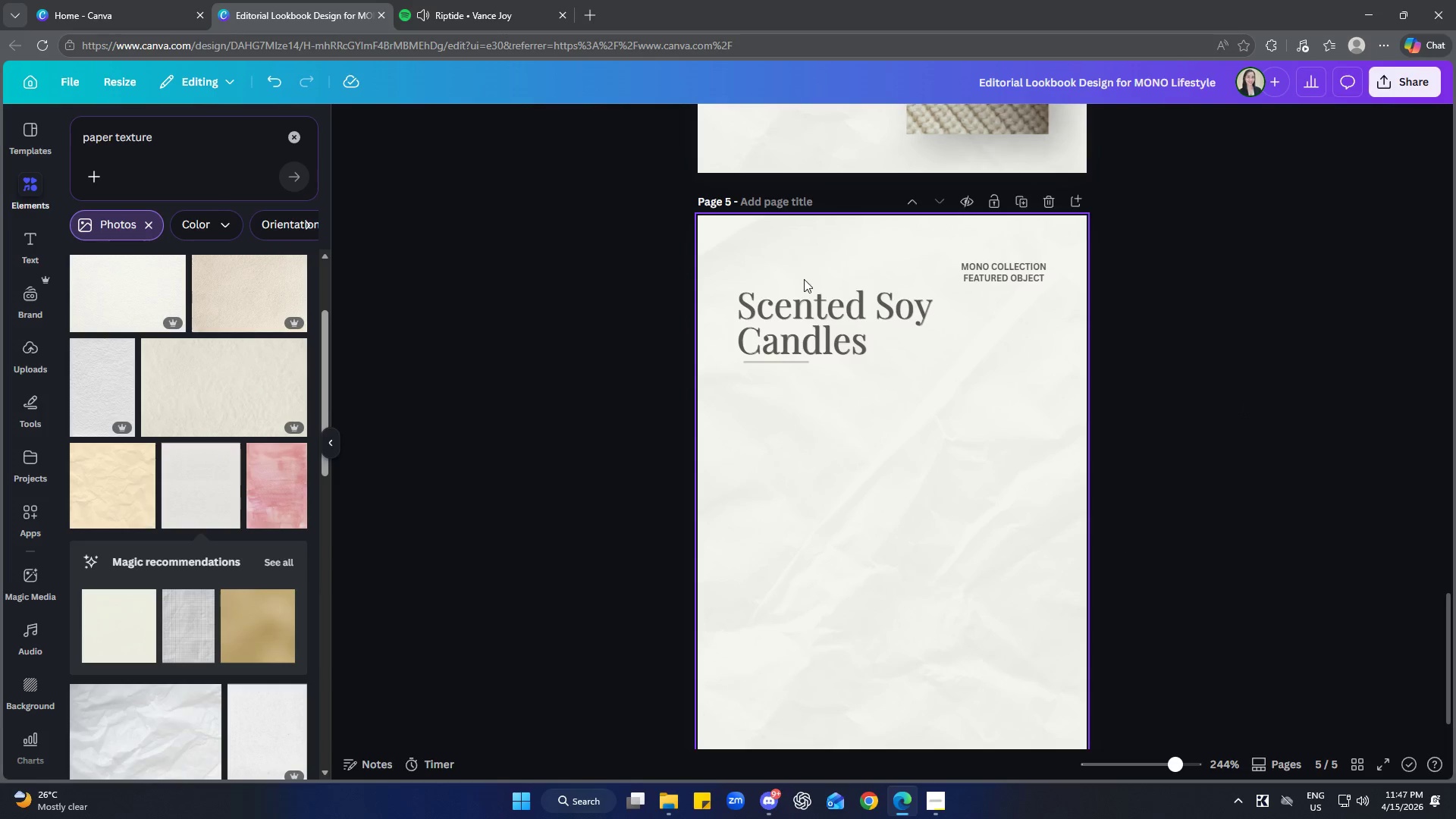 
wait(6.69)
 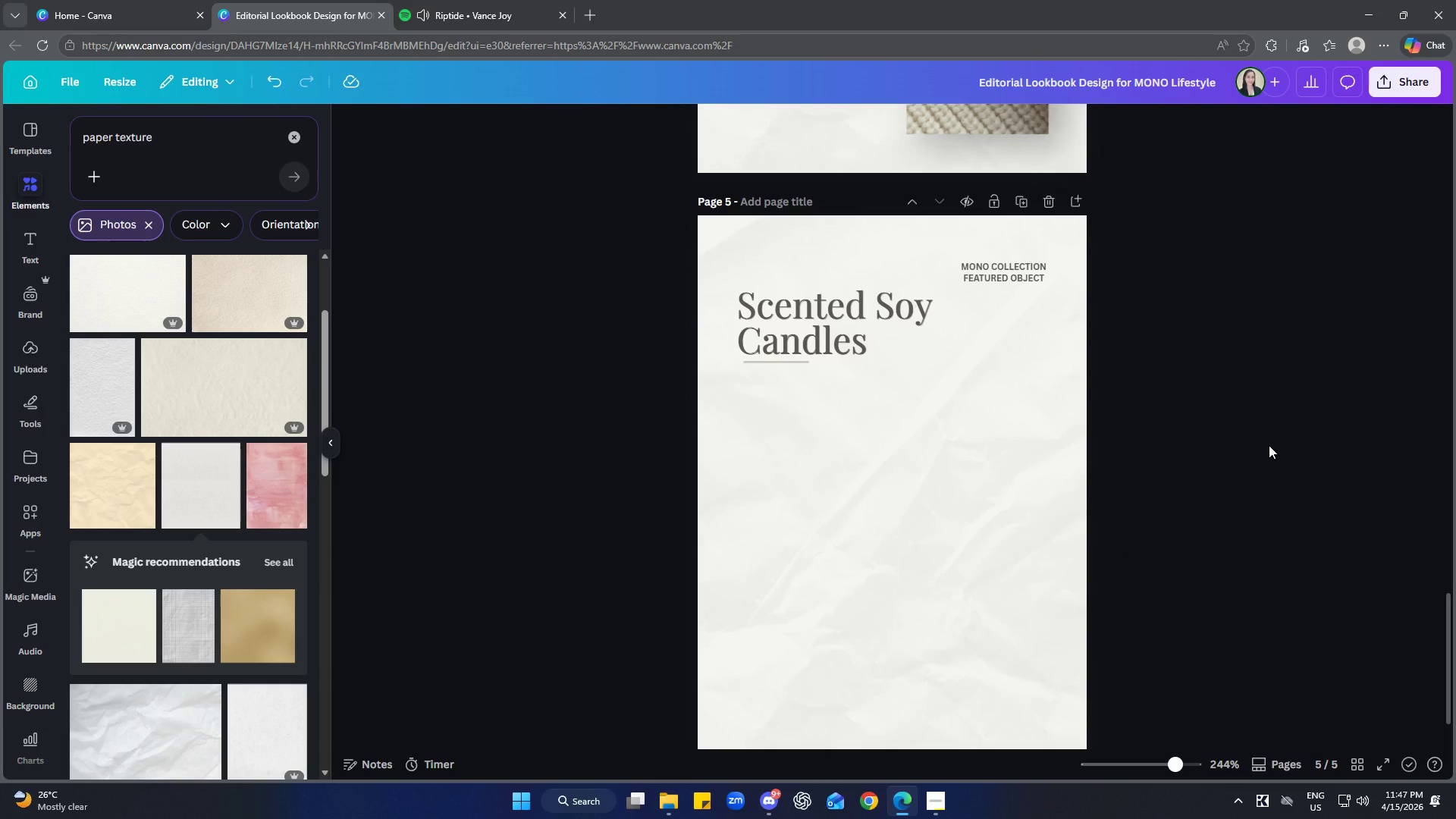 
double_click([243, 138])
 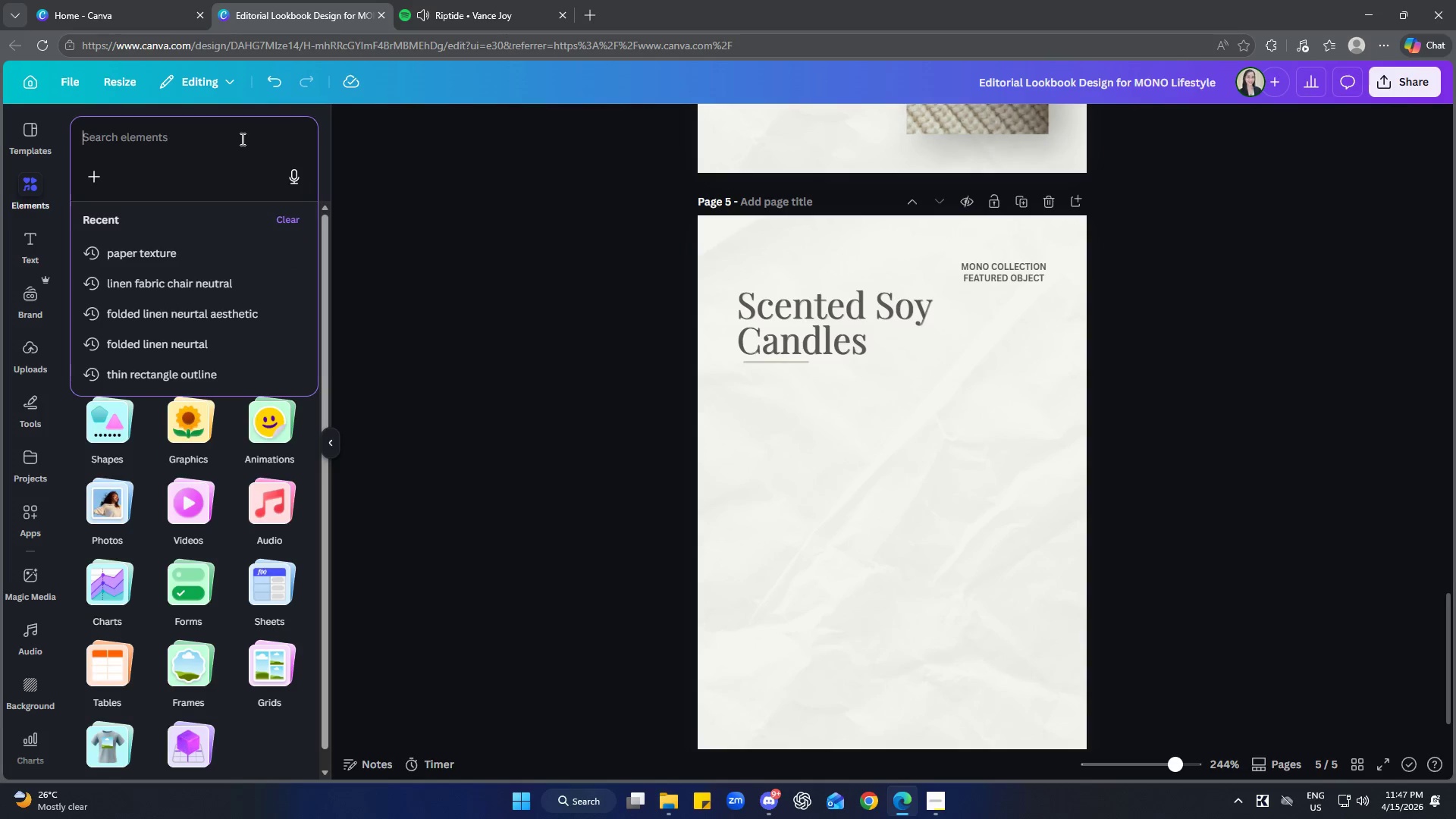 
type(soy candle)
 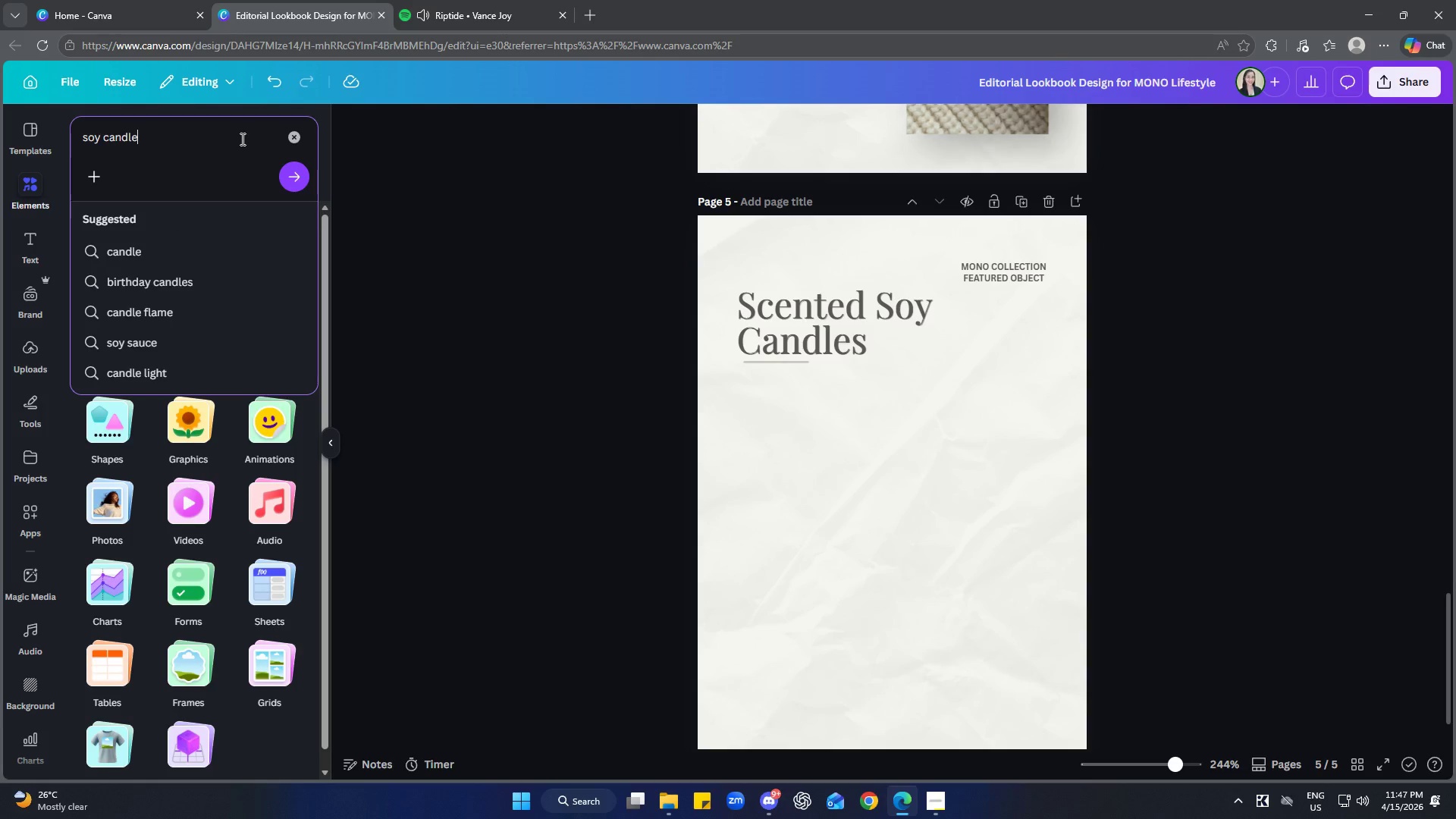 
wait(8.12)
 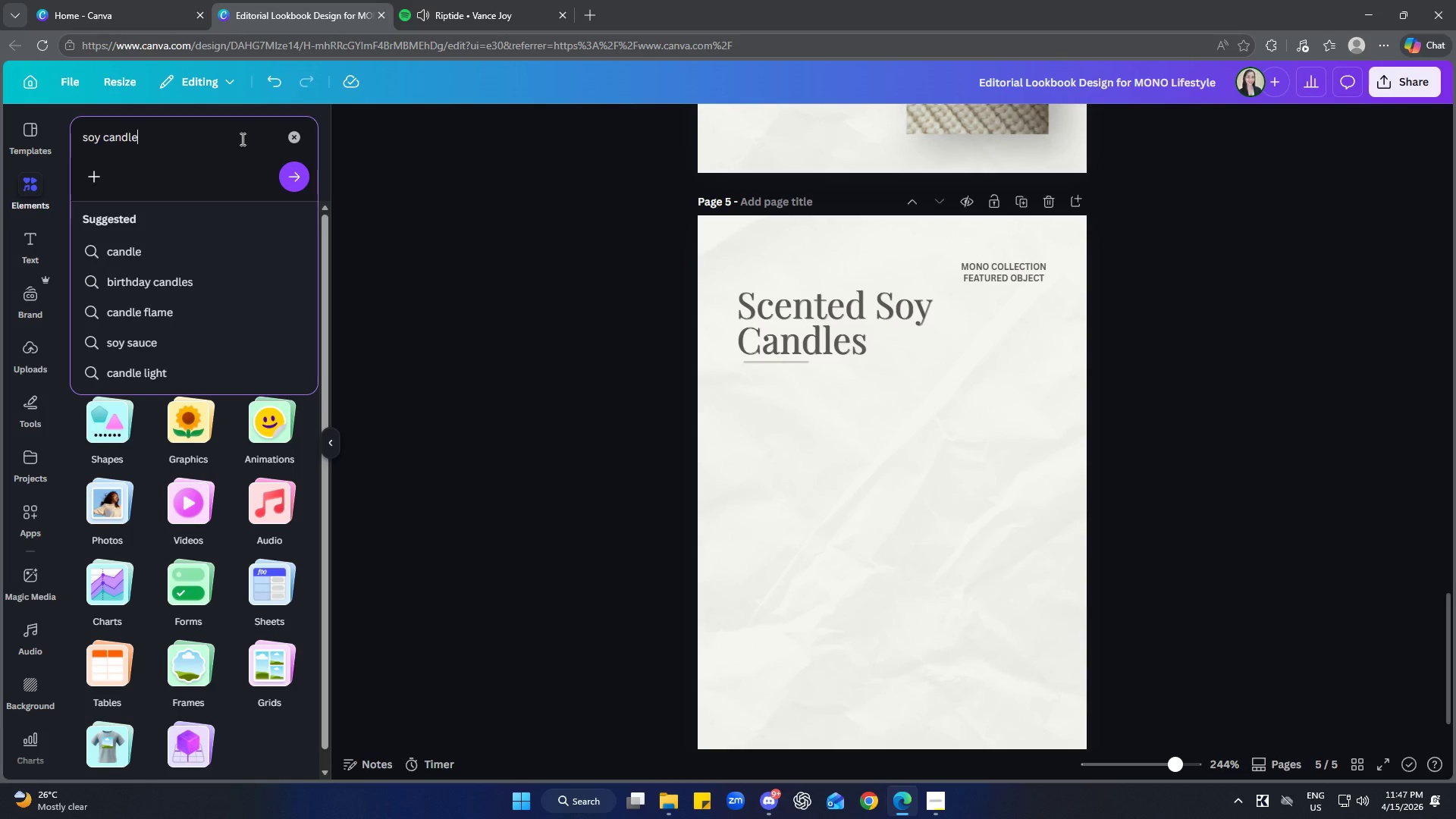 
type( neutral)
 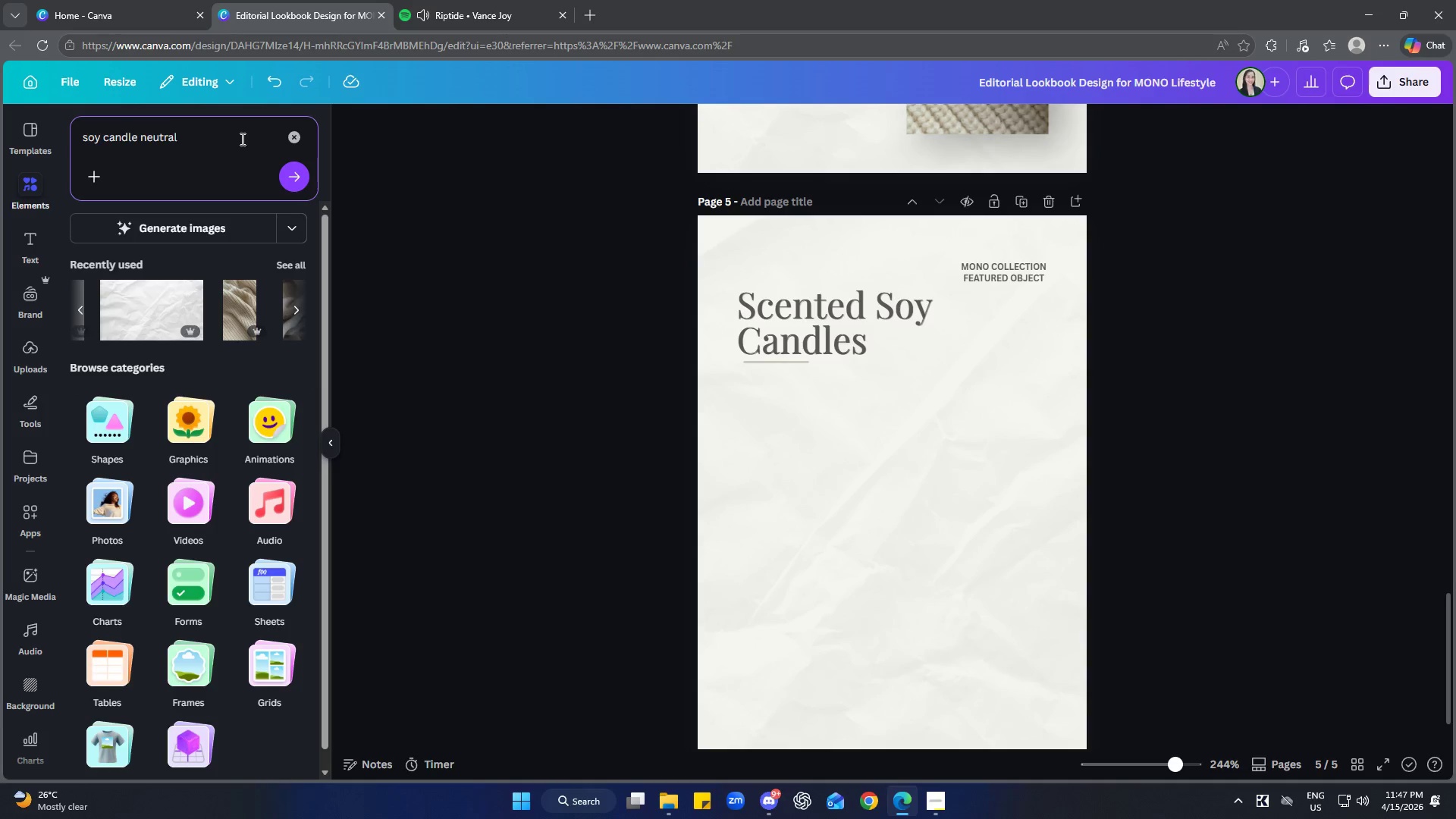 
key(Enter)
 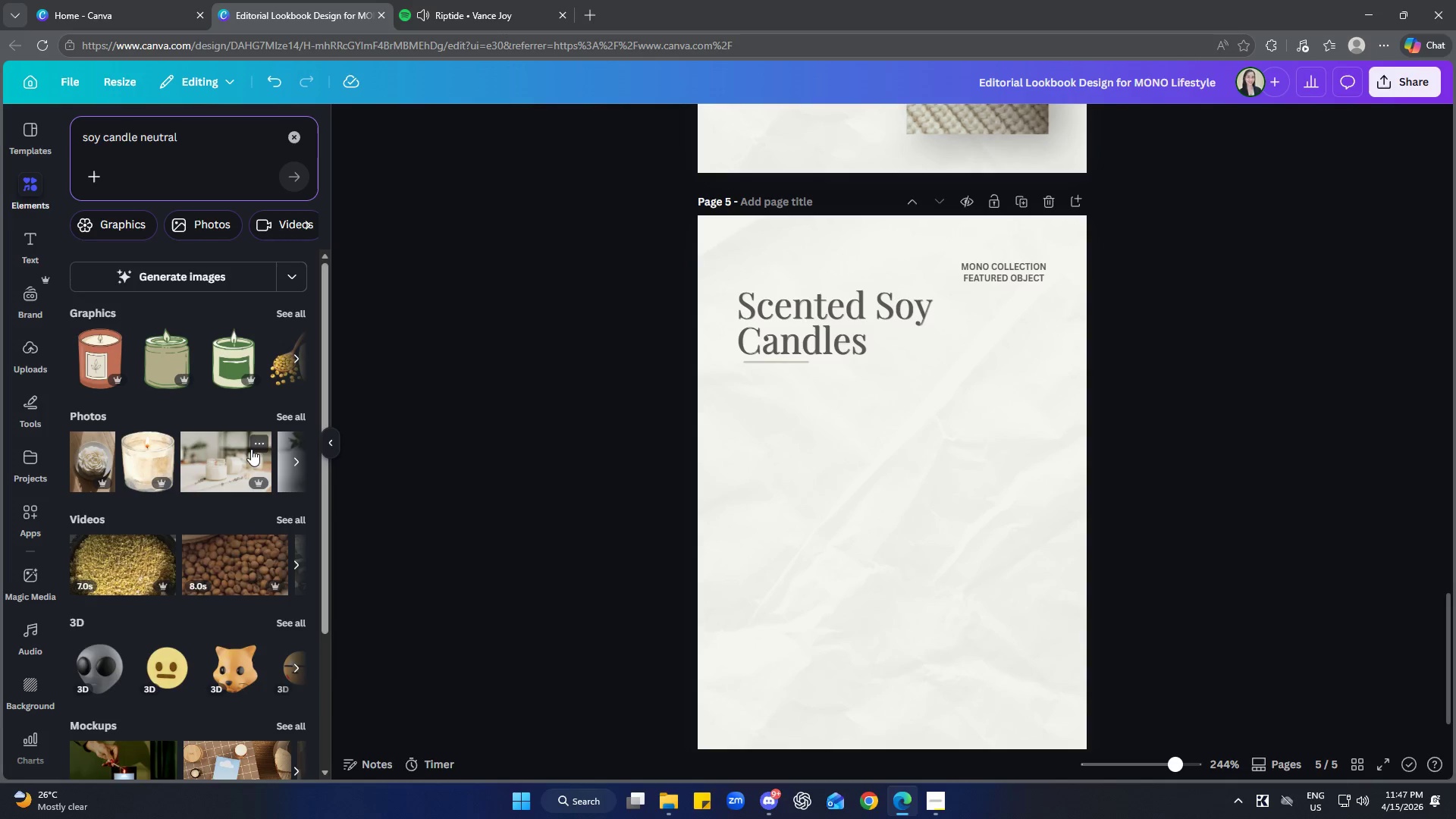 
left_click([292, 418])
 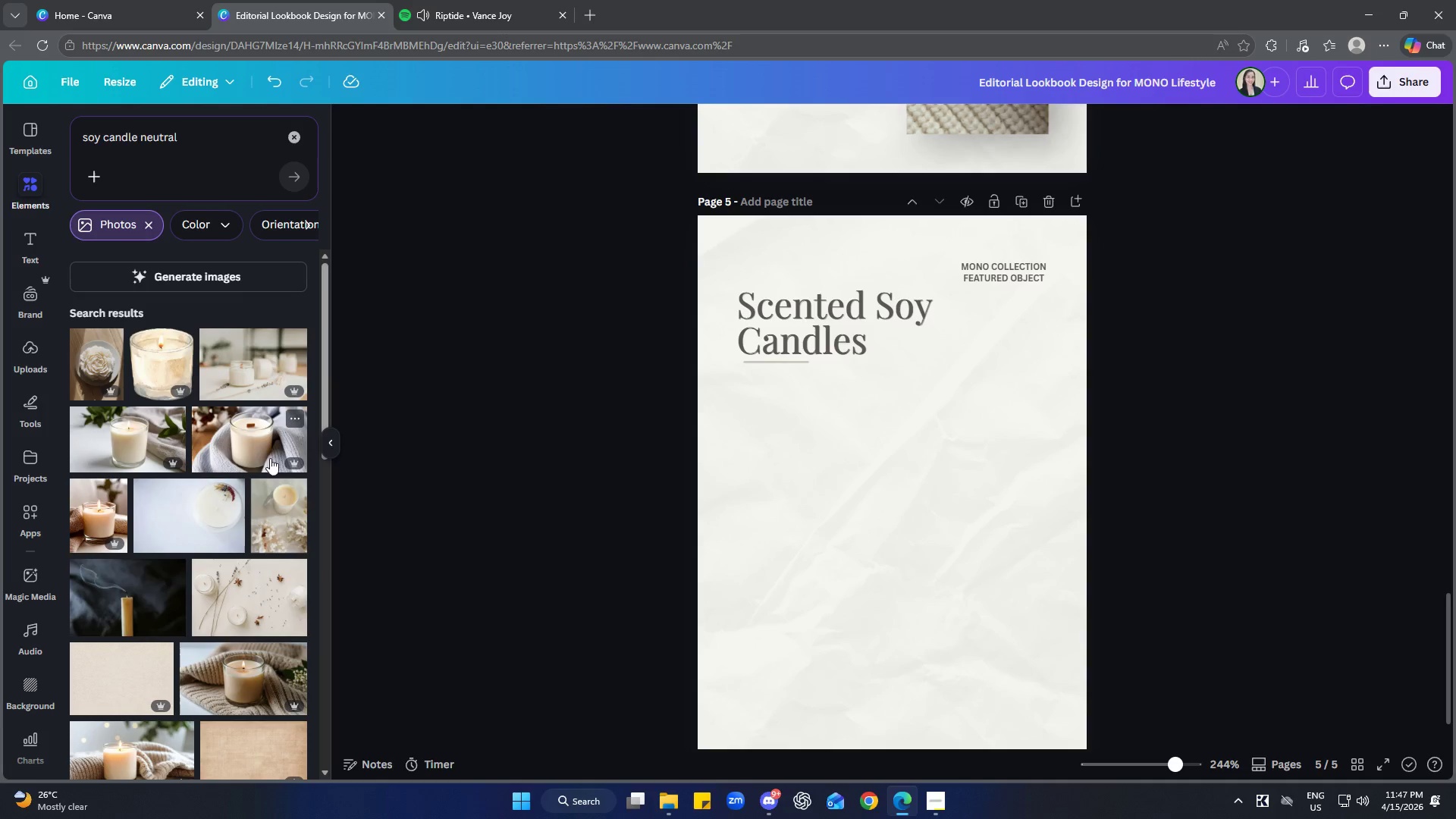 
left_click([241, 366])
 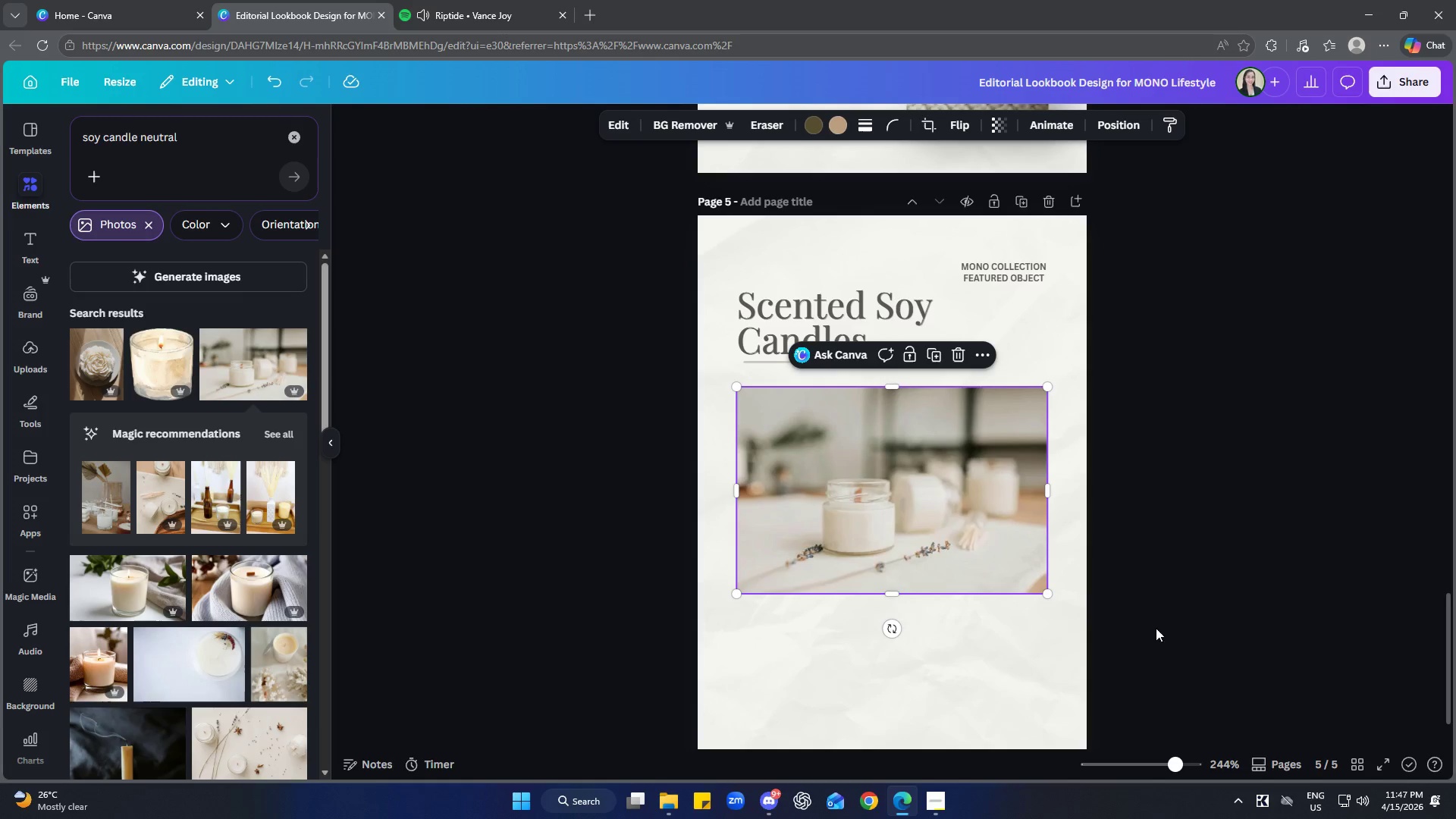 
left_click_drag(start_coordinate=[965, 507], to_coordinate=[989, 501])
 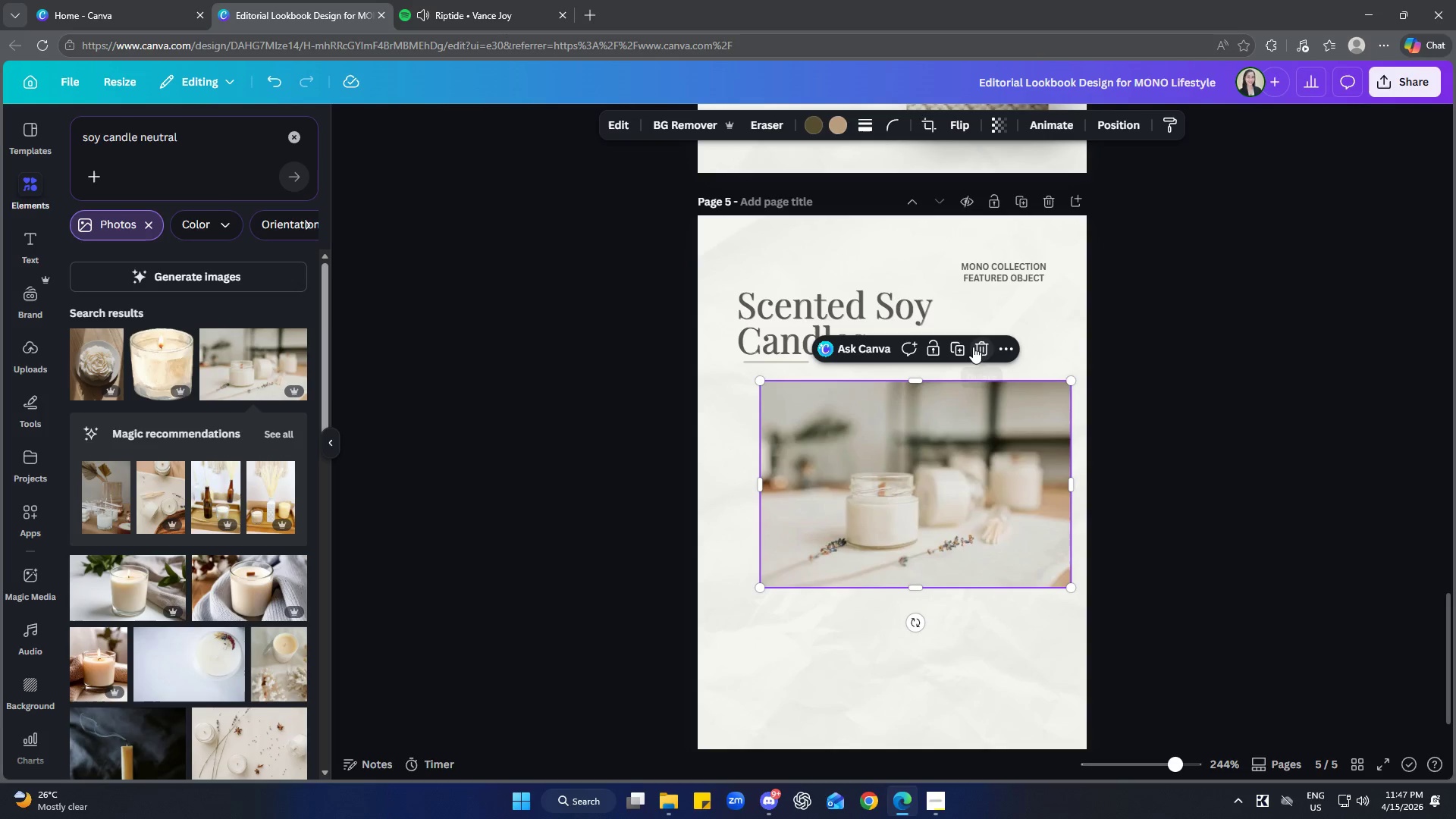 
left_click([975, 348])
 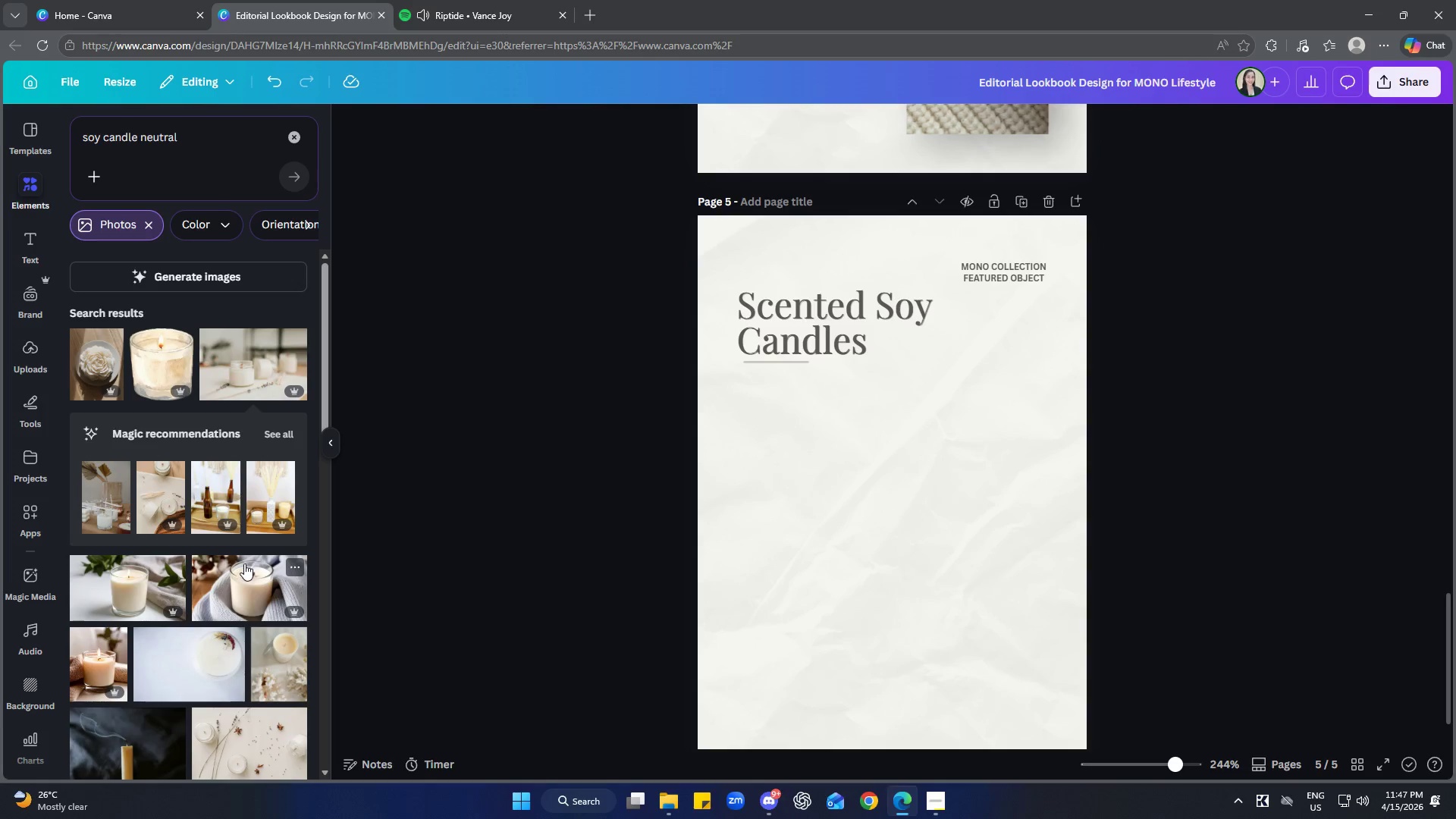 
left_click([240, 590])
 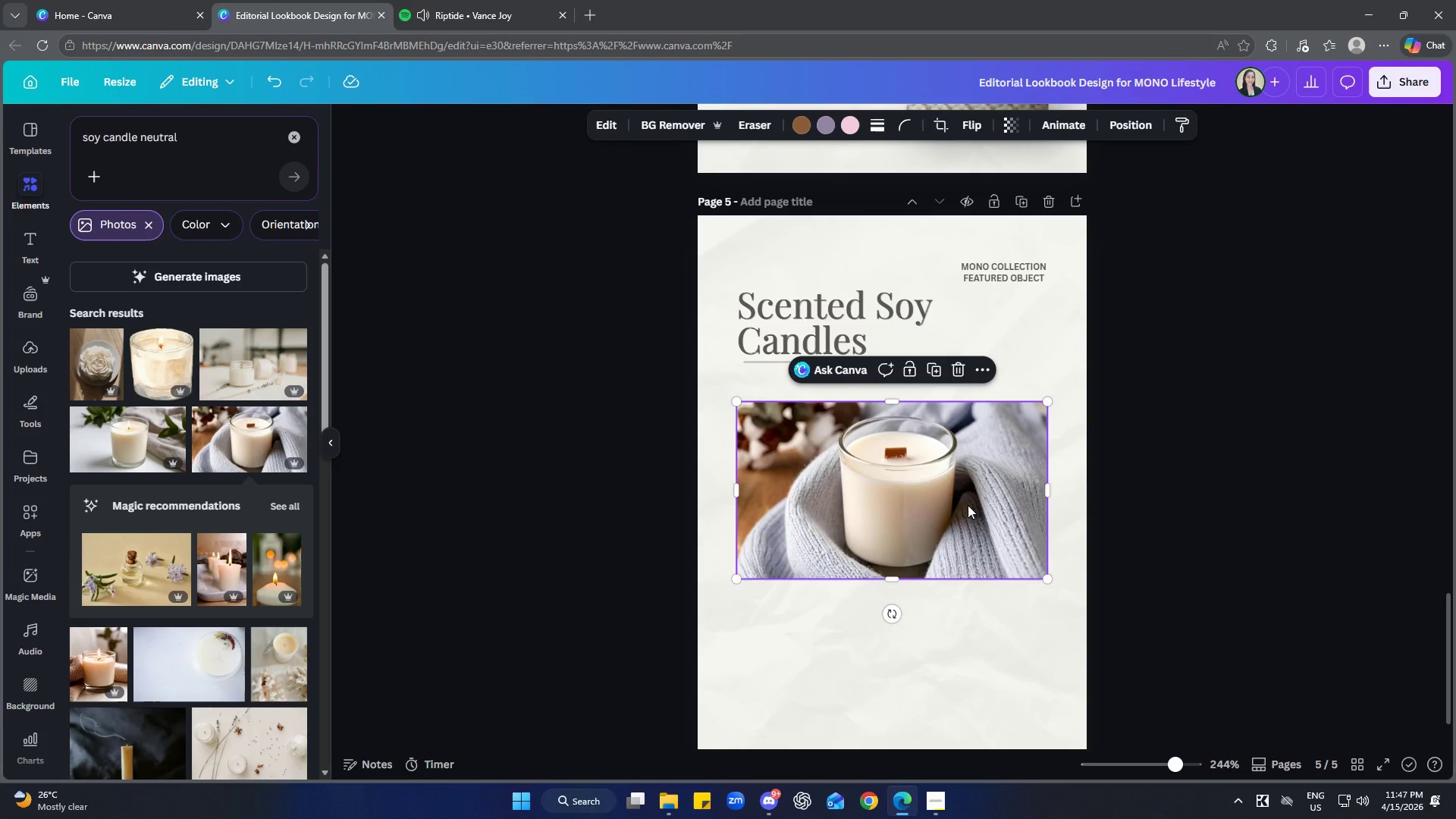 
left_click_drag(start_coordinate=[954, 482], to_coordinate=[986, 484])
 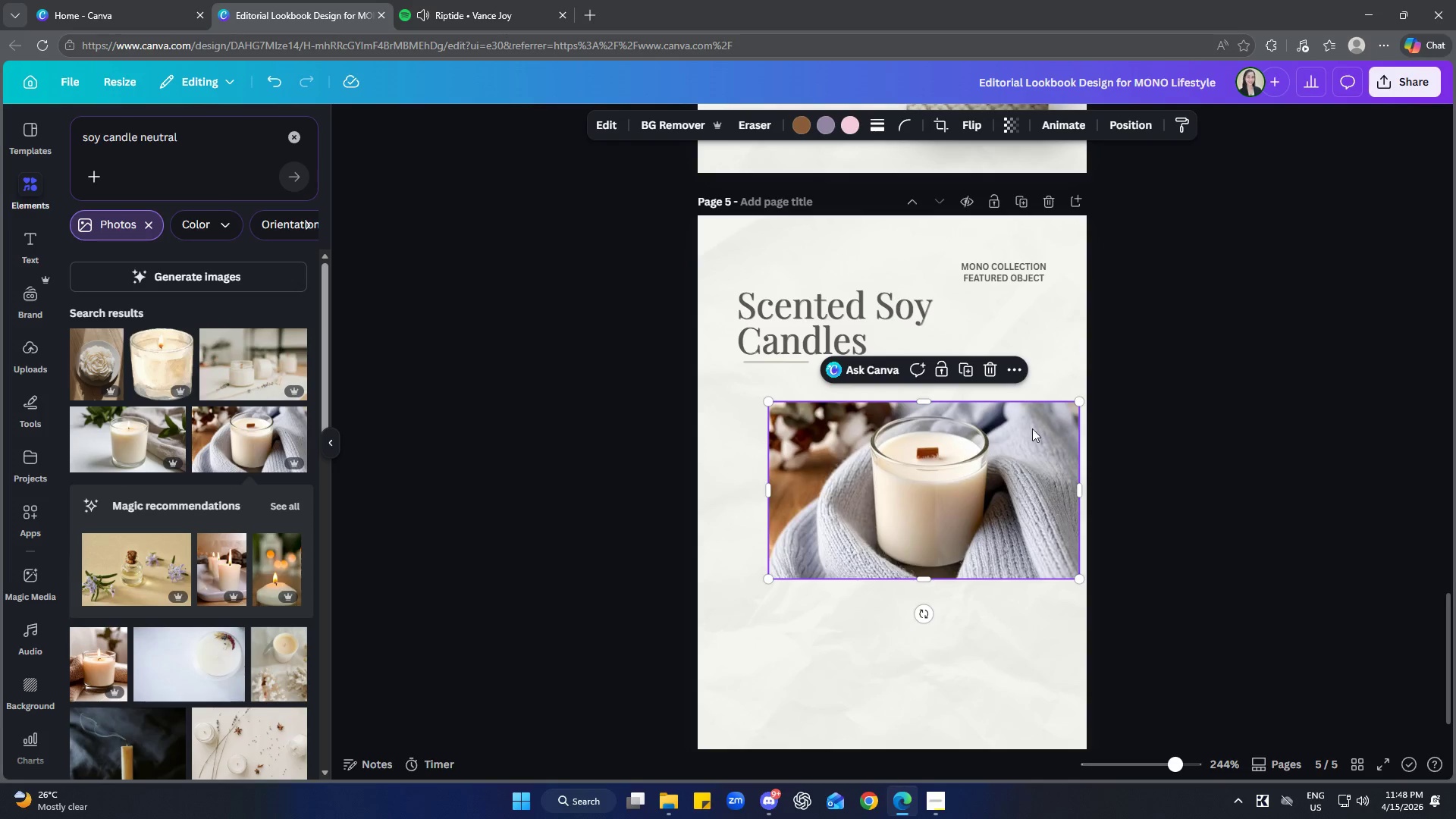 
left_click([996, 372])
 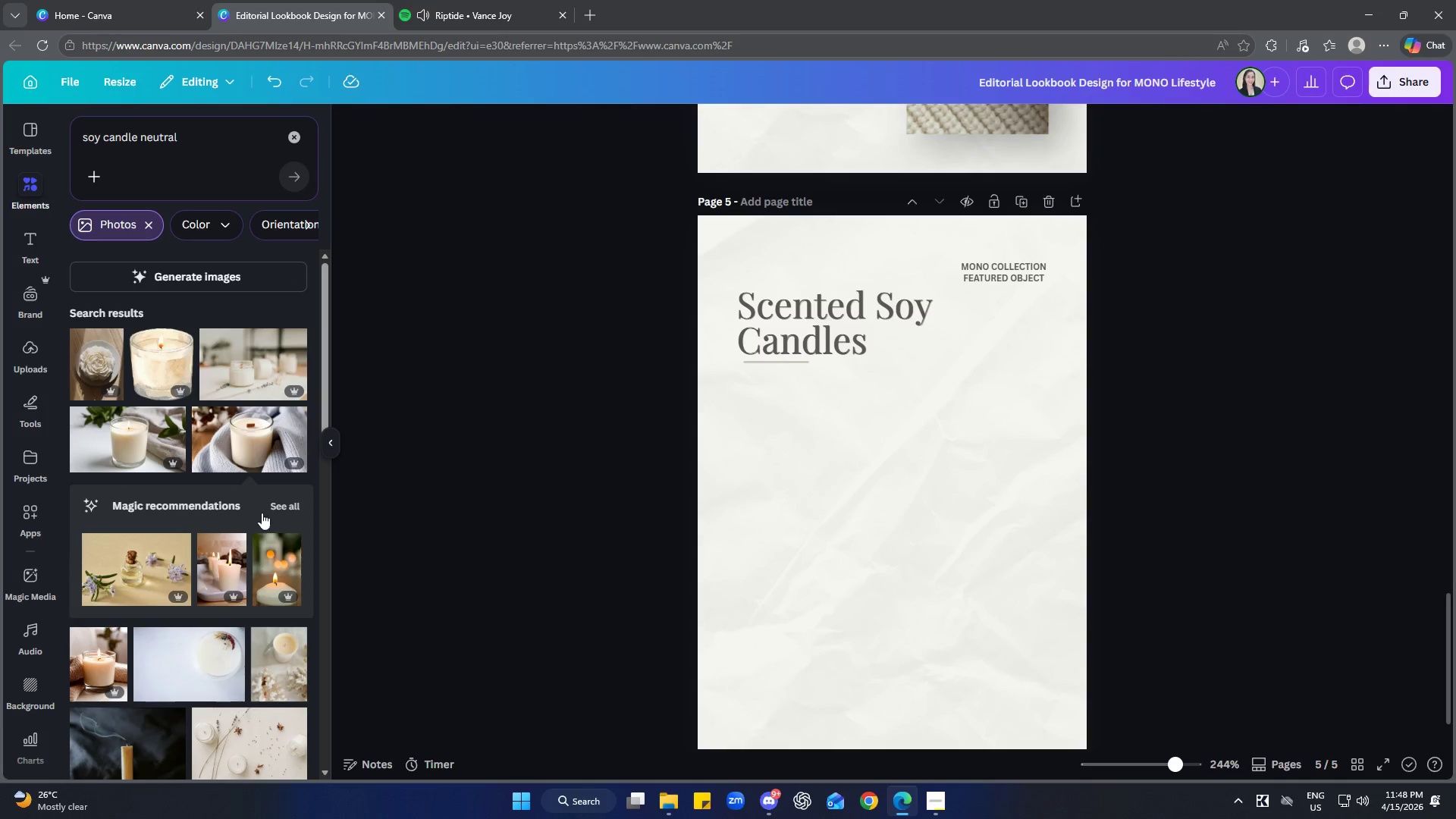 
scroll: coordinate [222, 500], scroll_direction: down, amount: 3.0
 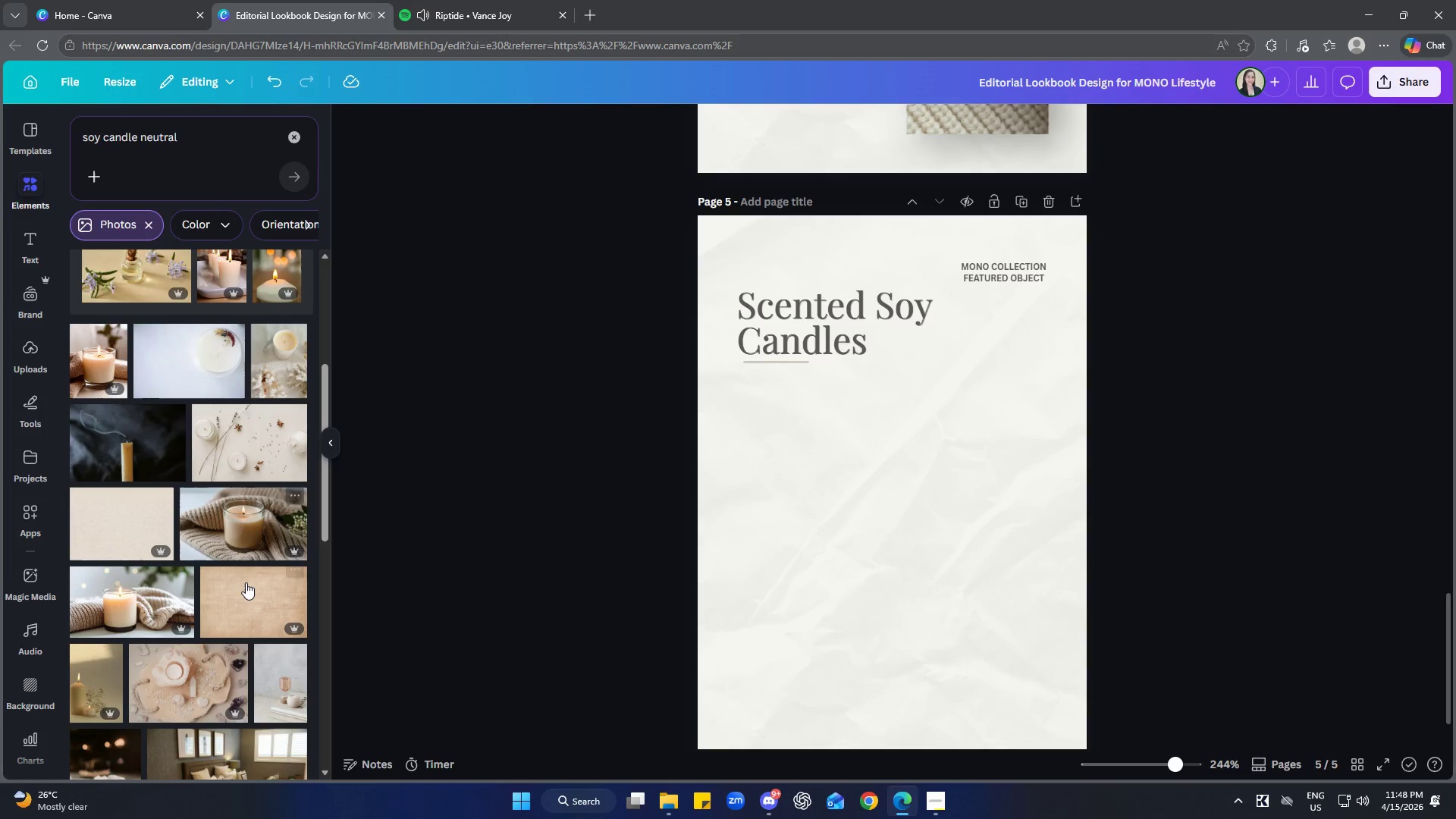 
left_click([245, 529])
 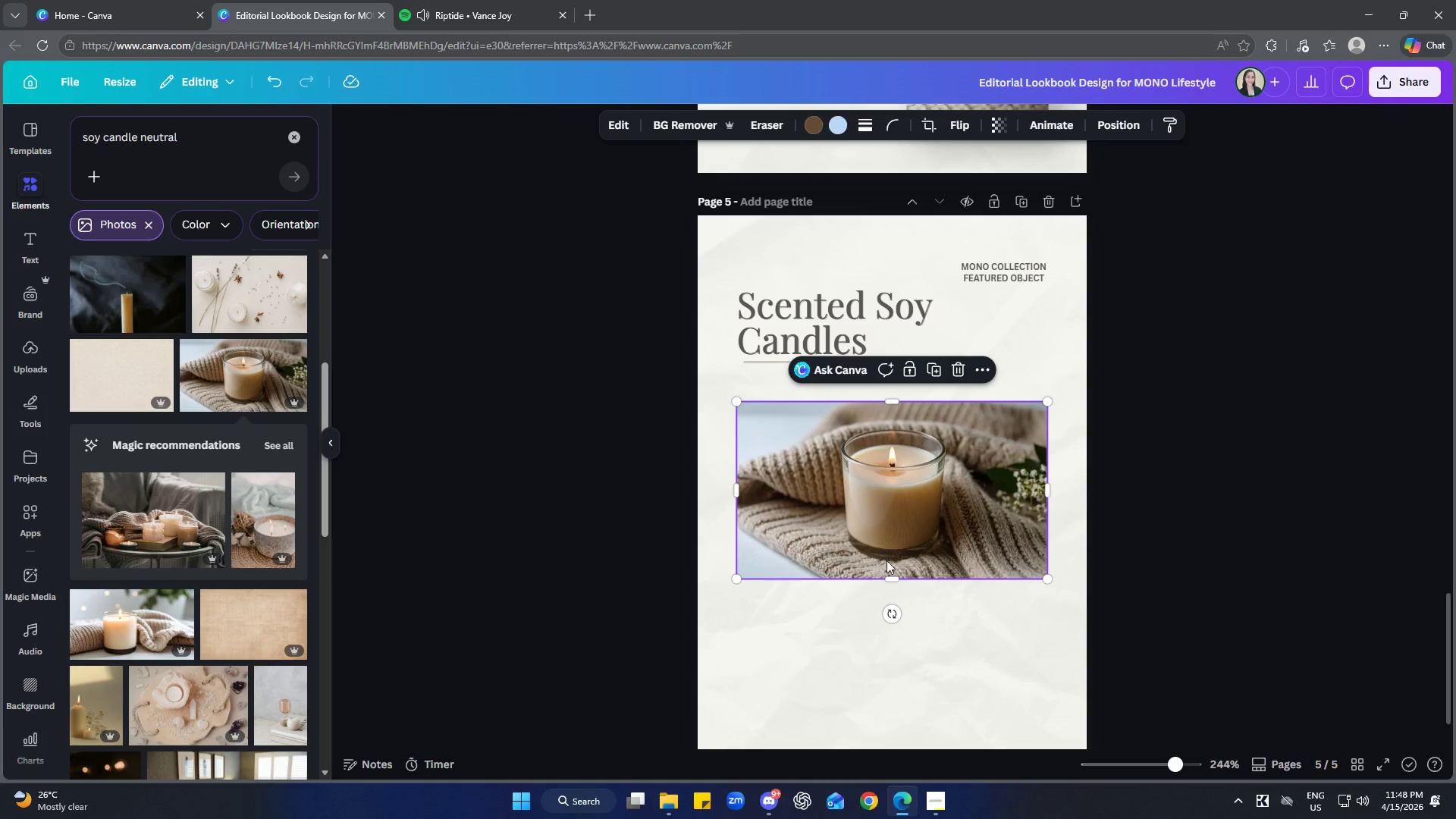 
left_click_drag(start_coordinate=[905, 503], to_coordinate=[907, 474])
 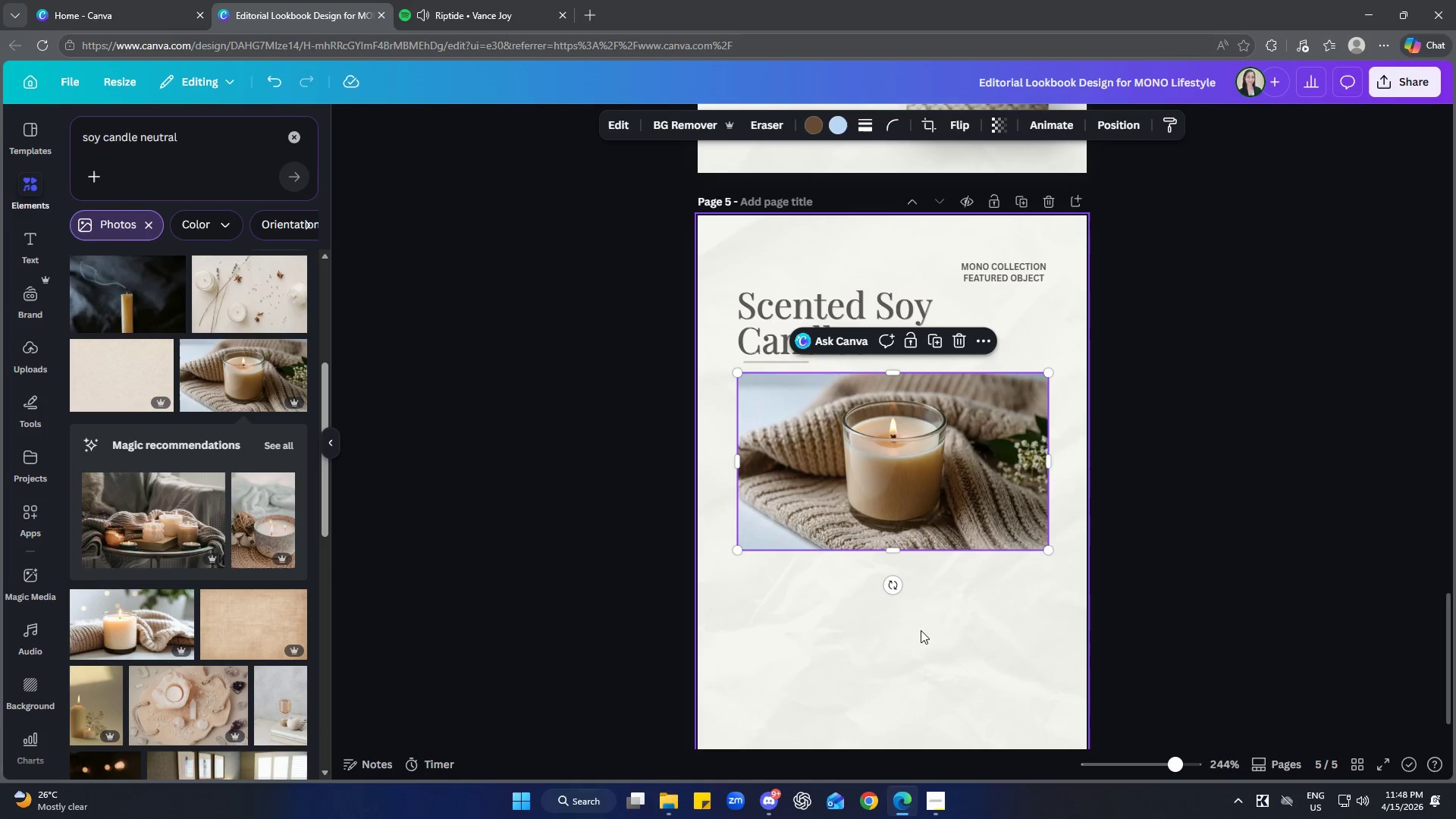 
left_click([931, 632])
 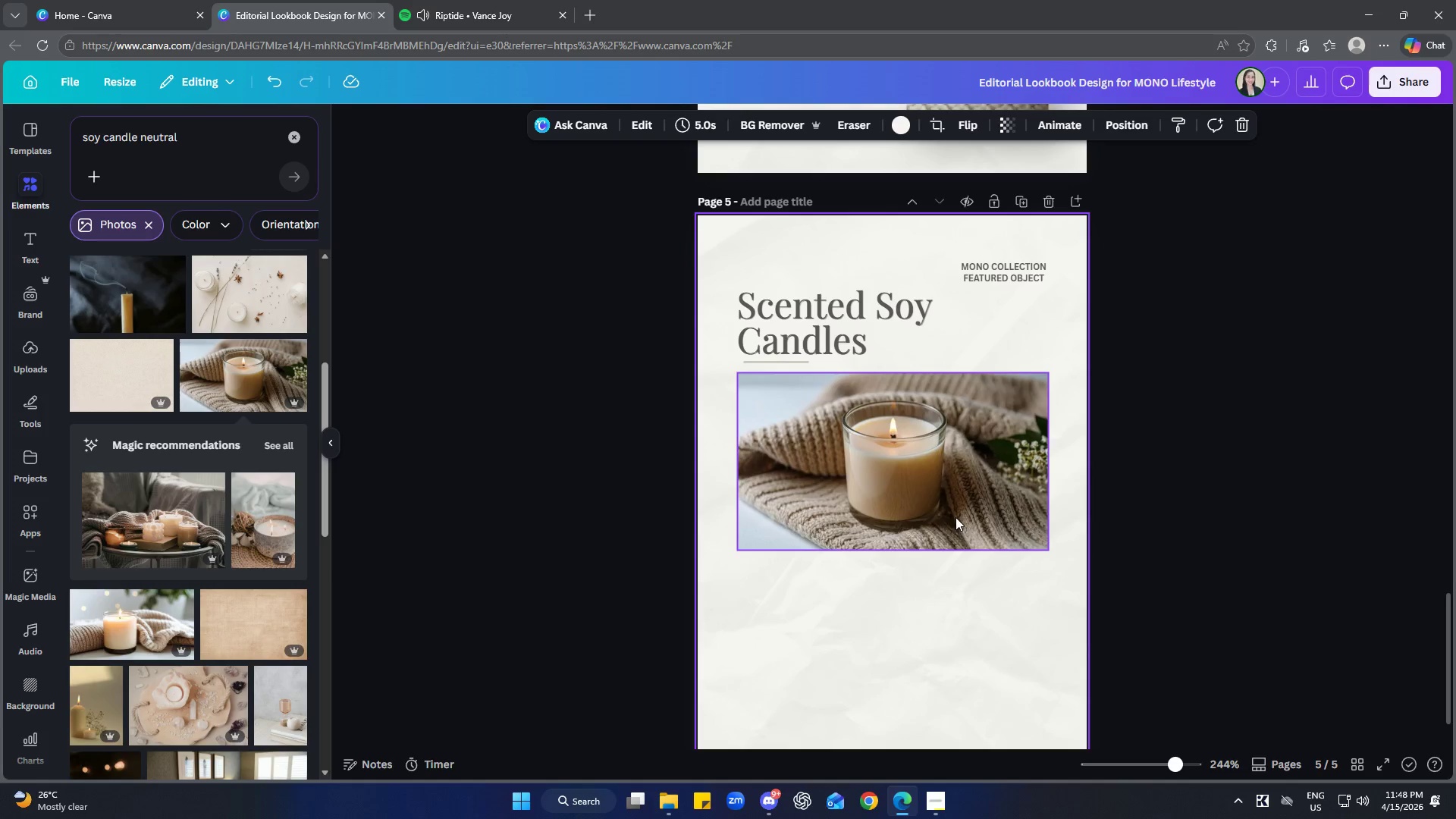 
left_click_drag(start_coordinate=[956, 517], to_coordinate=[962, 516])
 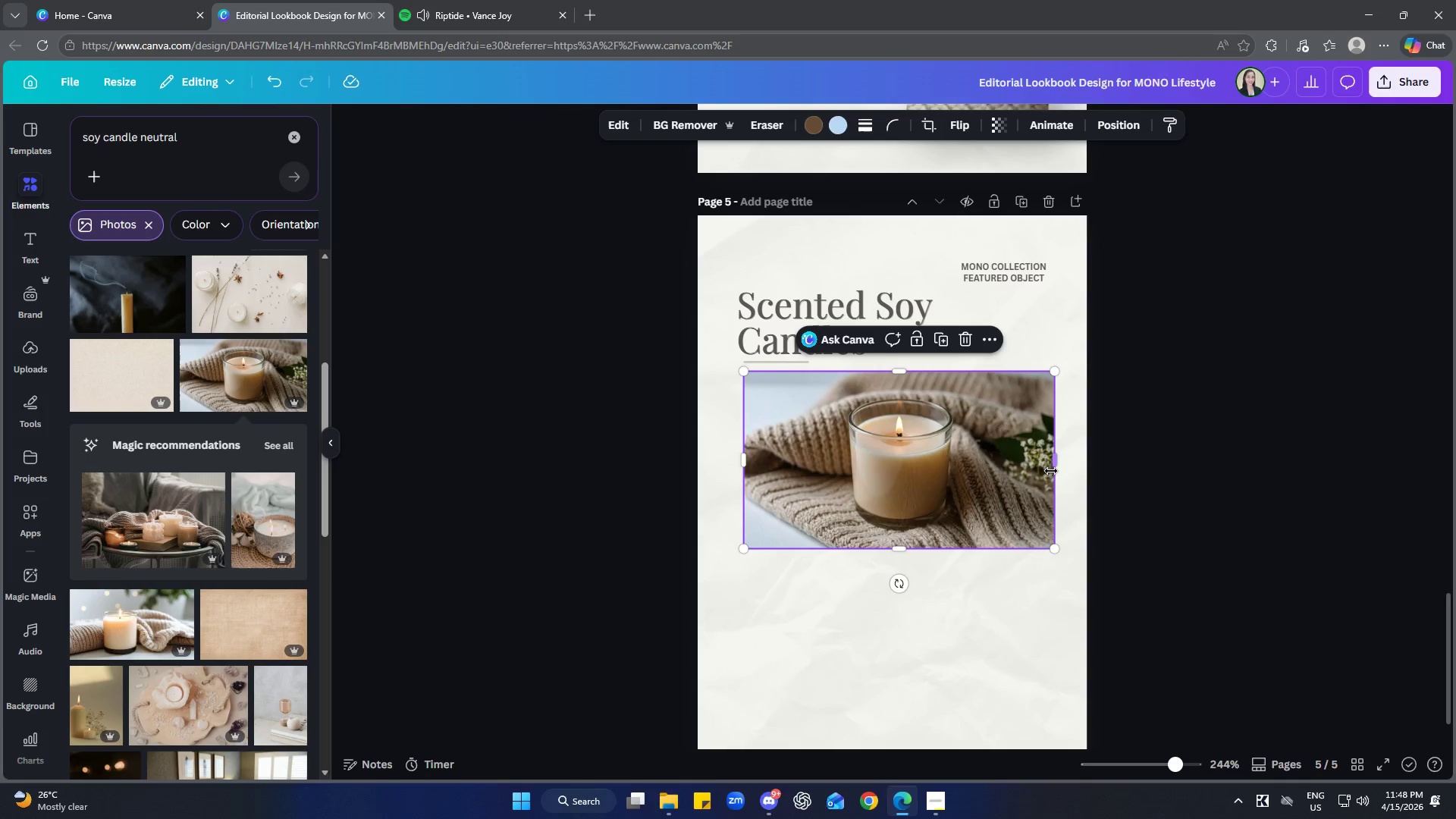 
left_click_drag(start_coordinate=[1053, 466], to_coordinate=[1046, 464])
 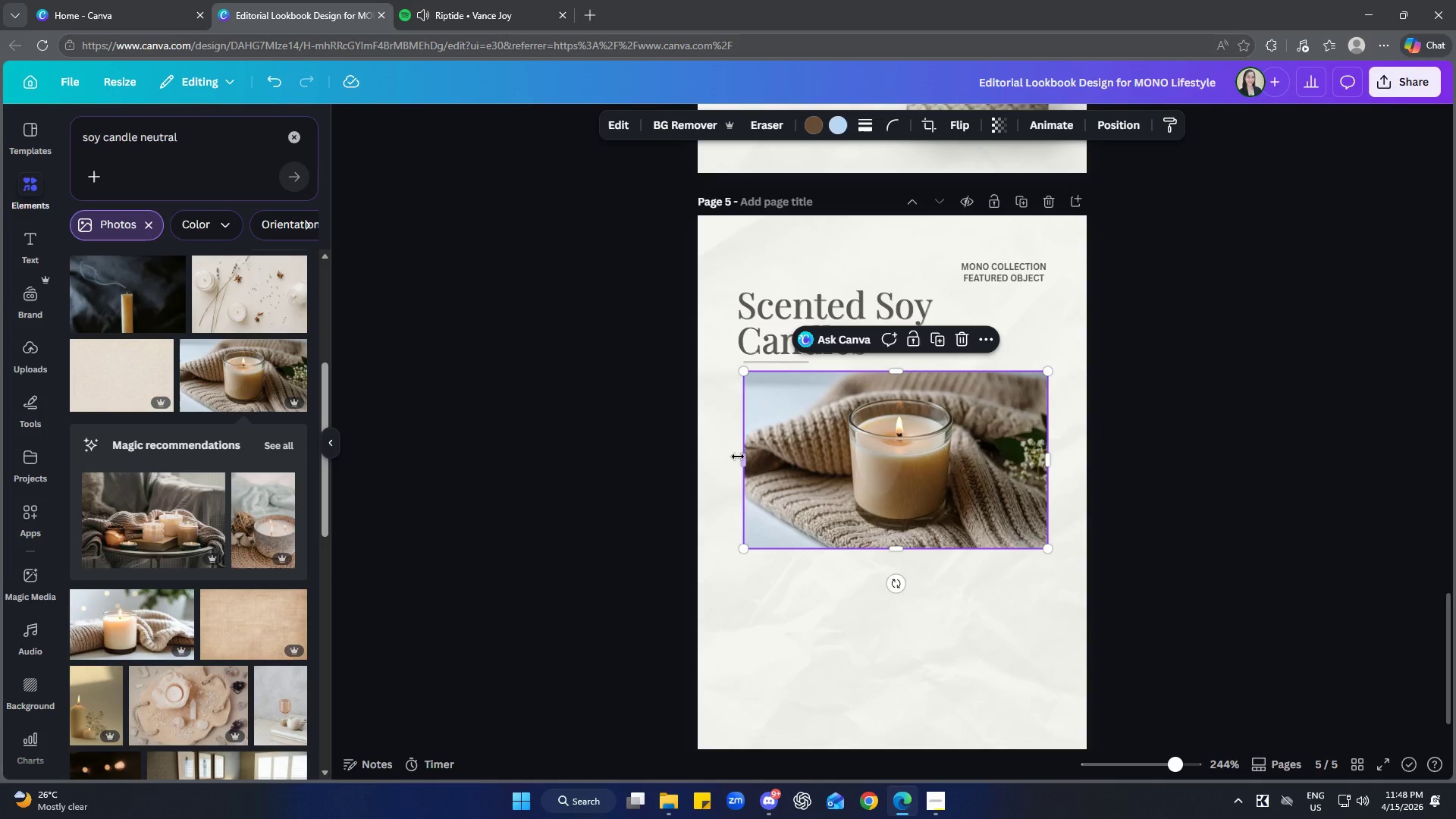 
left_click_drag(start_coordinate=[740, 458], to_coordinate=[733, 458])
 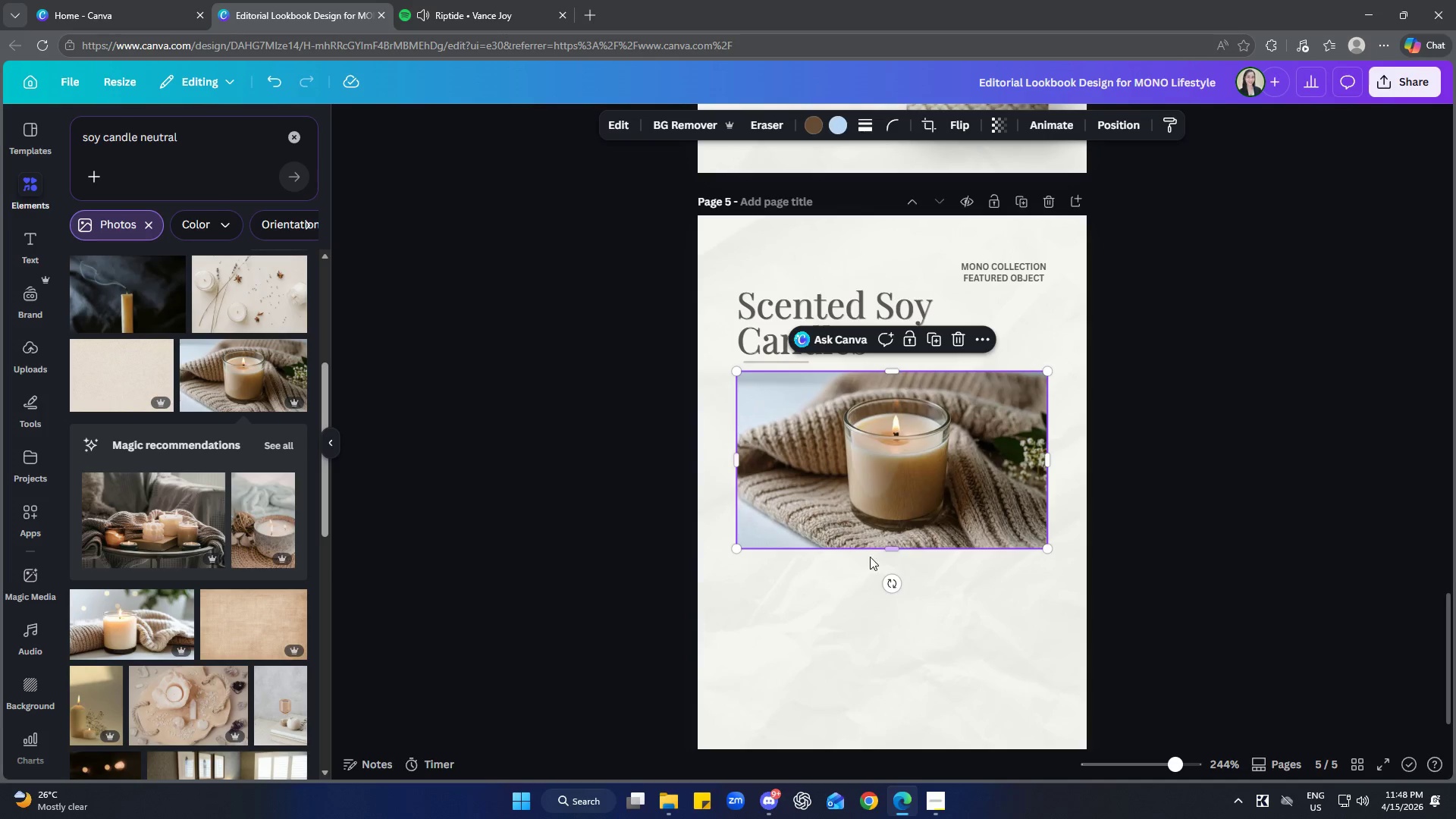 
left_click([873, 557])
 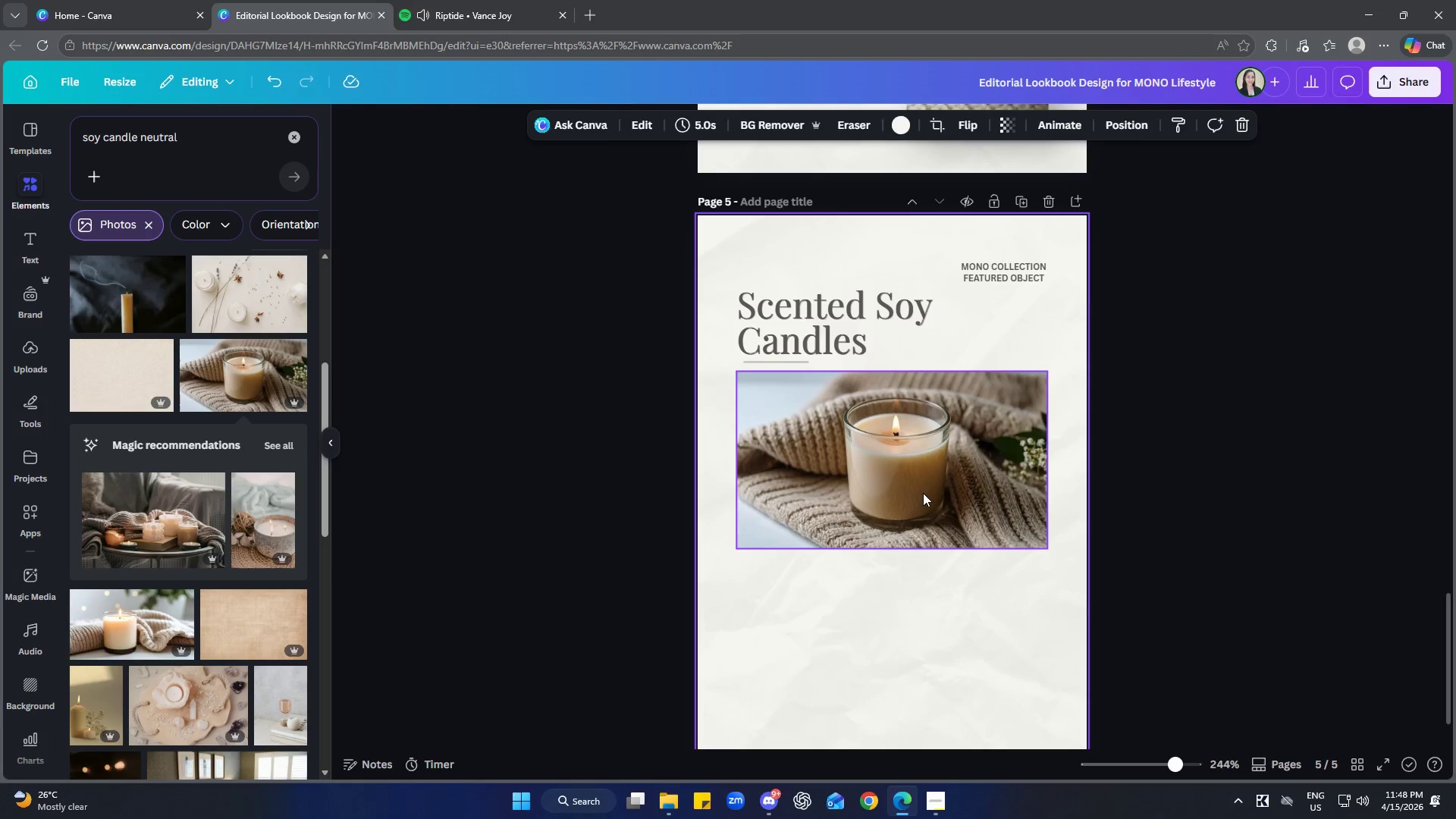 
double_click([921, 487])
 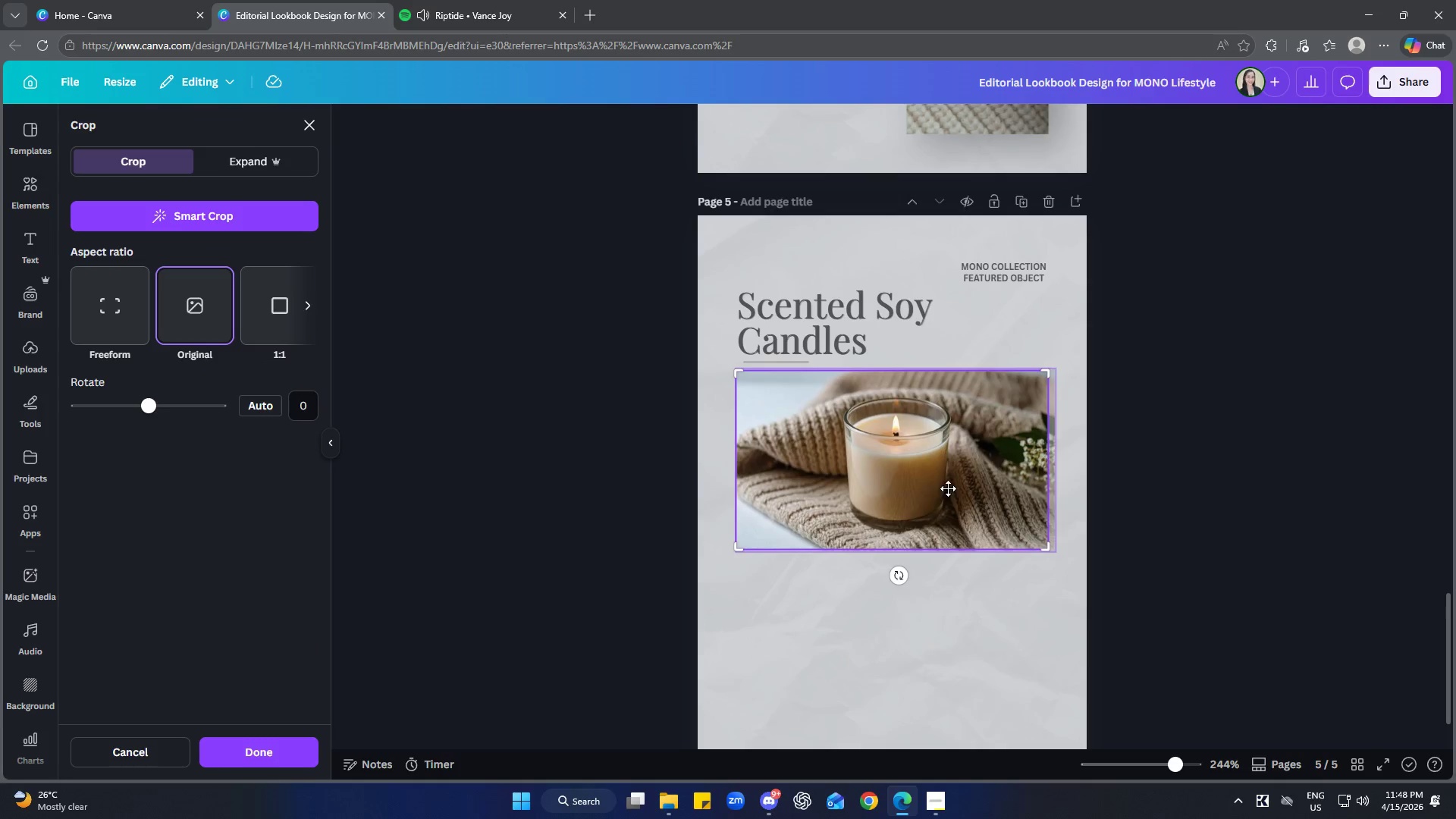 
left_click_drag(start_coordinate=[948, 488], to_coordinate=[940, 485])
 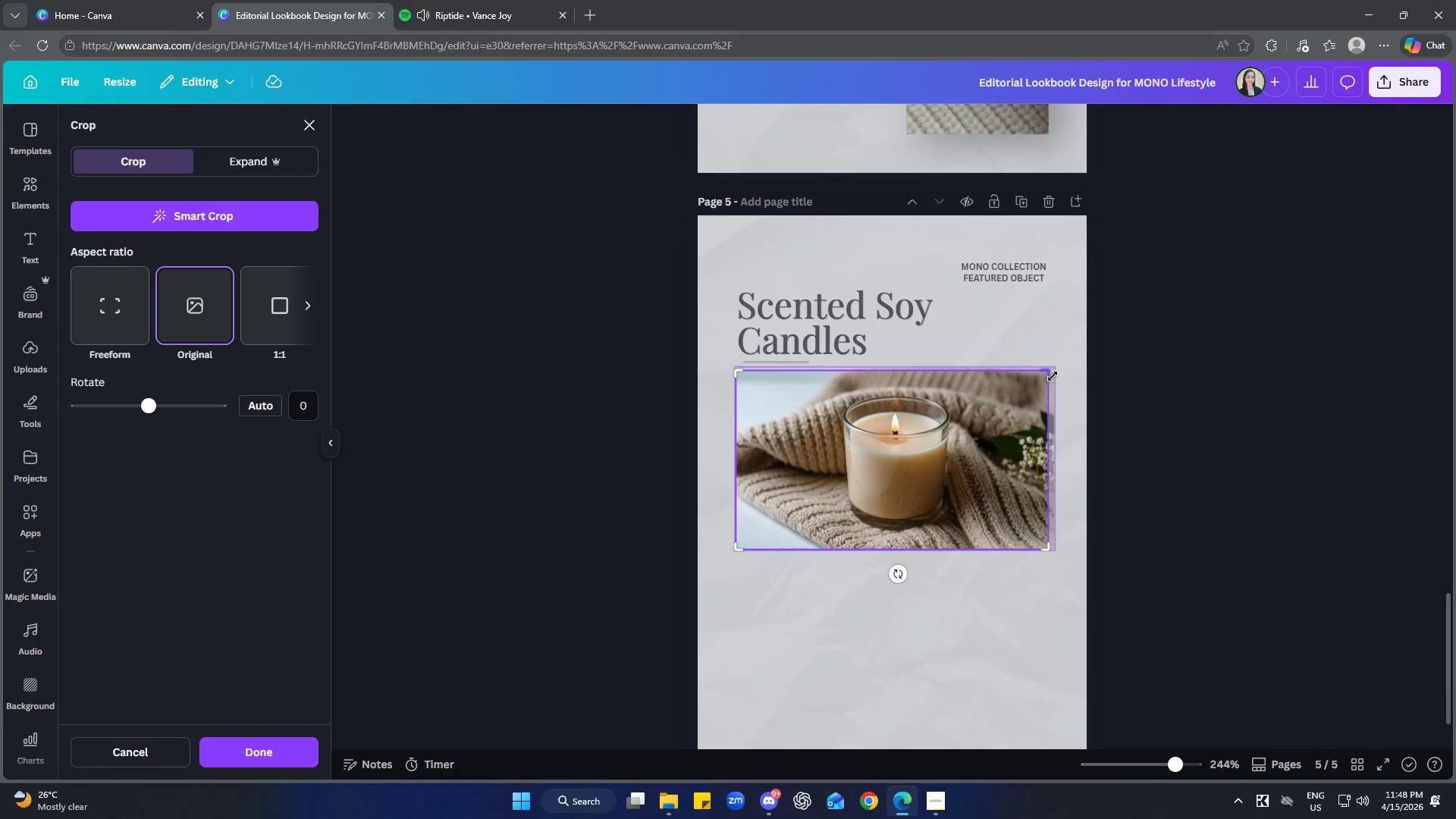 
left_click_drag(start_coordinate=[1052, 376], to_coordinate=[1065, 372])
 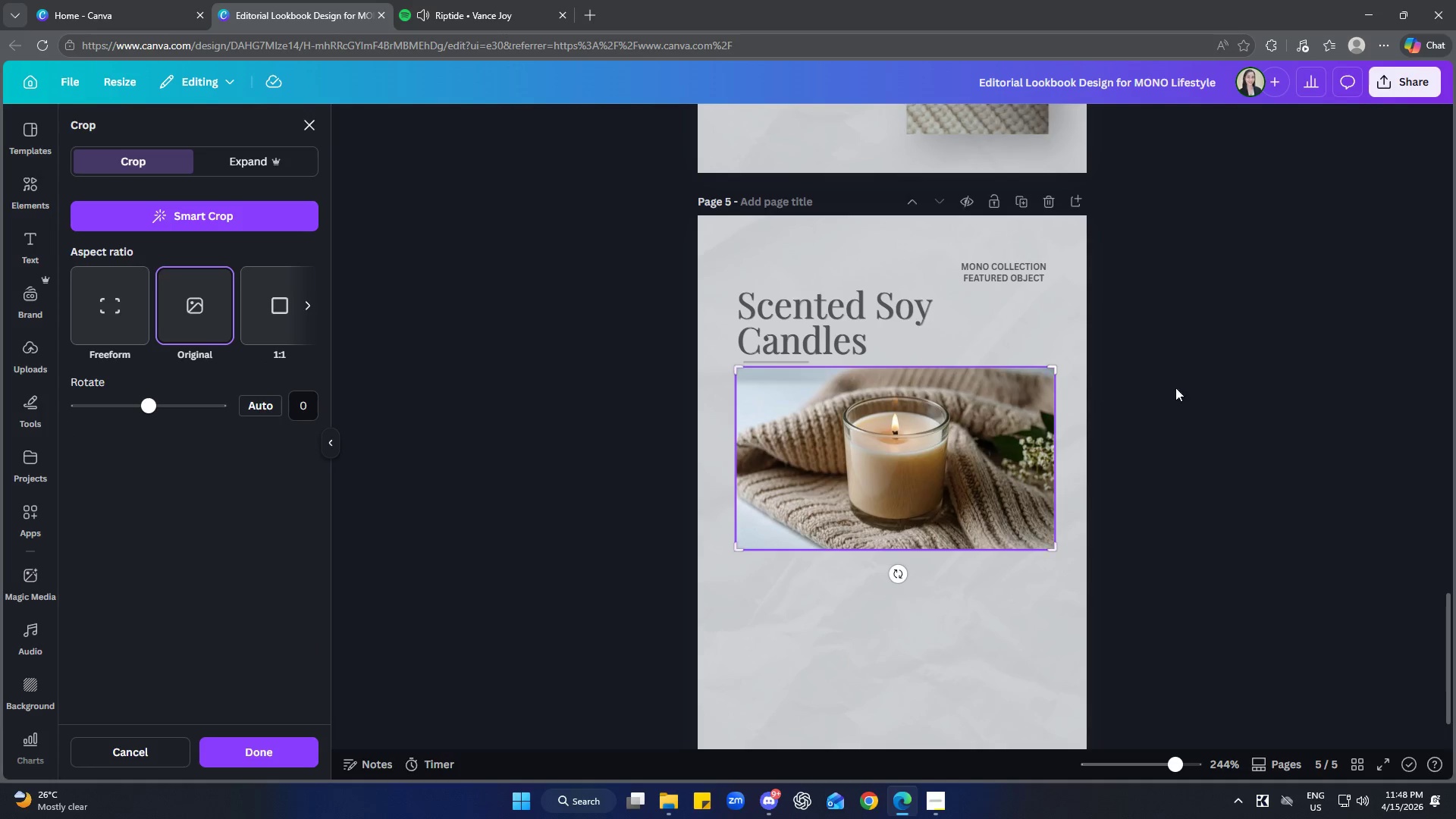 
left_click([1218, 391])
 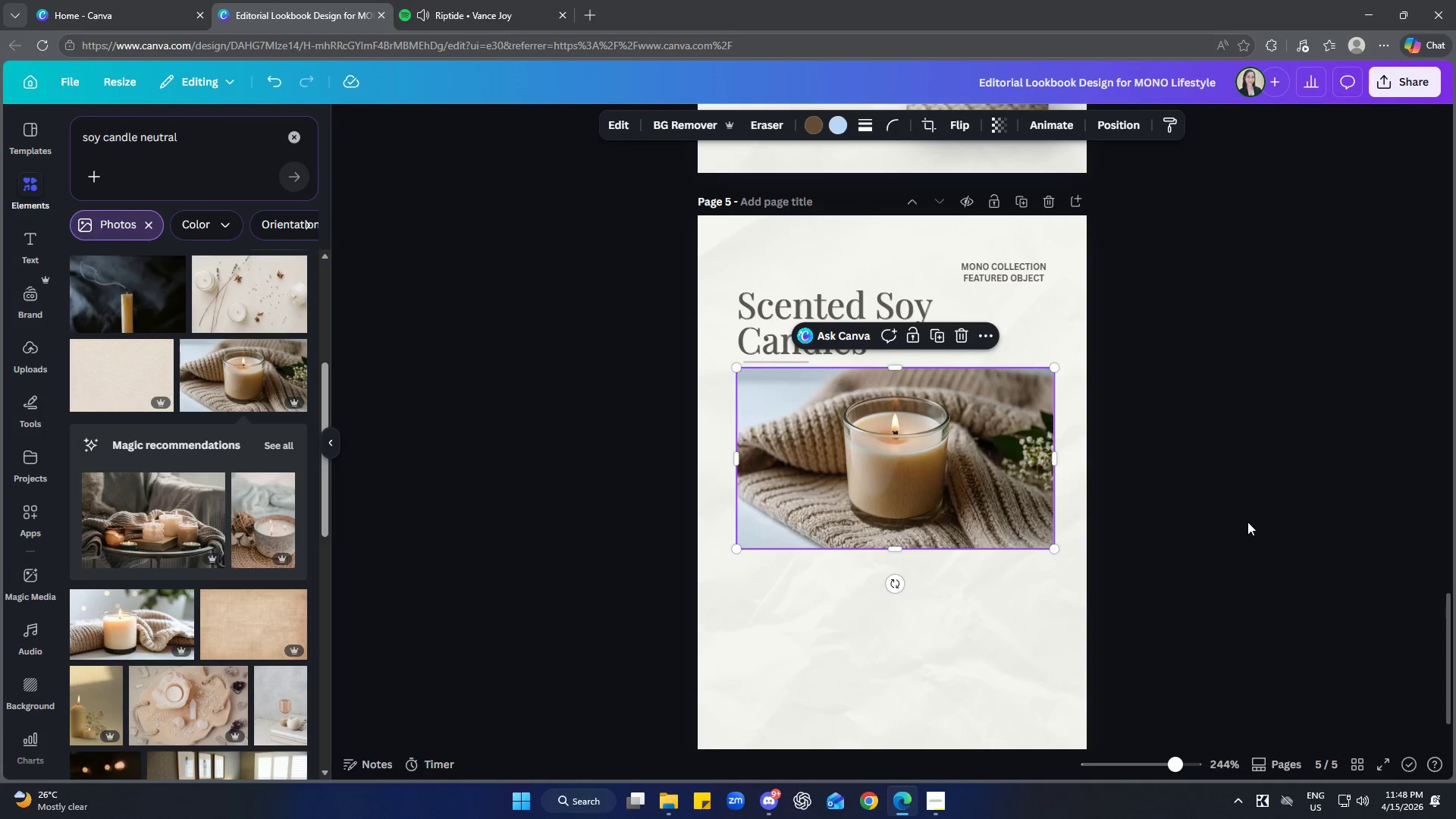 
left_click([1247, 544])
 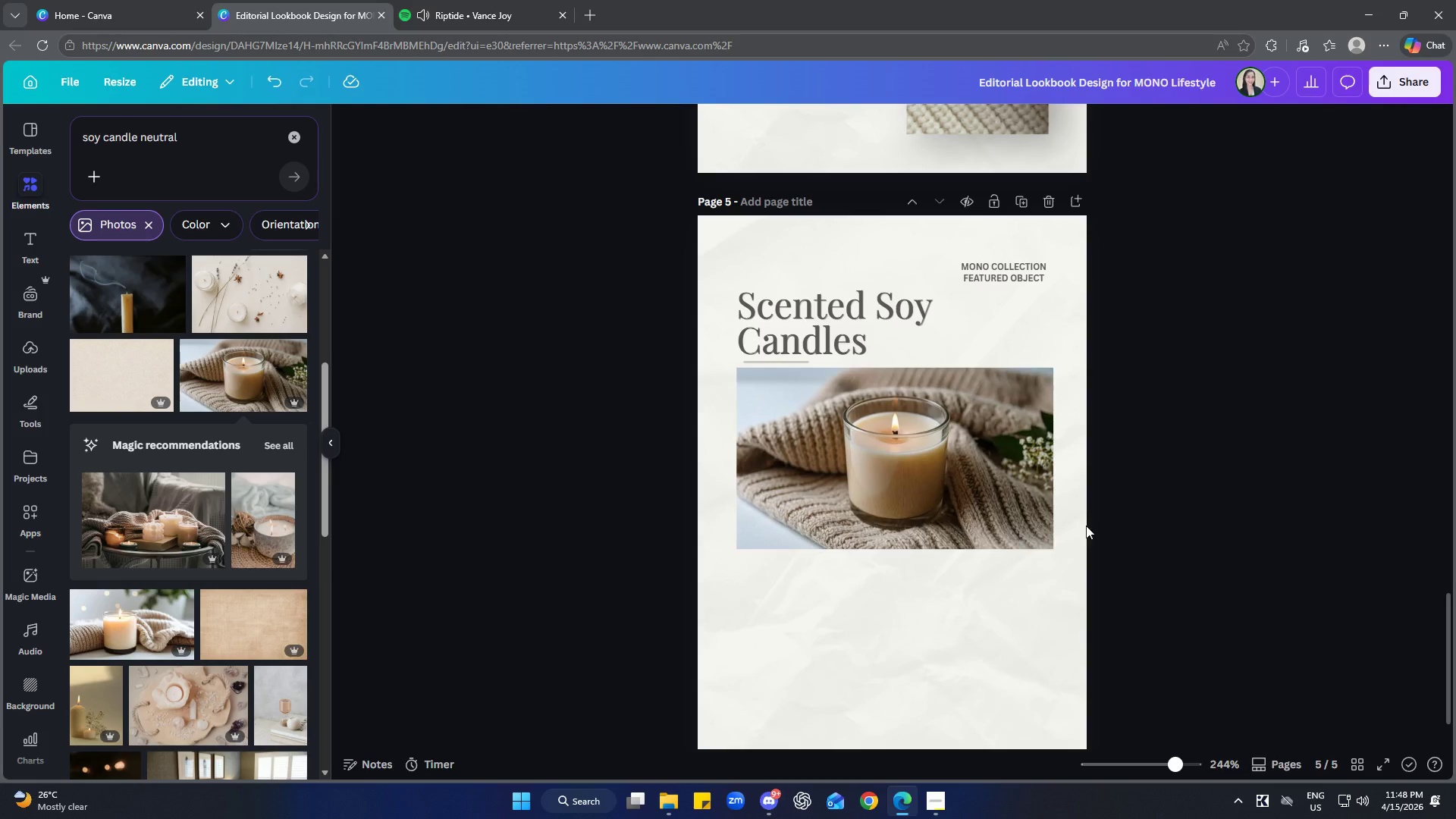 
left_click([1027, 488])
 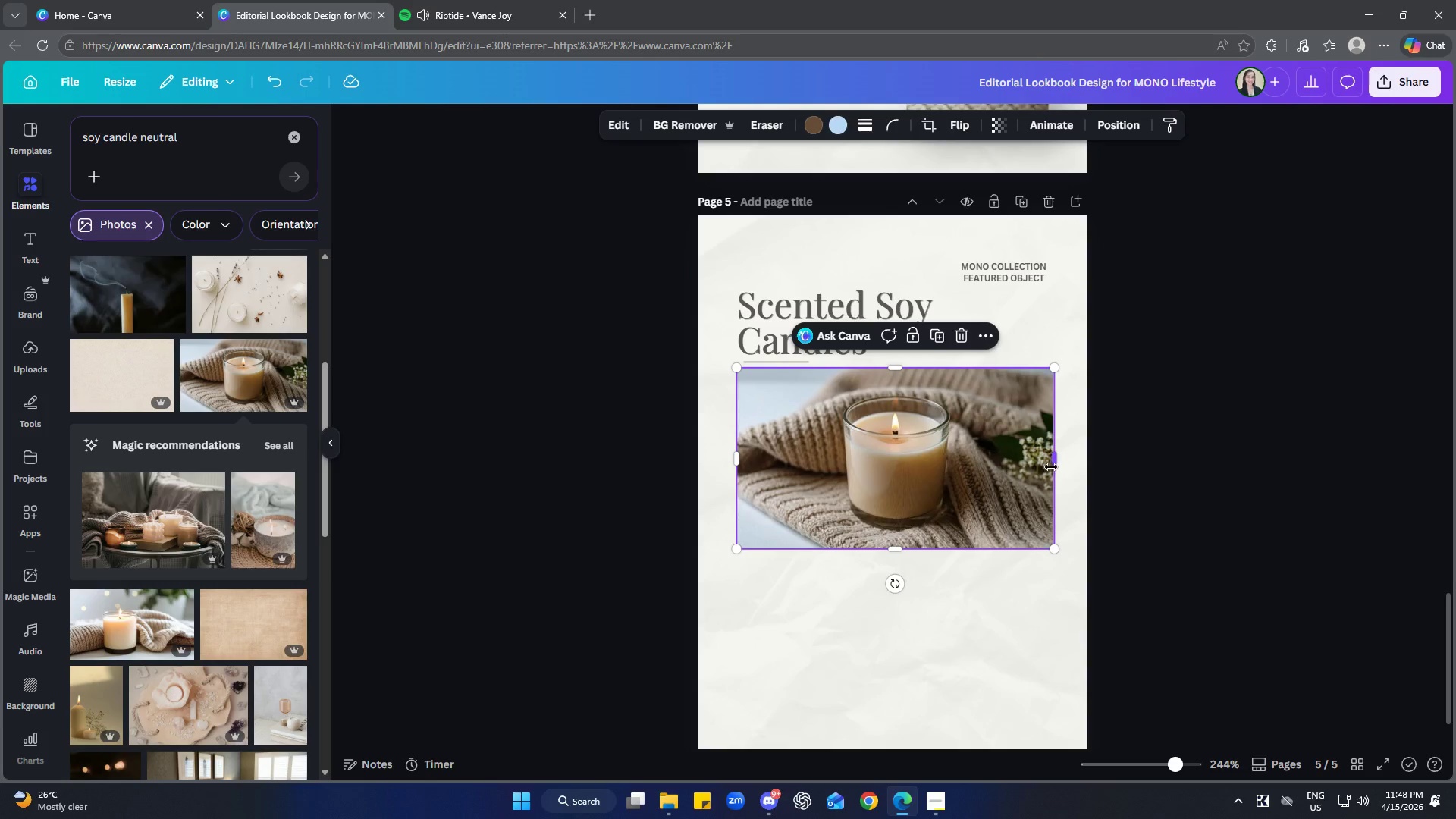 
left_click_drag(start_coordinate=[1051, 467], to_coordinate=[1045, 467])
 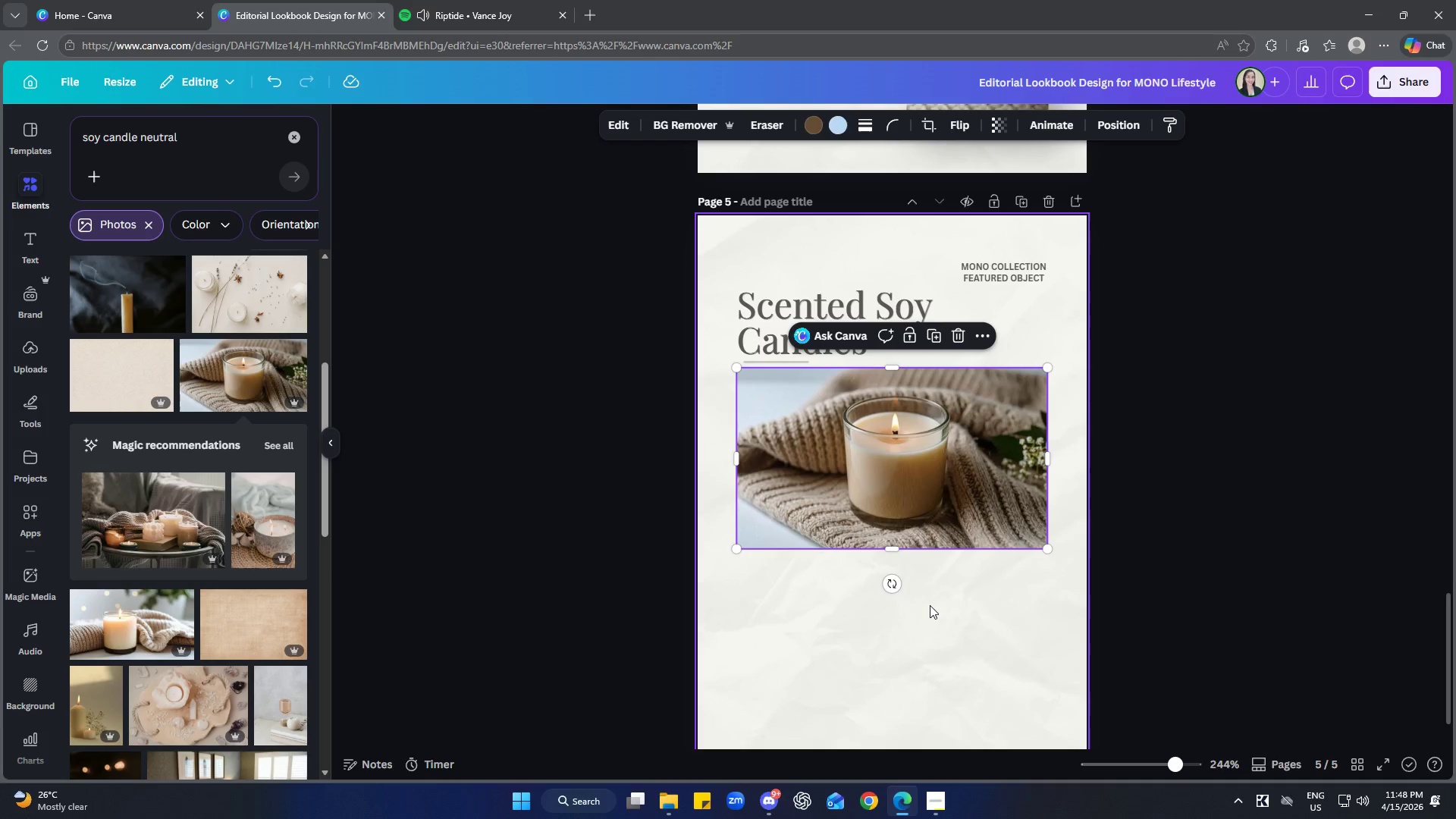 
left_click([930, 606])
 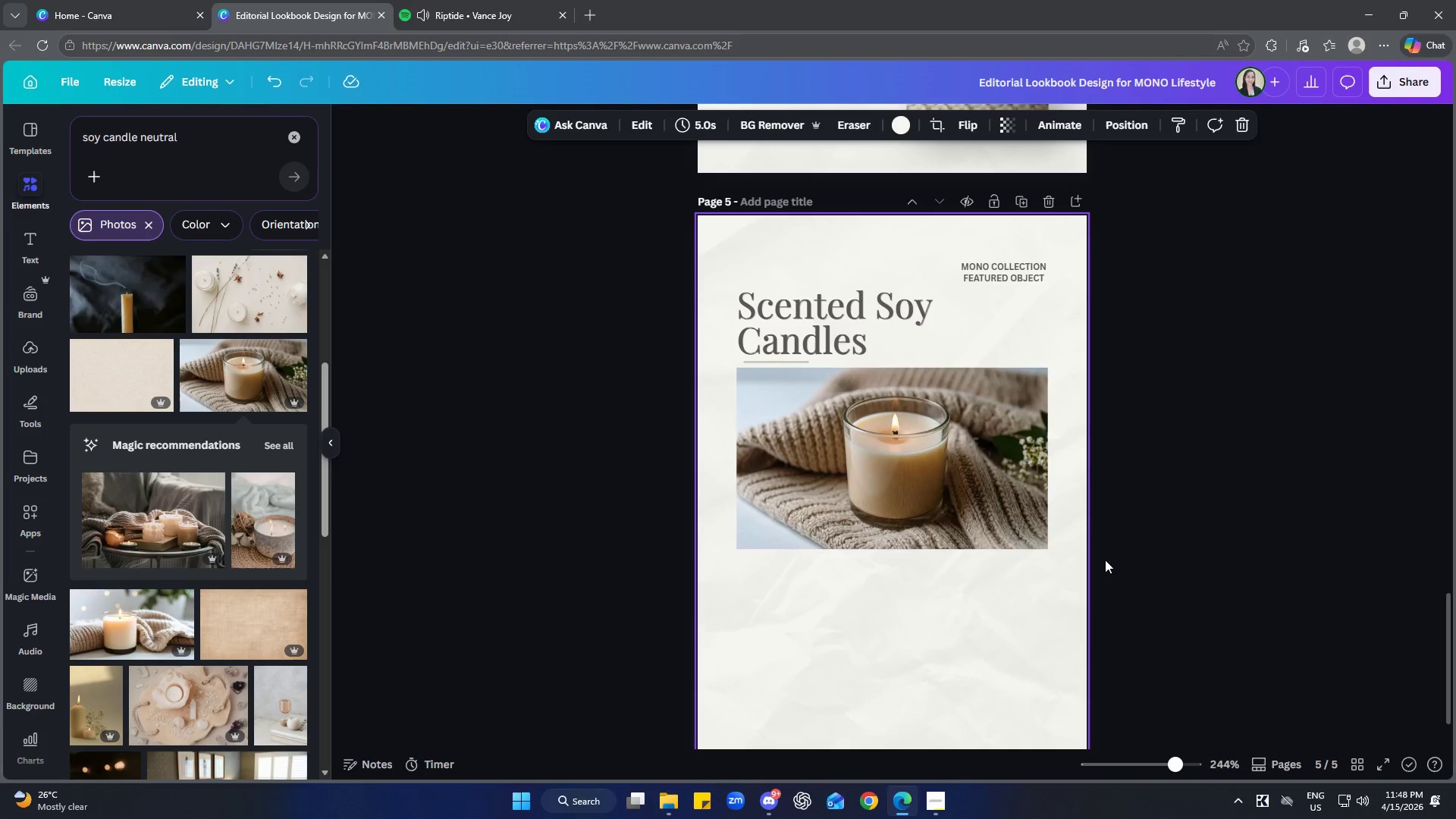 
left_click([1003, 510])
 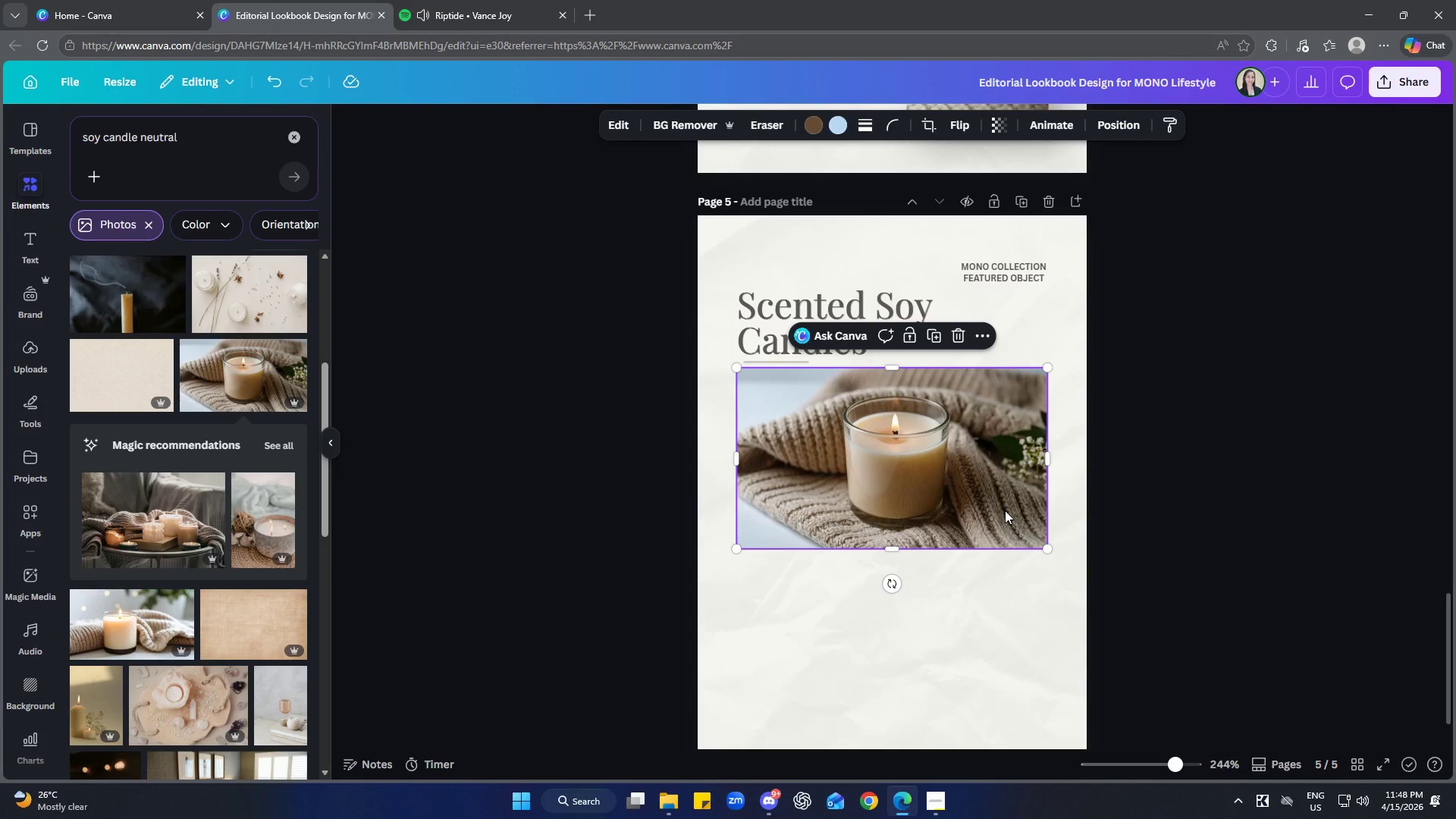 
key(ArrowDown)
 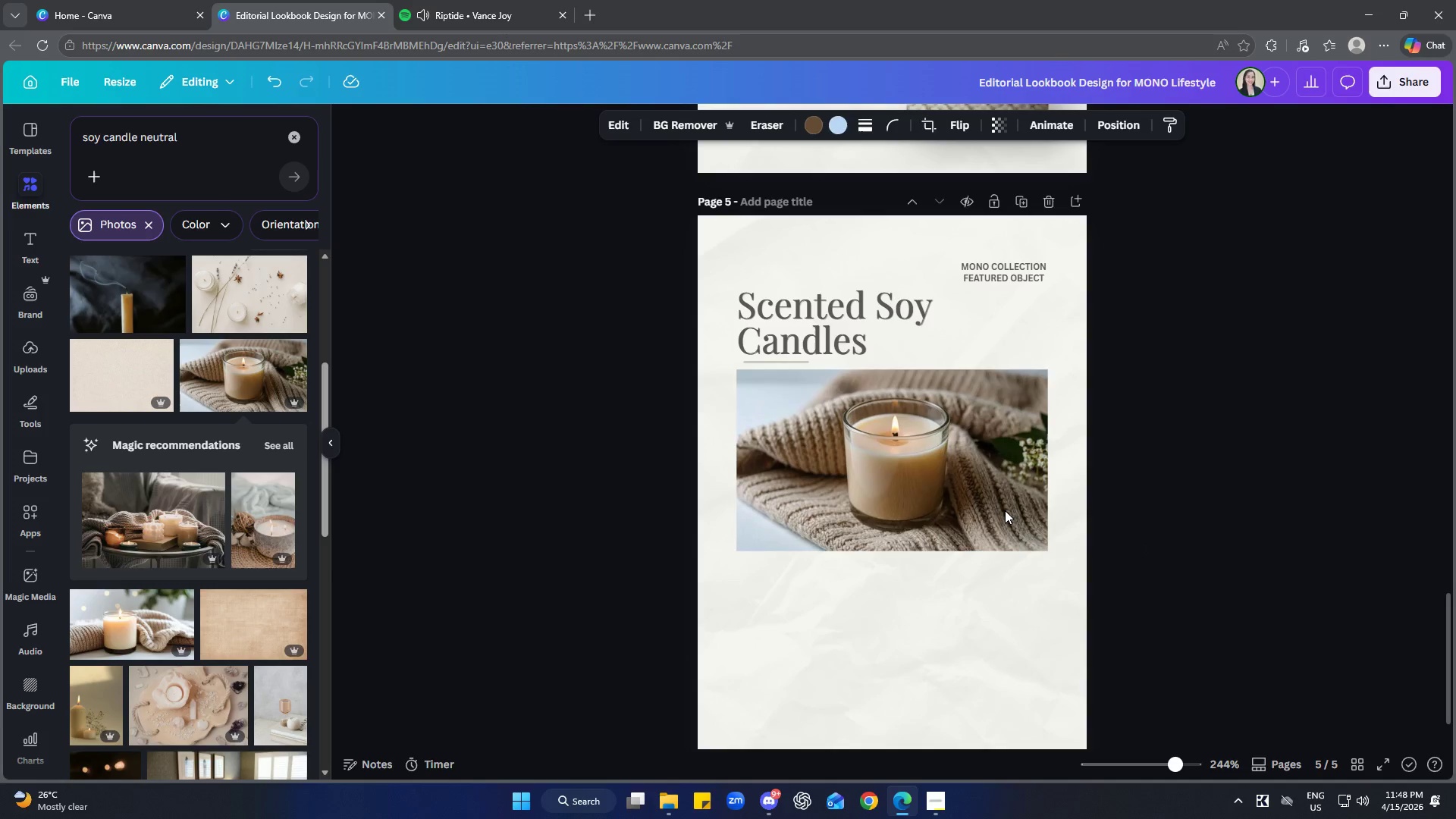 
key(ArrowDown)
 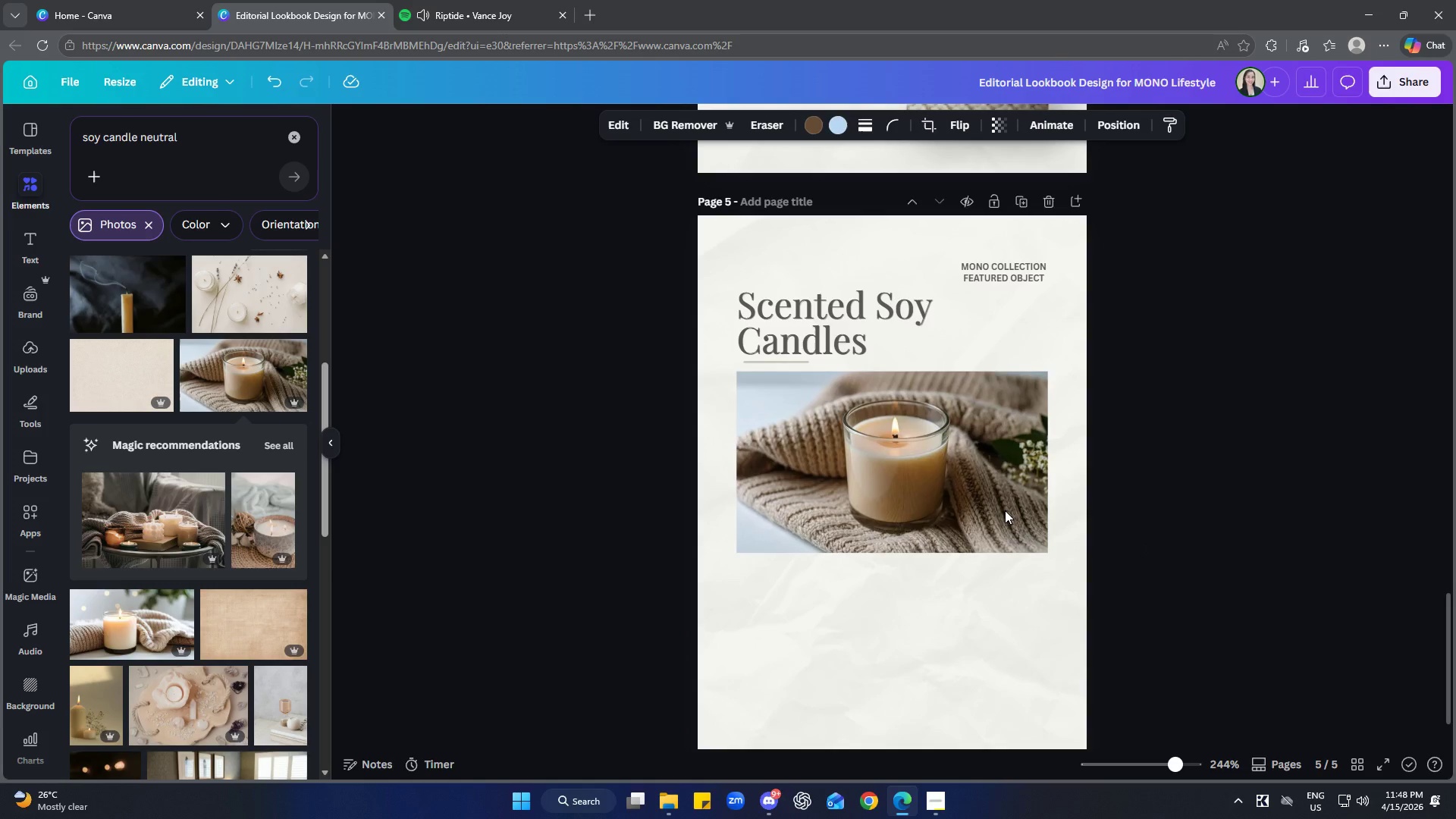 
key(ArrowDown)
 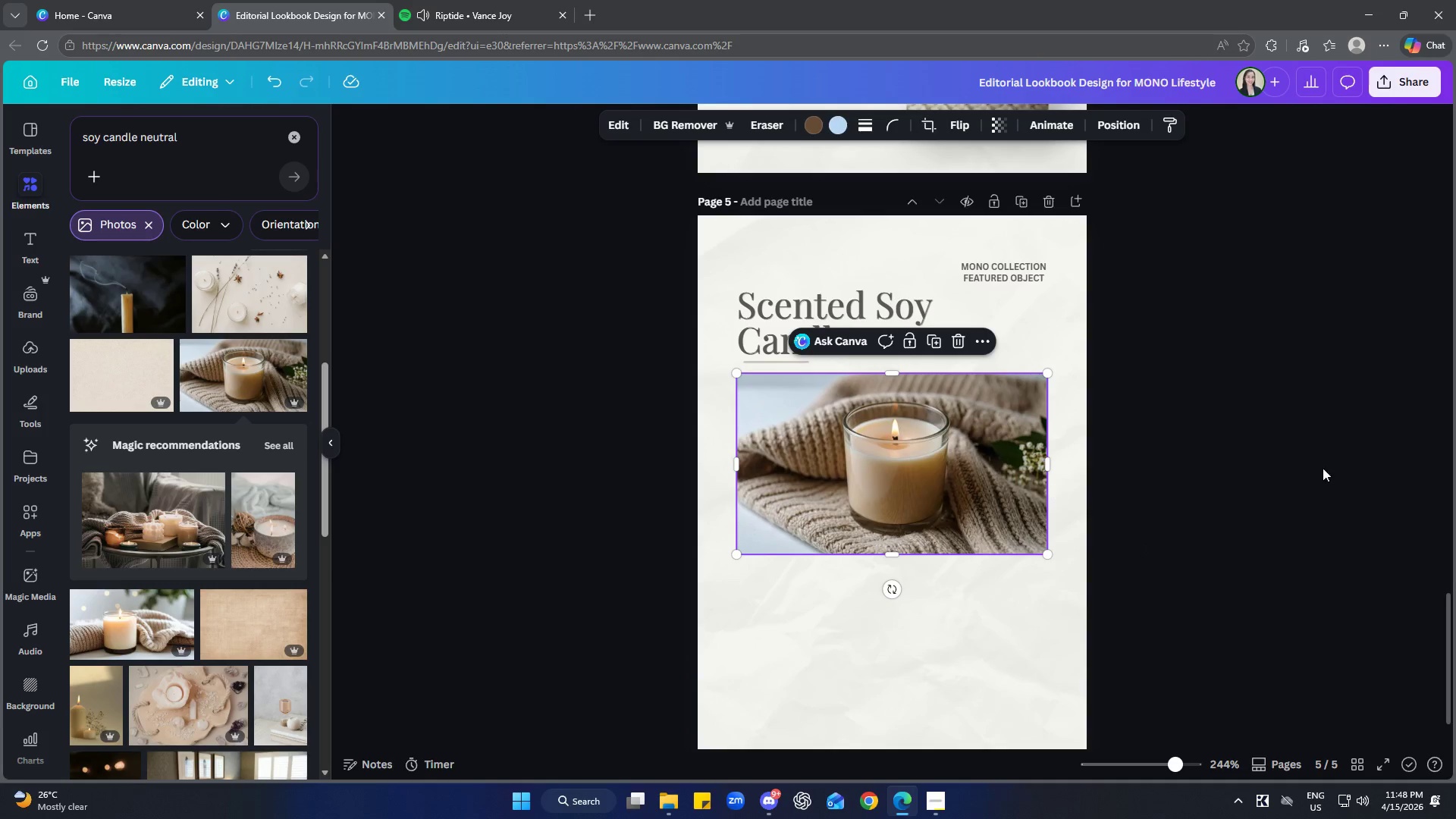 
scroll: coordinate [1257, 497], scroll_direction: none, amount: 0.0
 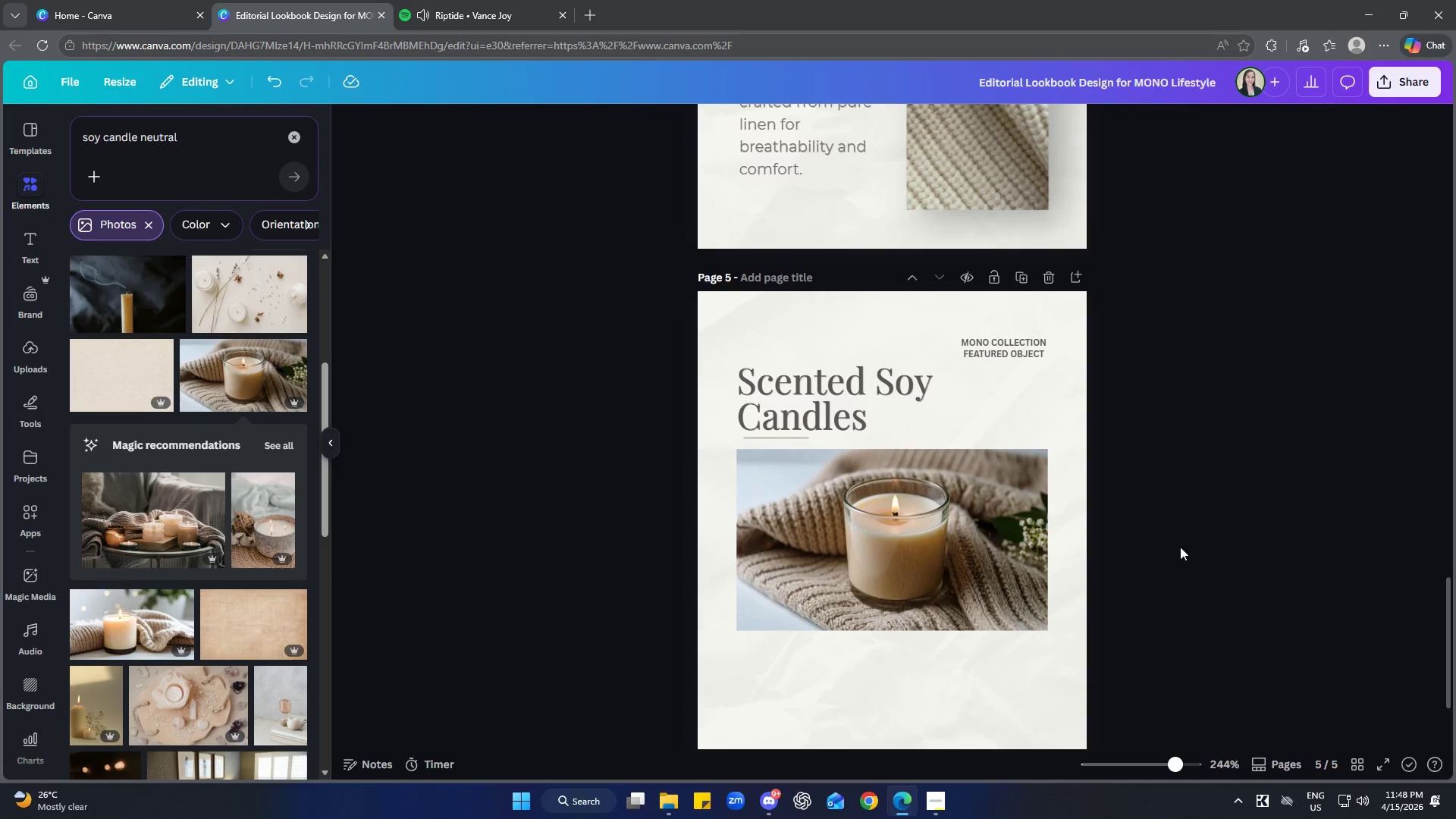 
scroll: coordinate [1275, 587], scroll_direction: down, amount: 2.0
 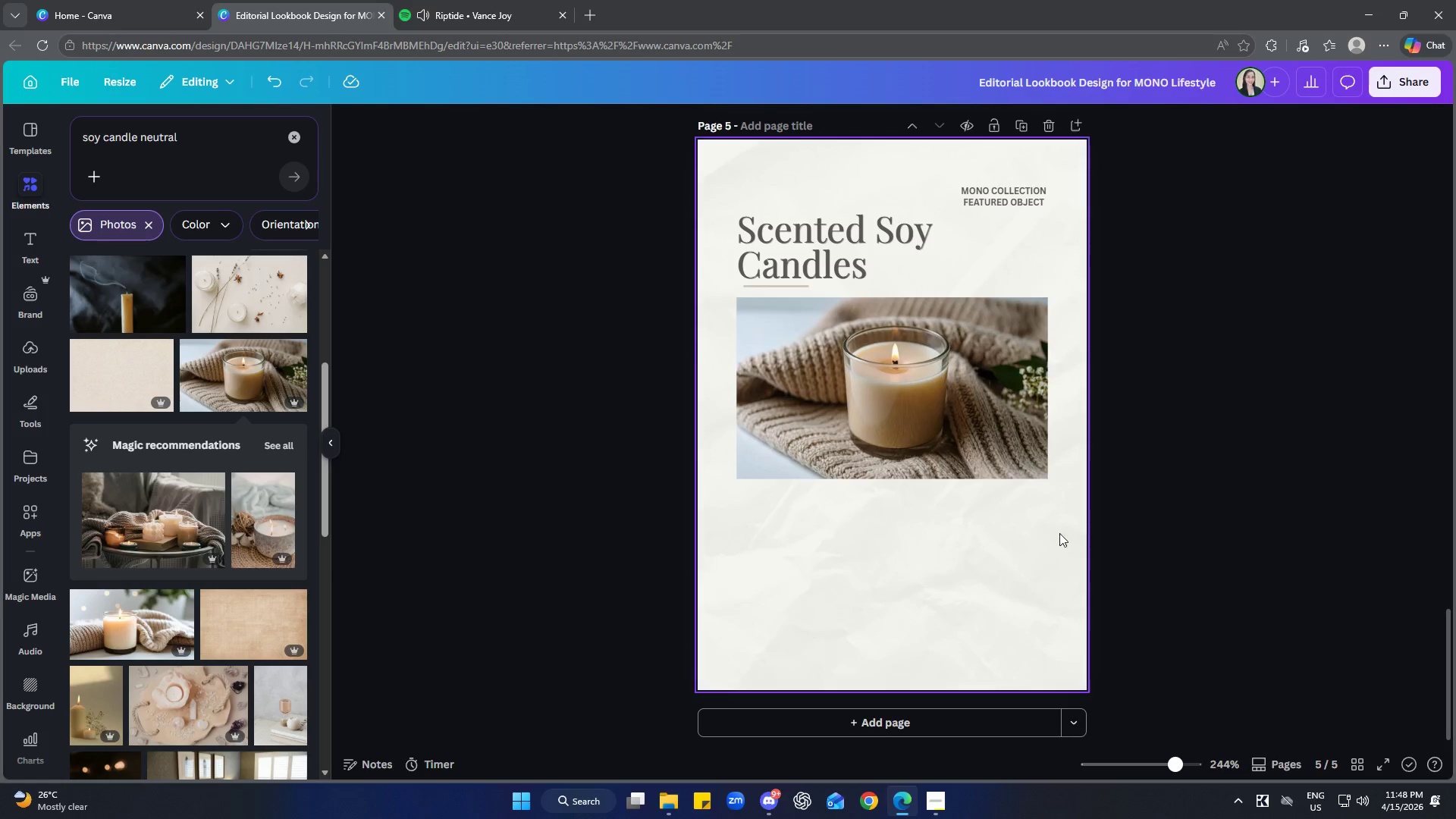 
left_click([980, 432])
 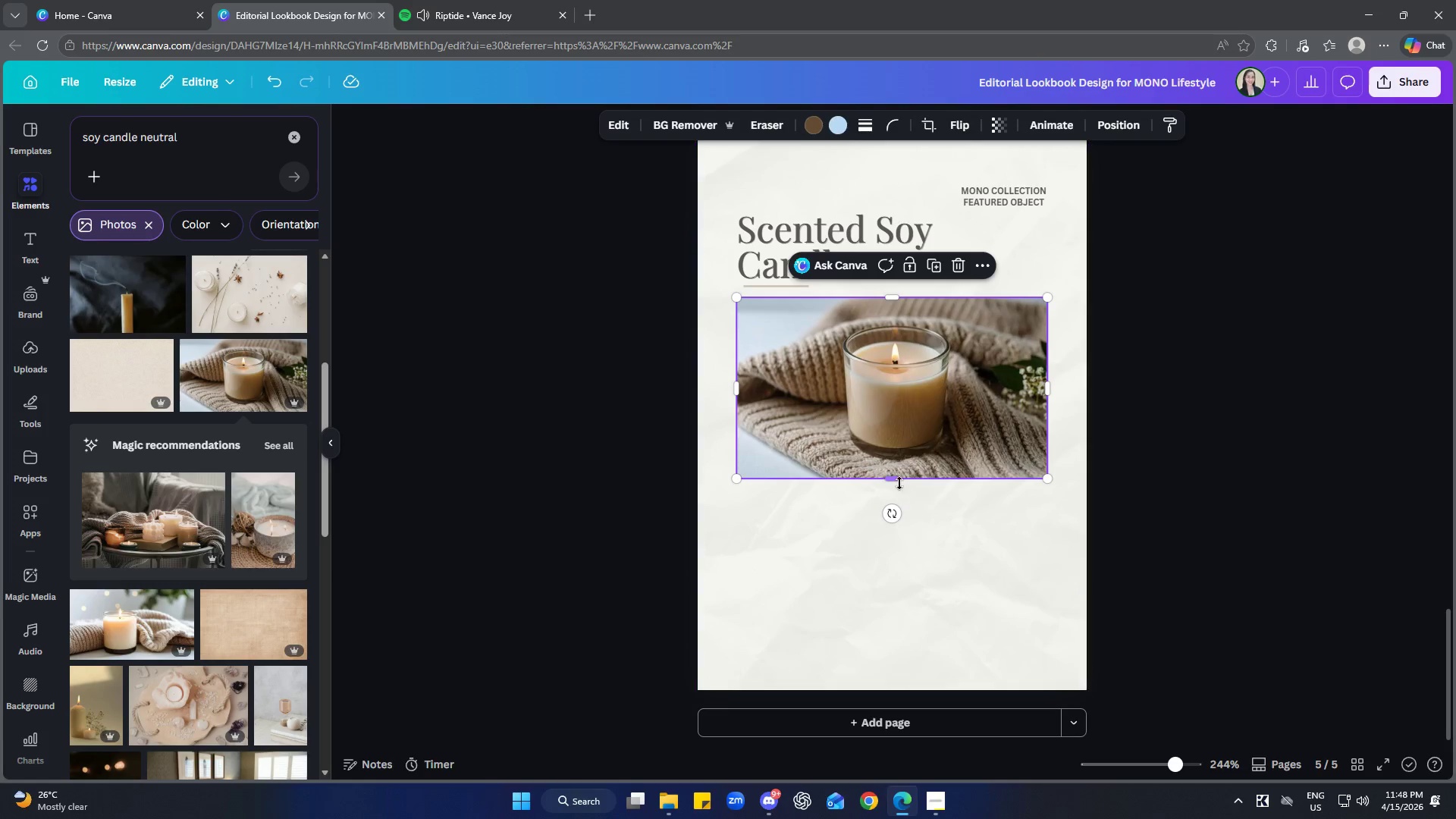 
left_click_drag(start_coordinate=[897, 481], to_coordinate=[897, 534])
 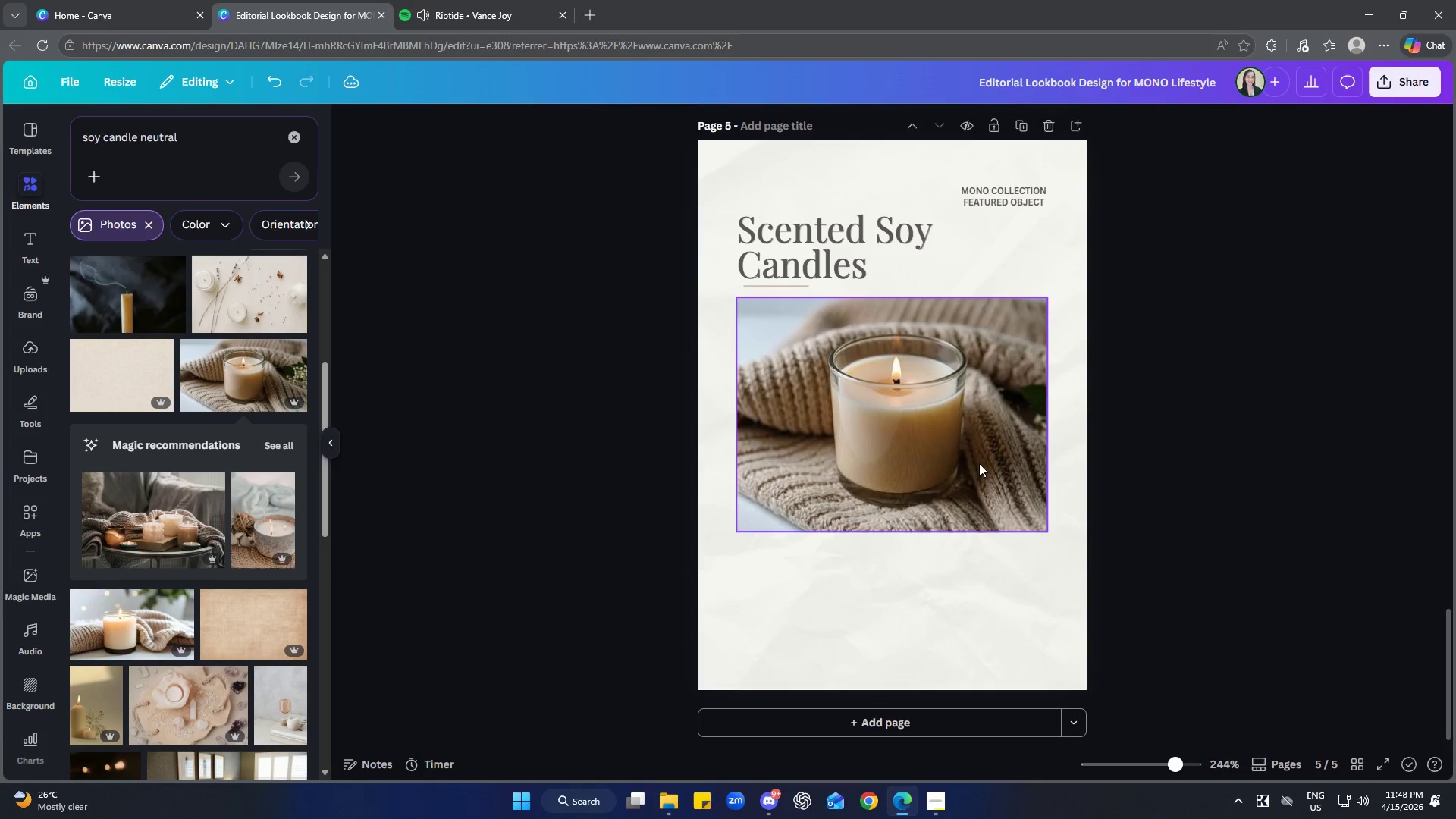 
double_click([971, 458])
 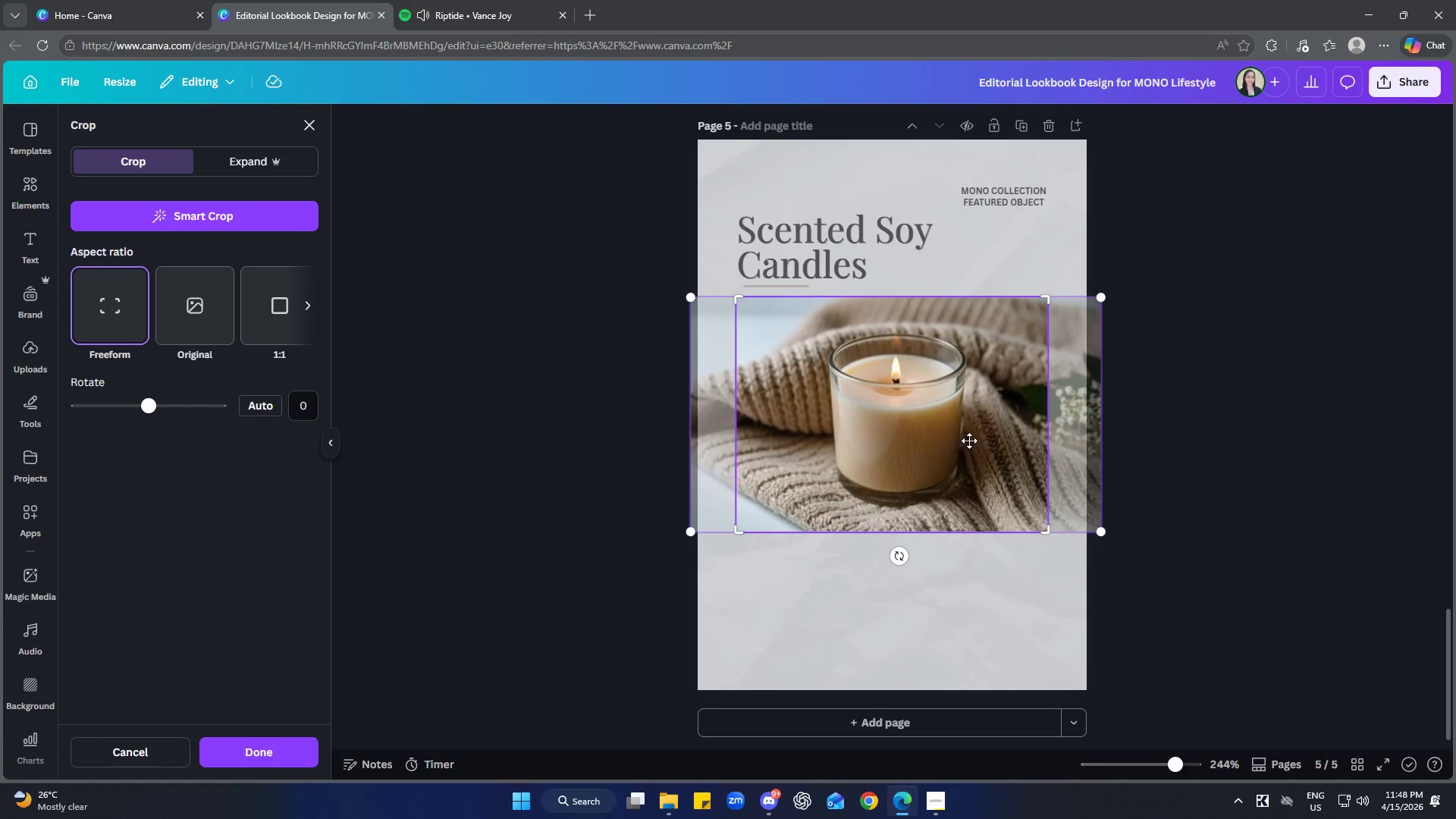 
left_click_drag(start_coordinate=[969, 441], to_coordinate=[961, 446])
 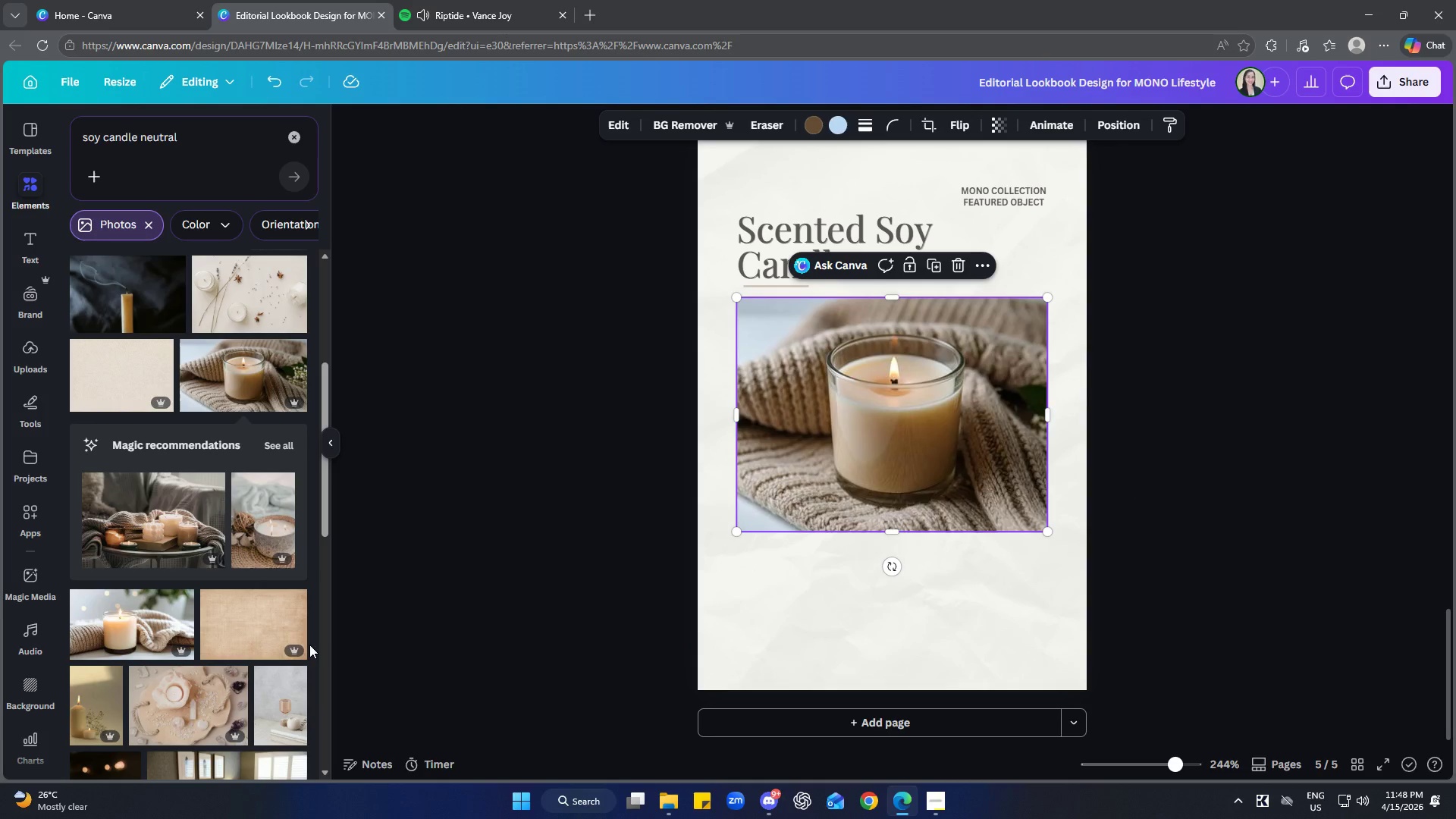 
left_click([264, 548])
 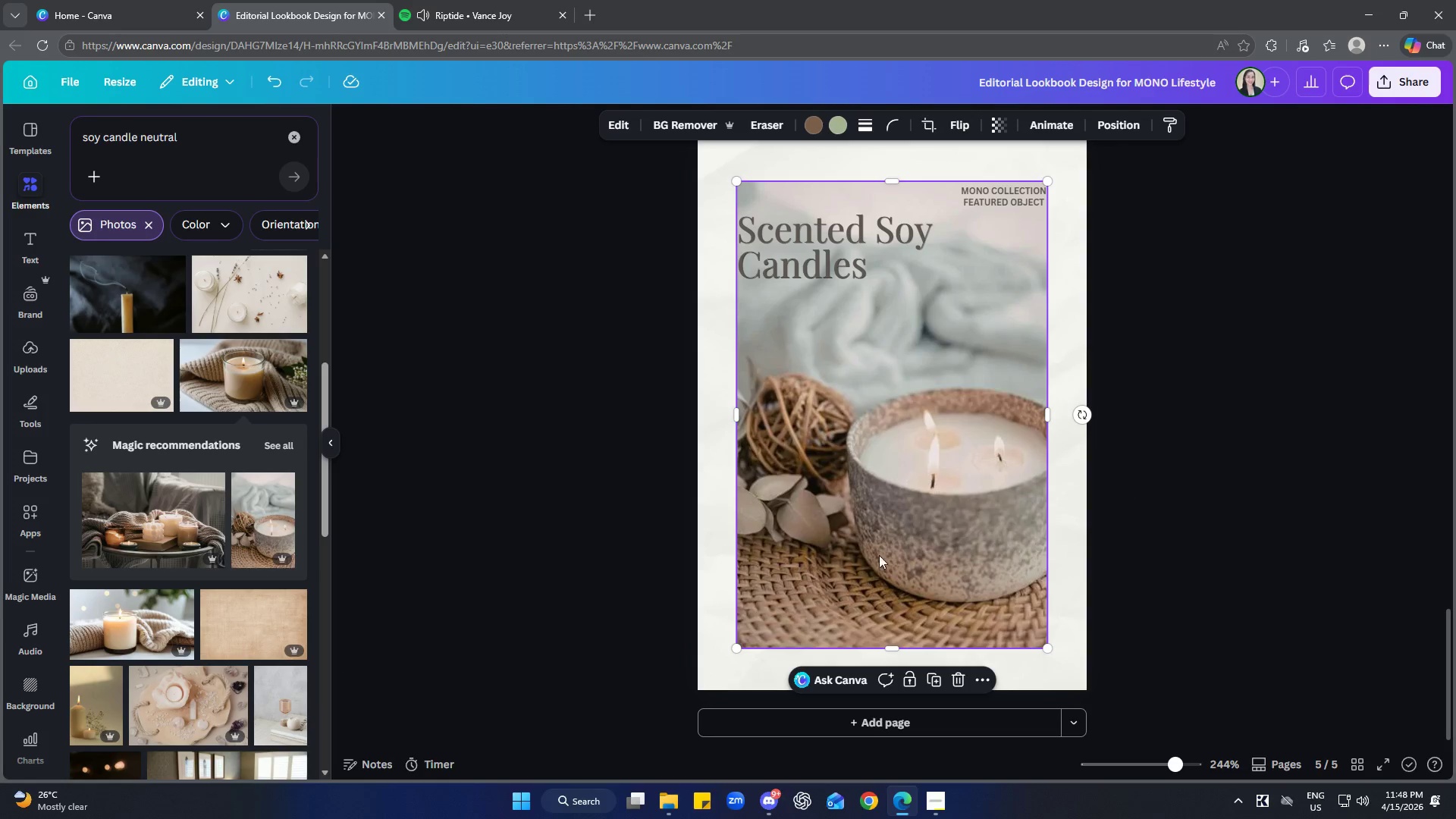 
left_click_drag(start_coordinate=[955, 540], to_coordinate=[881, 522])
 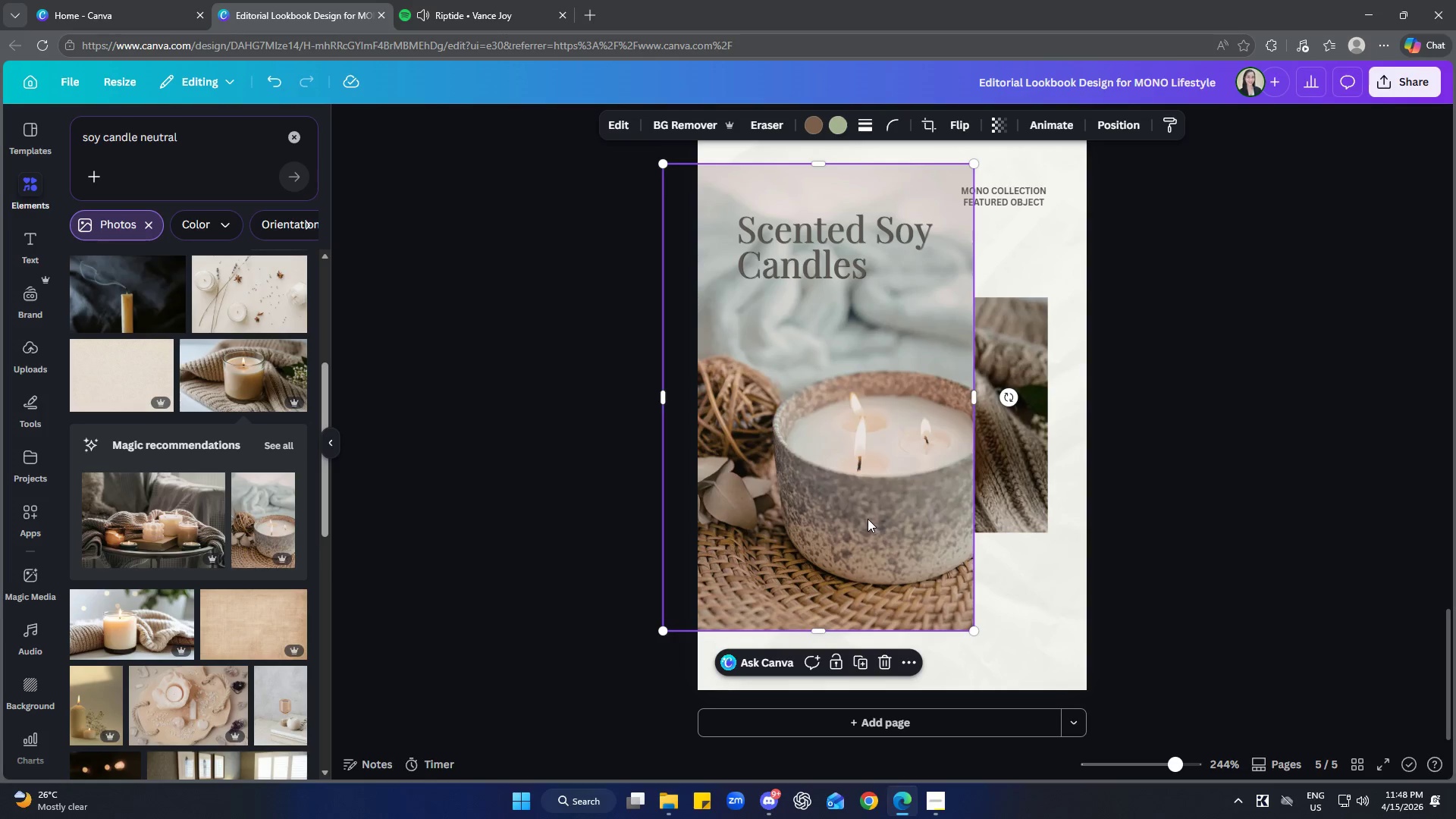 
double_click([1009, 485])
 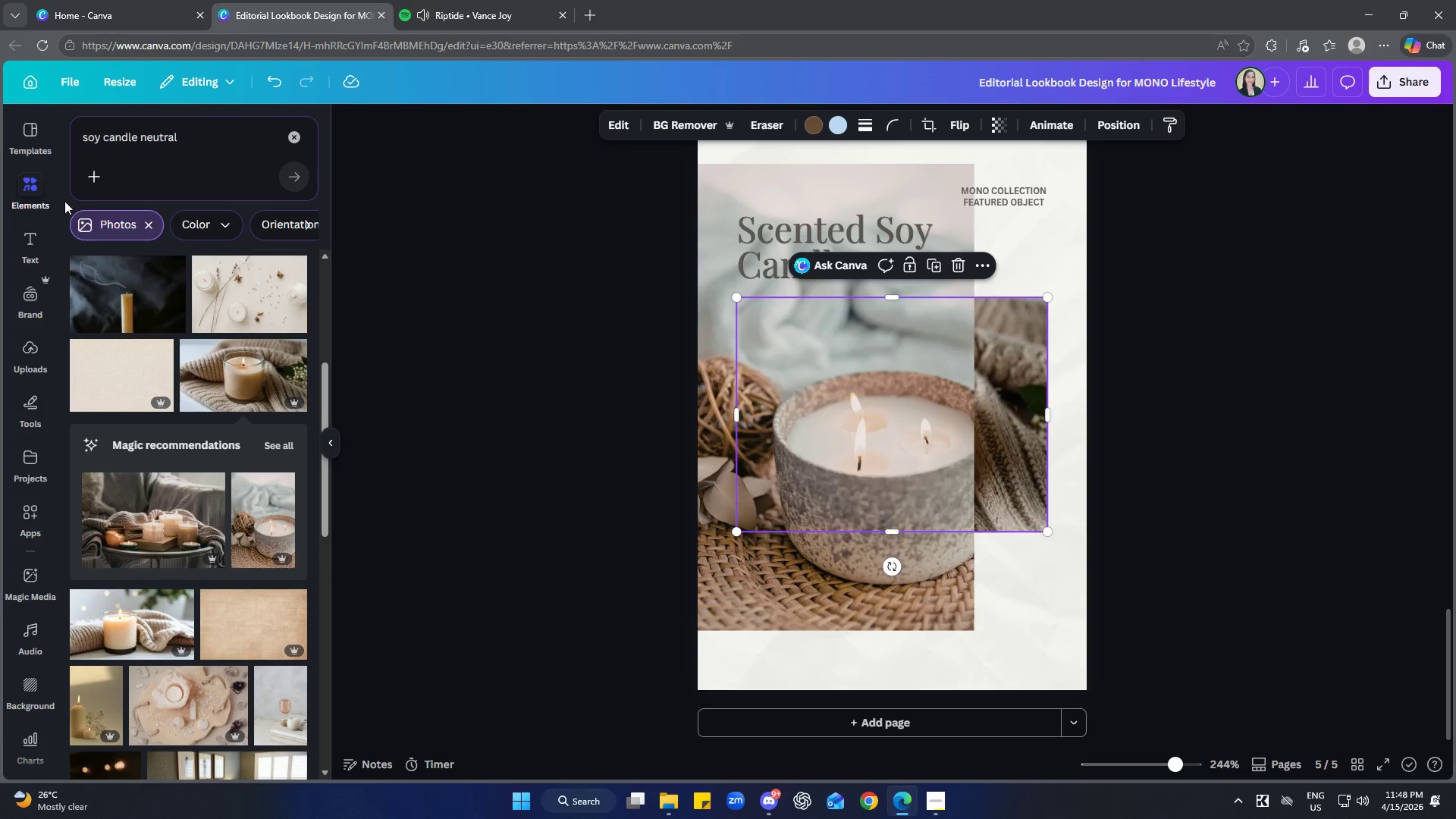 
wait(6.99)
 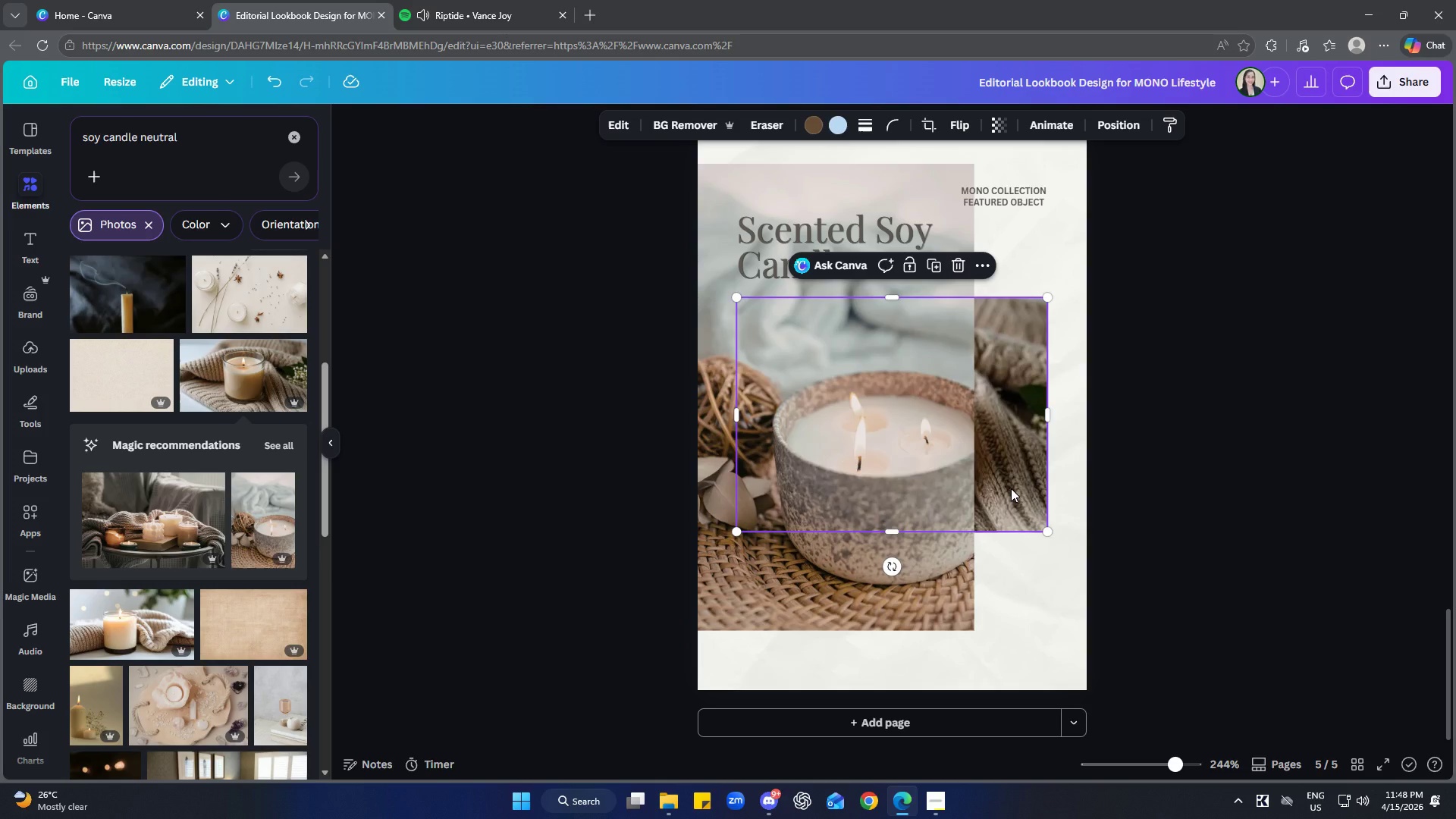 
left_click([290, 140])
 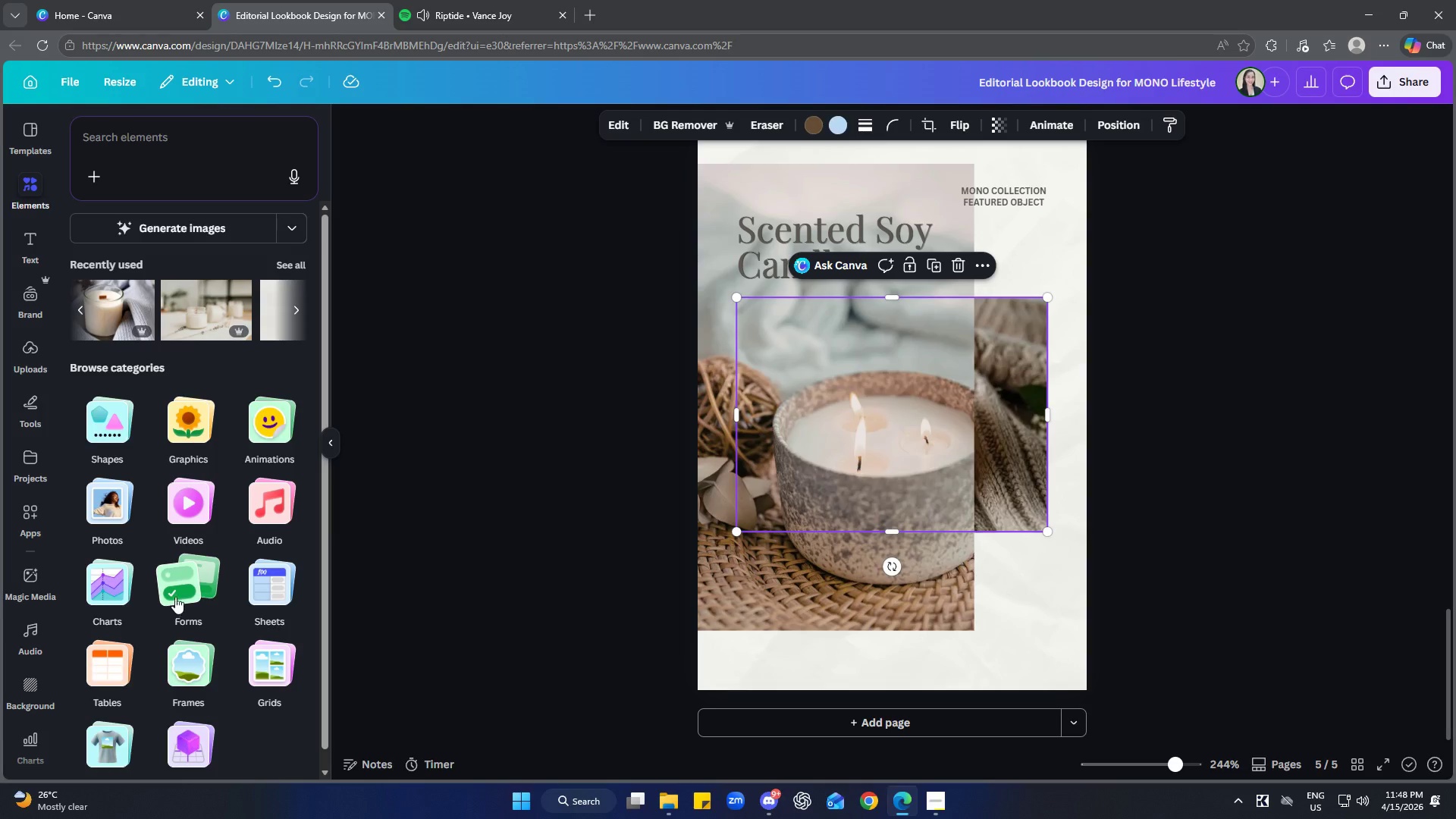 
left_click([194, 667])
 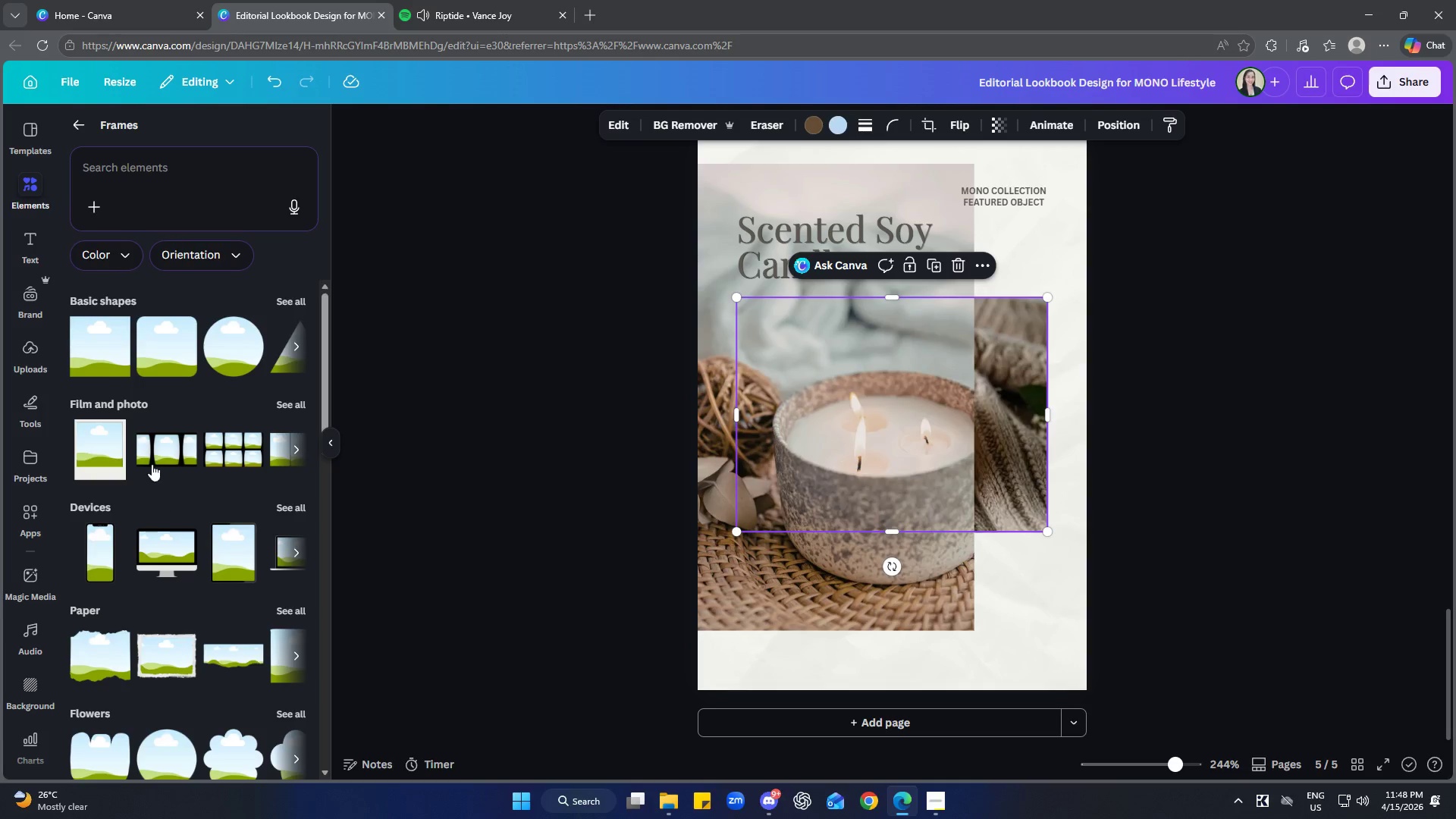 
left_click([101, 355])
 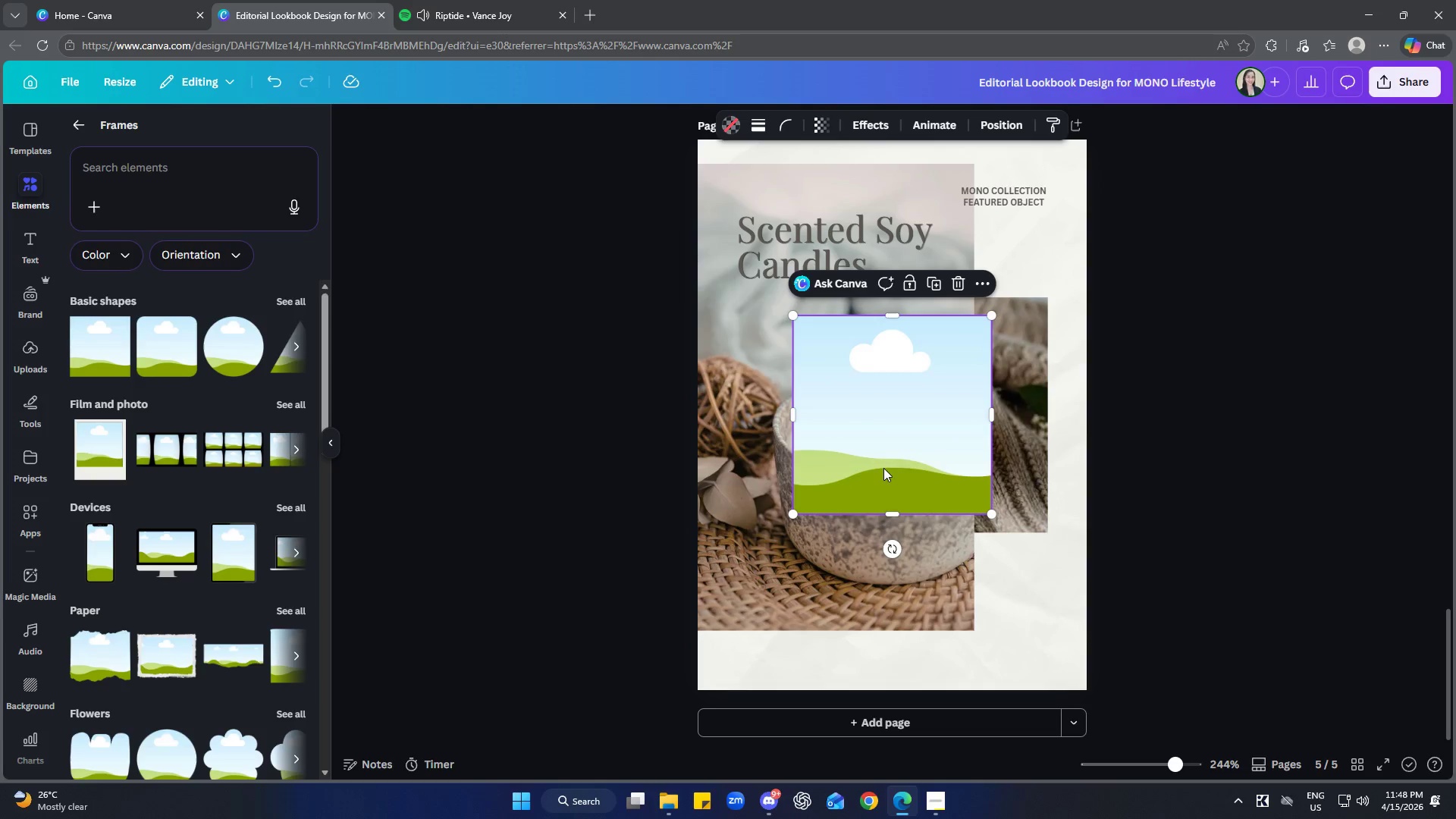 
left_click_drag(start_coordinate=[912, 449], to_coordinate=[969, 422])
 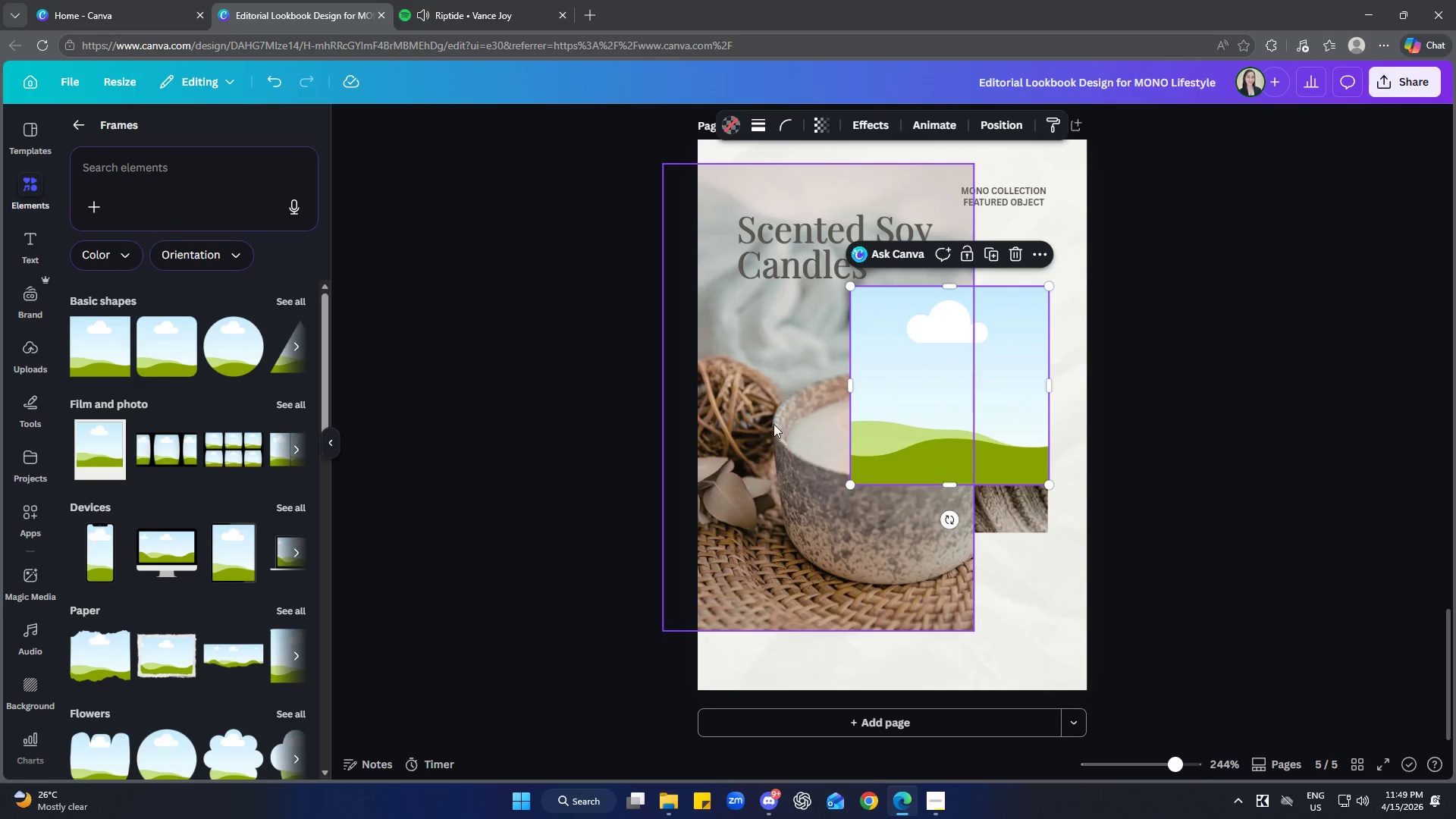 
left_click_drag(start_coordinate=[758, 420], to_coordinate=[511, 457])
 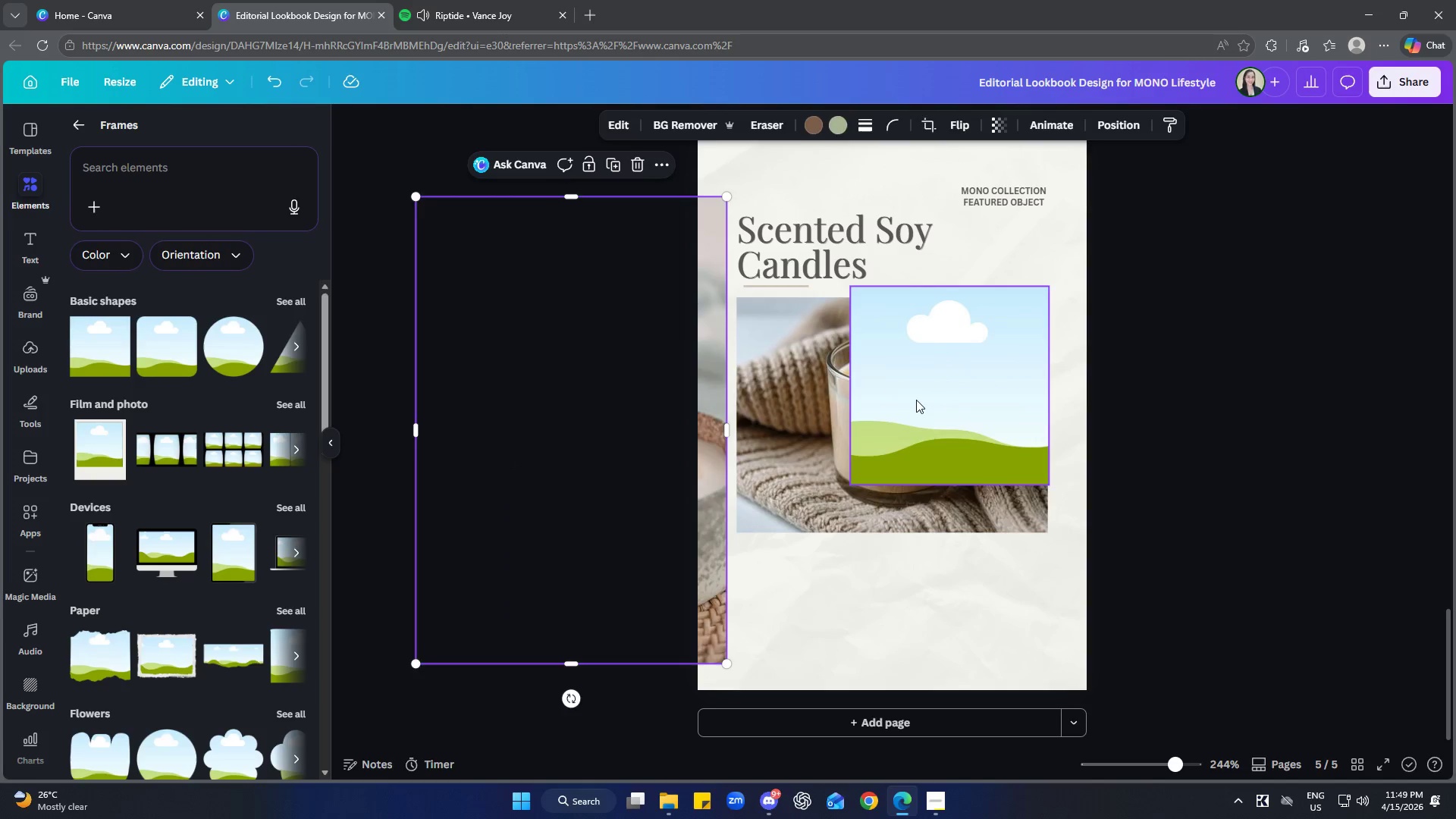 
left_click_drag(start_coordinate=[918, 398], to_coordinate=[805, 410])
 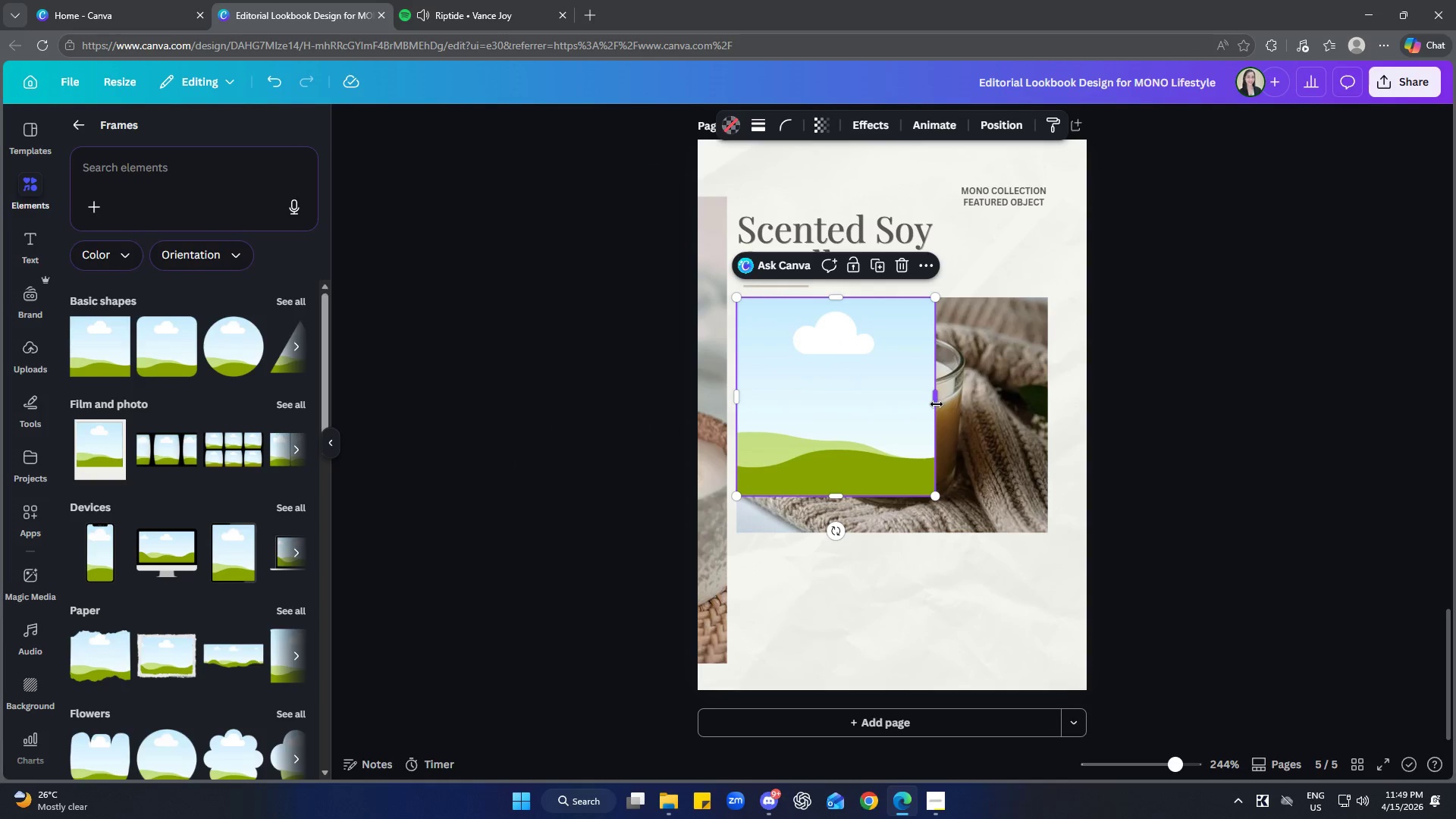 
left_click_drag(start_coordinate=[937, 403], to_coordinate=[1047, 406])
 